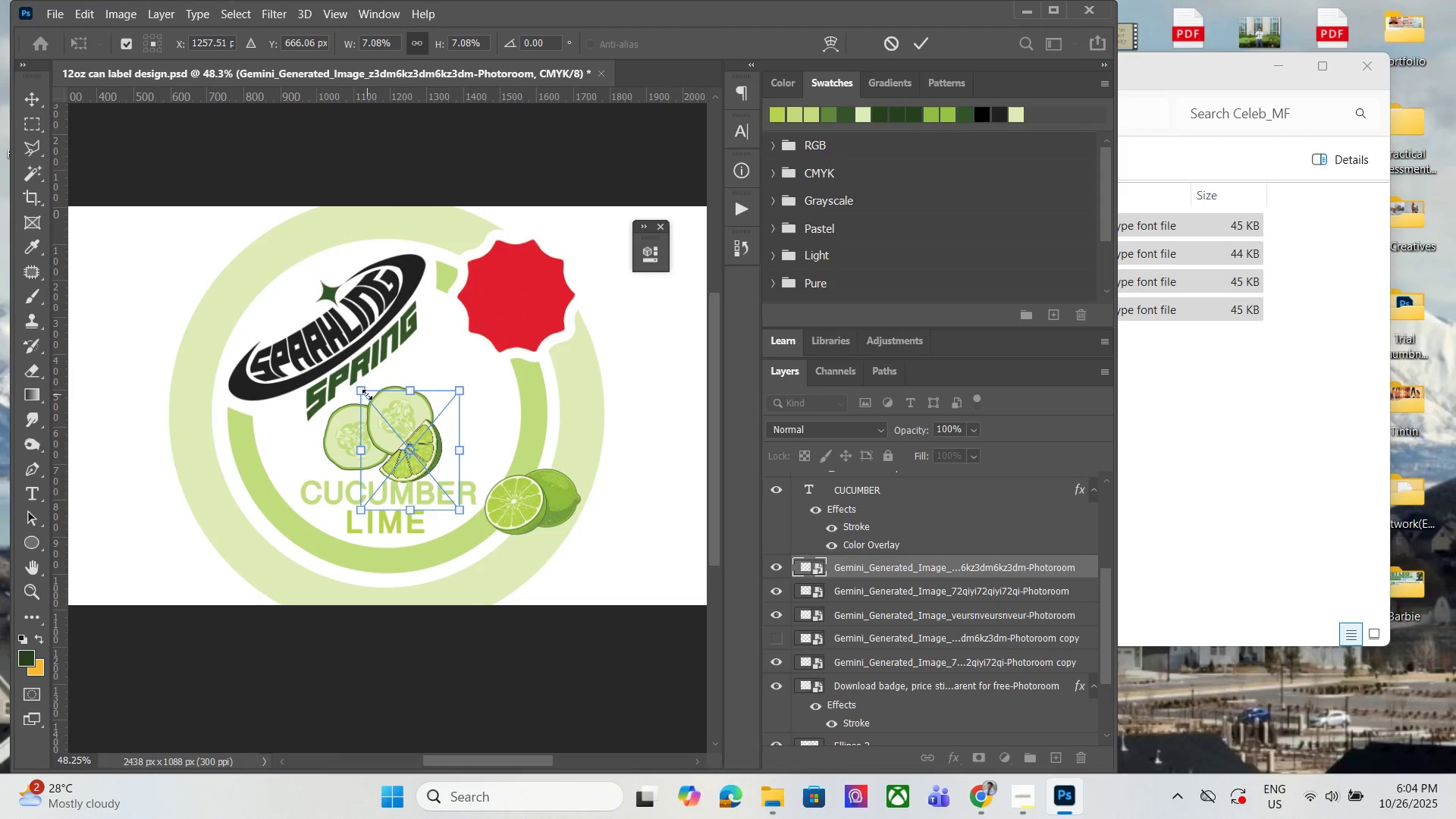 
left_click([781, 557])
 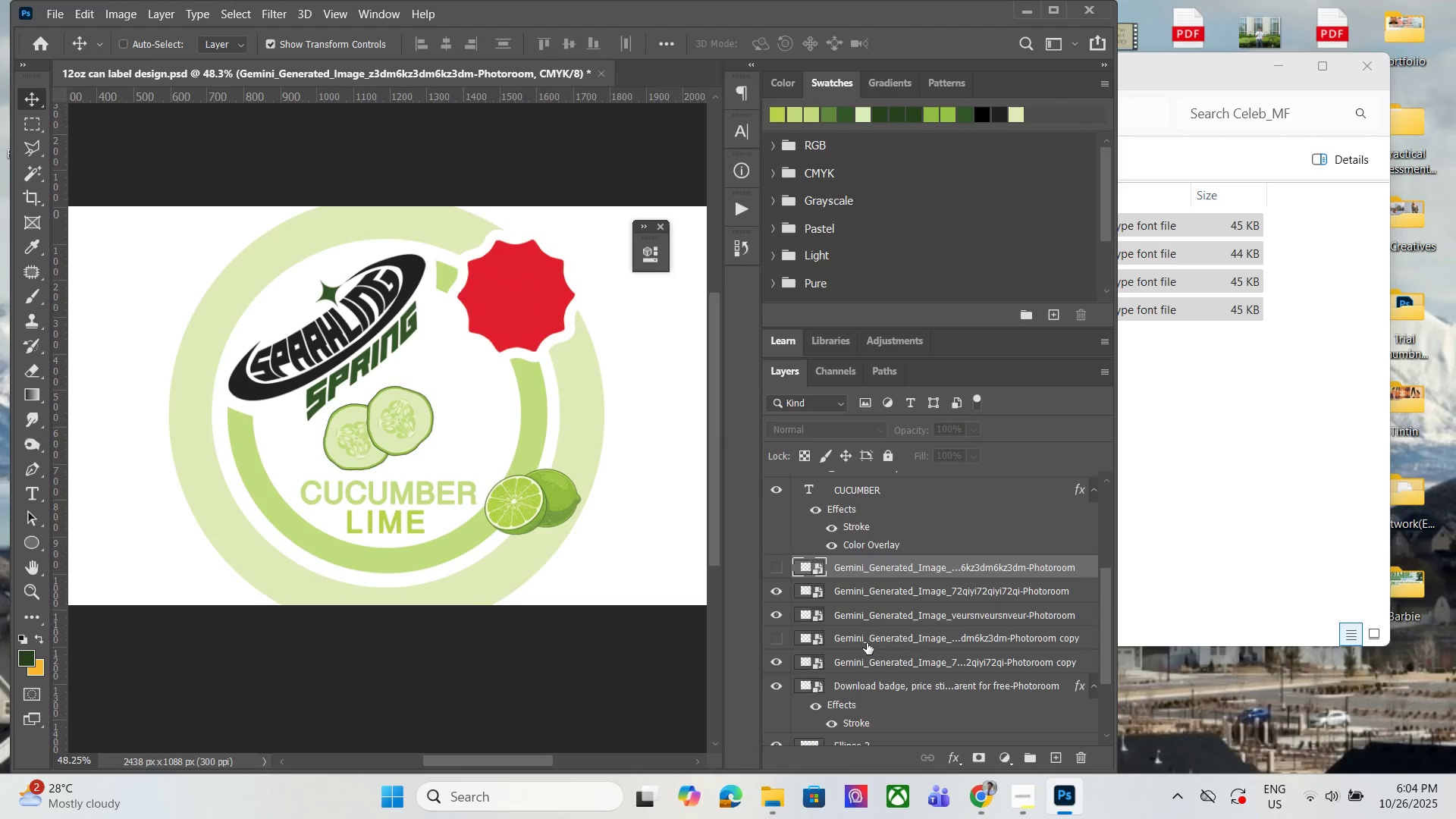 
left_click([867, 643])
 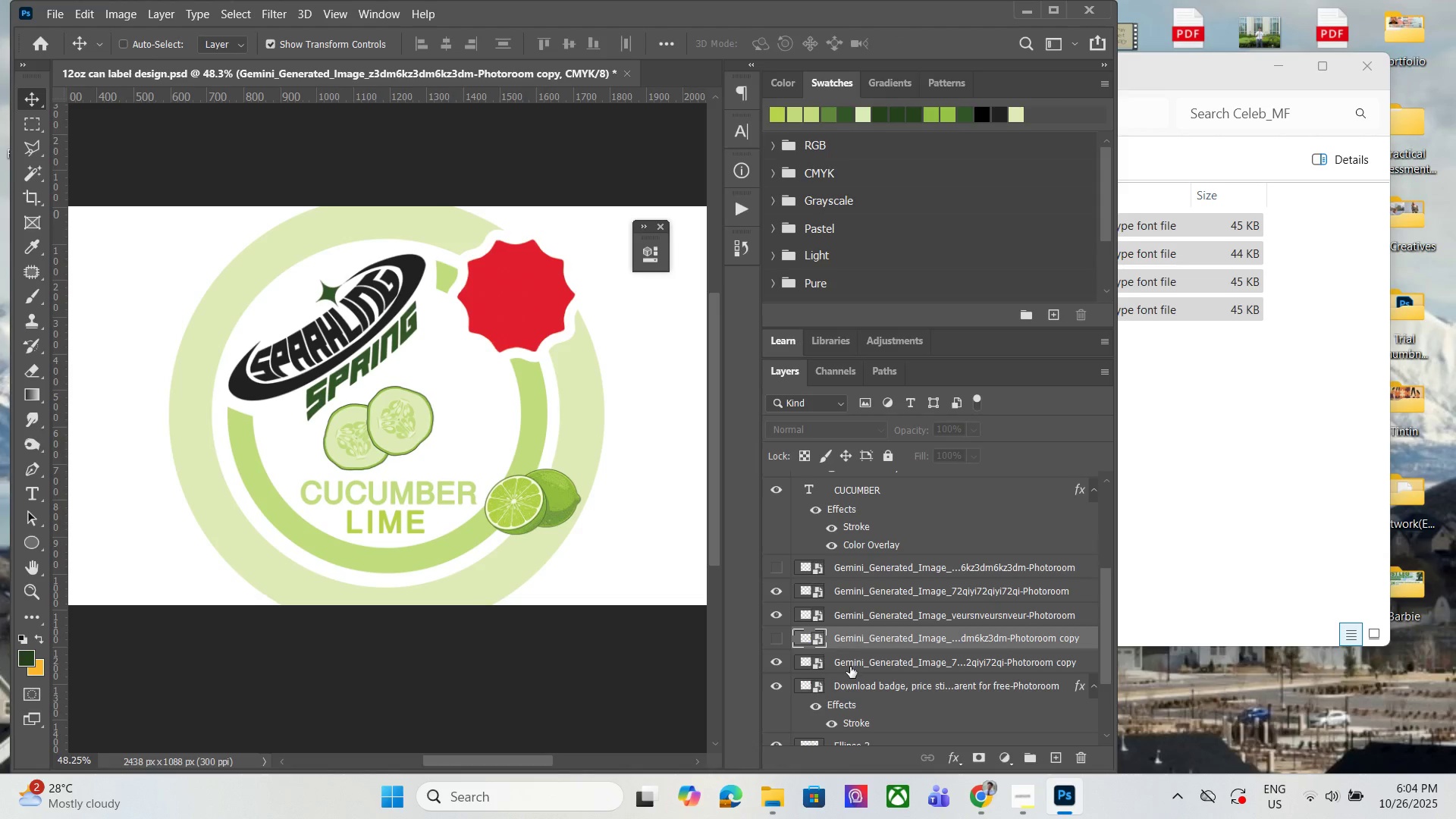 
left_click([850, 667])
 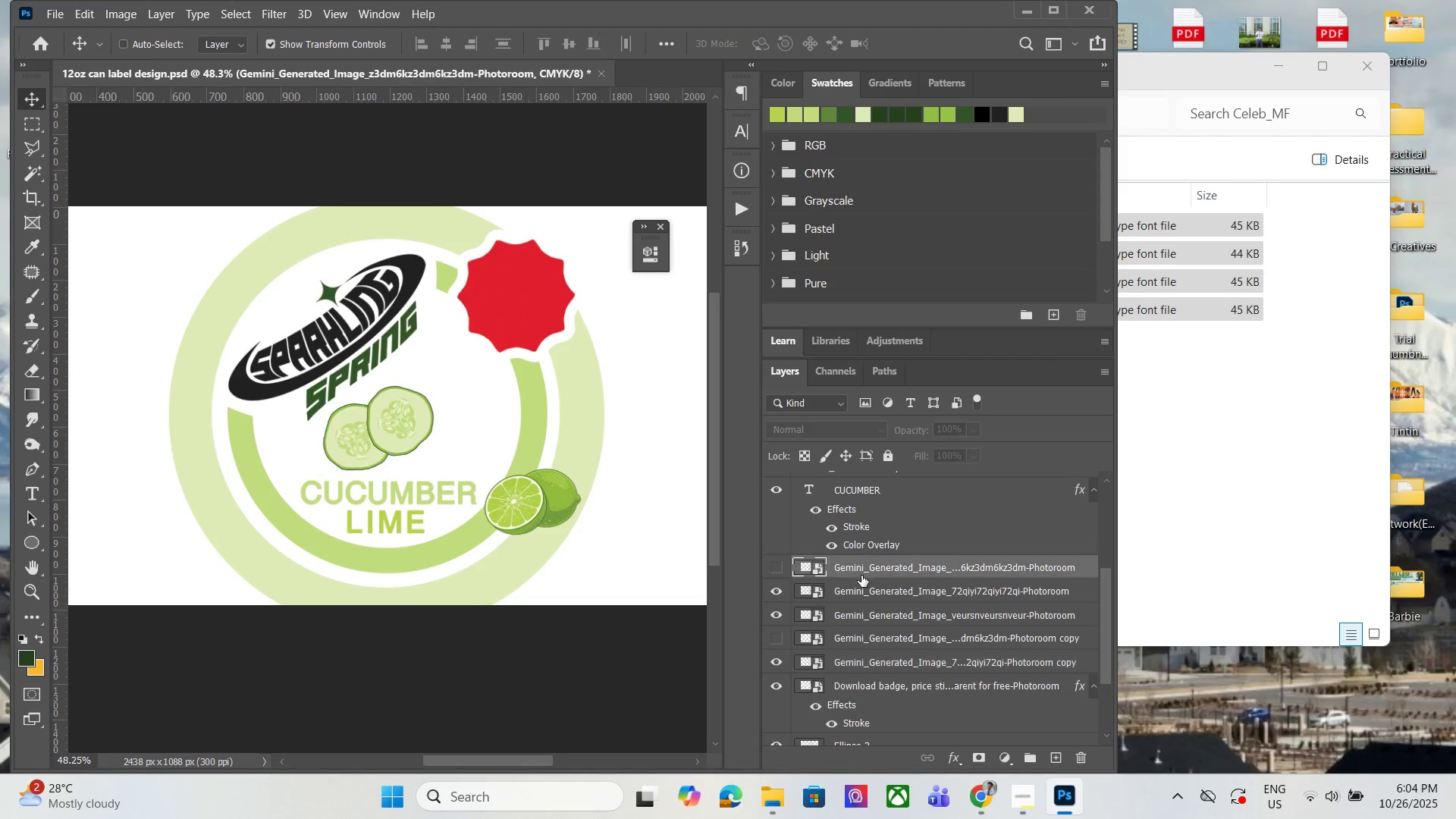 
double_click([861, 592])
 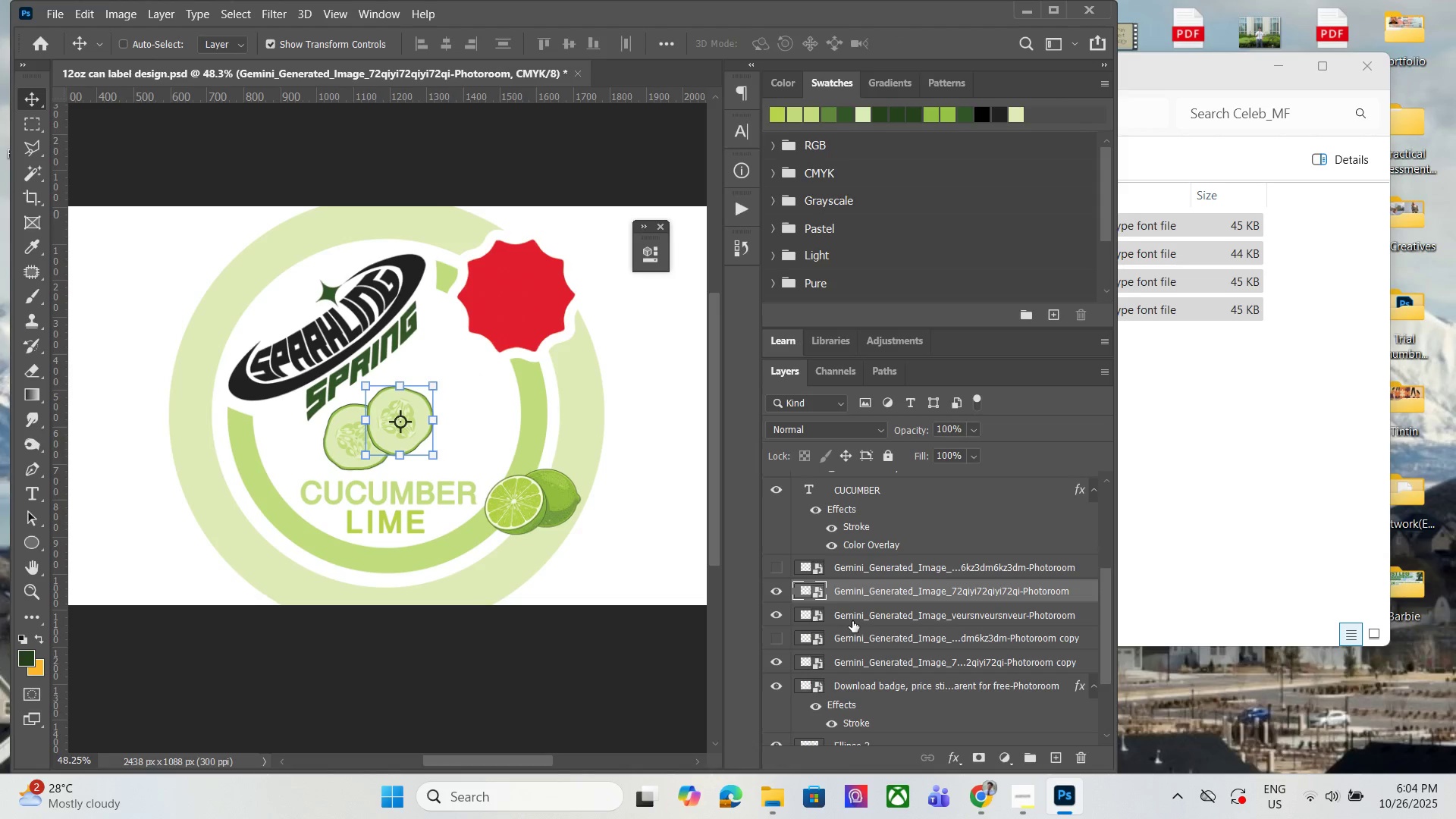 
left_click([852, 621])
 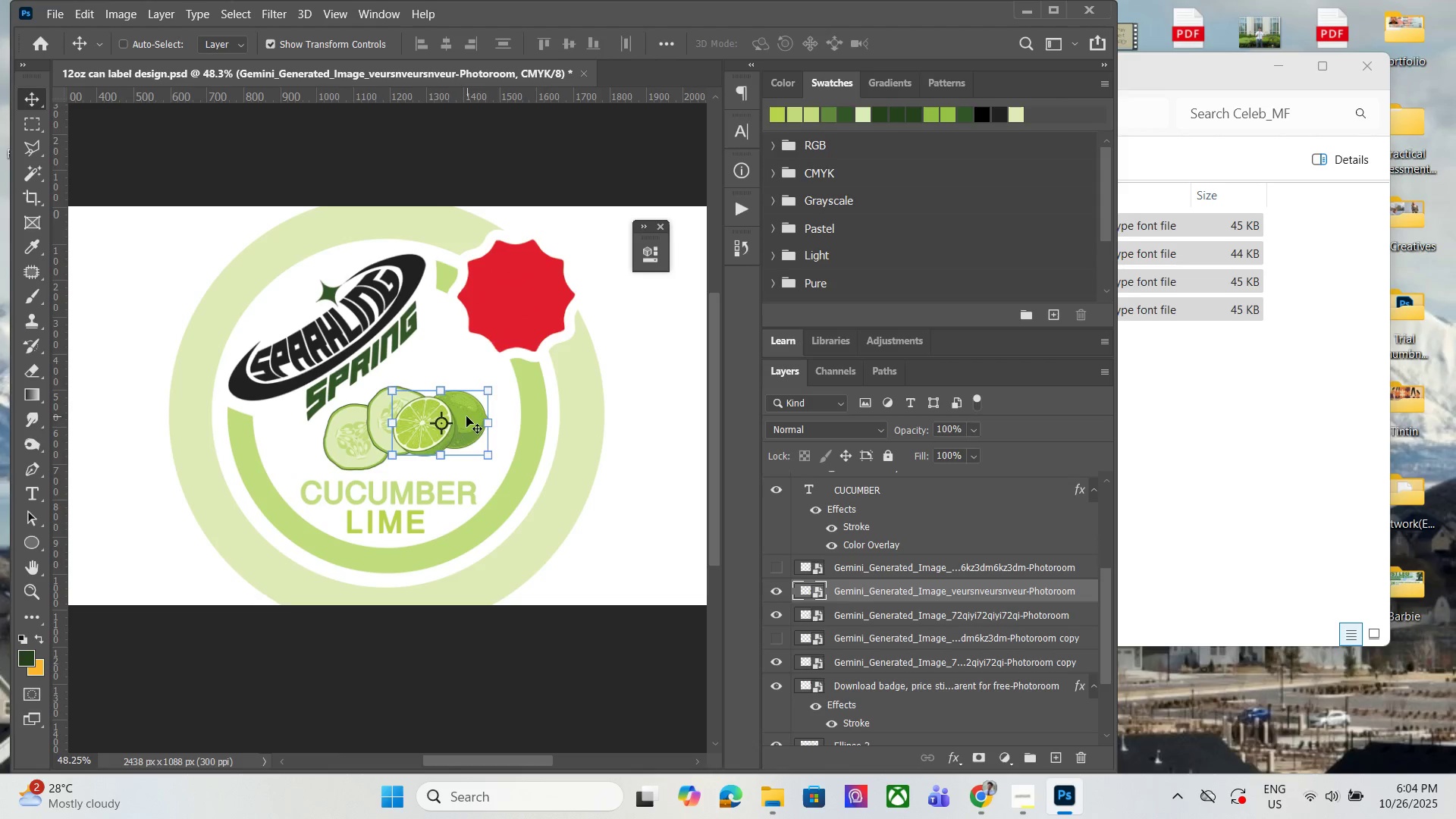 
left_click([488, 410])
 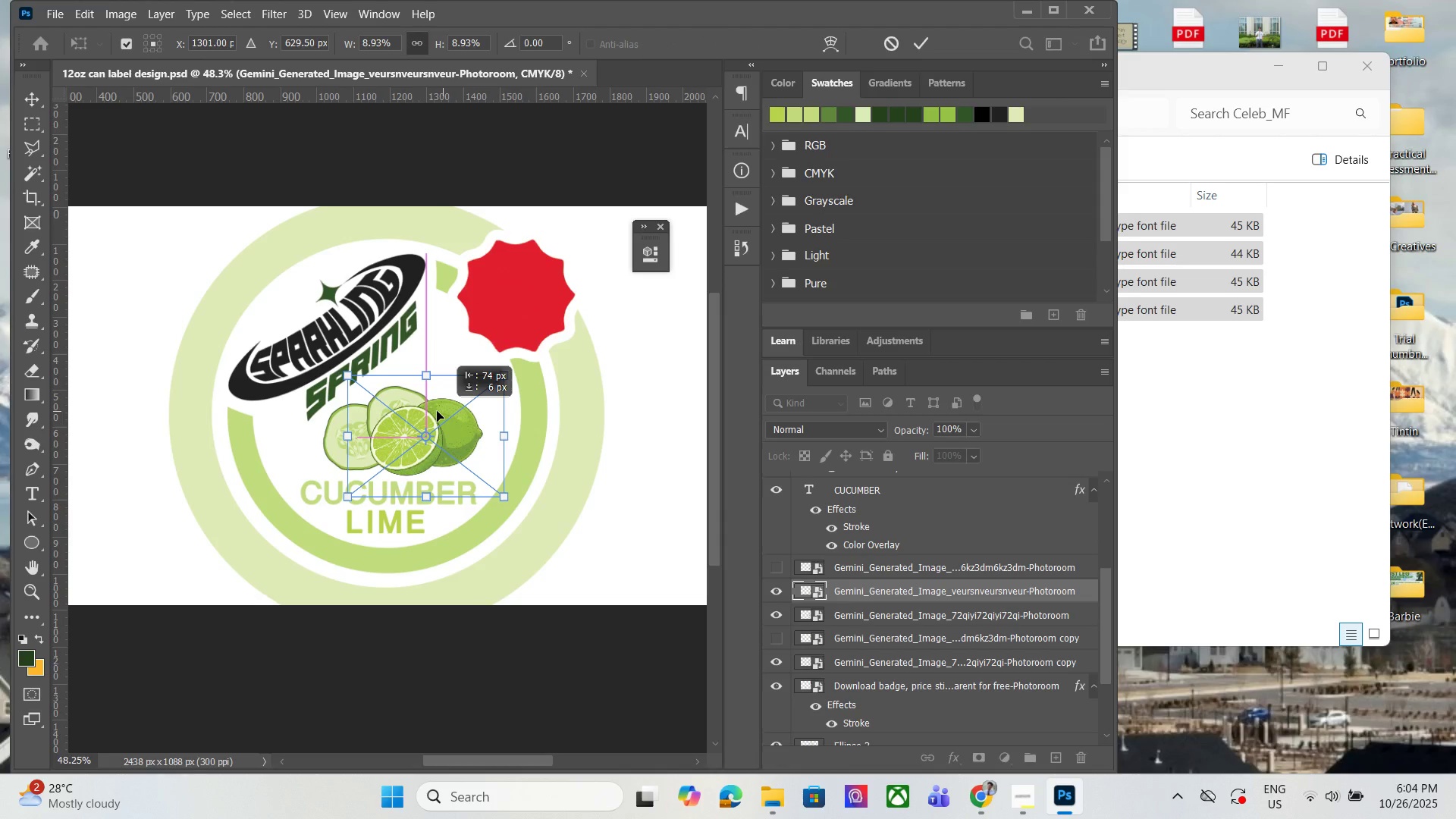 
wait(8.66)
 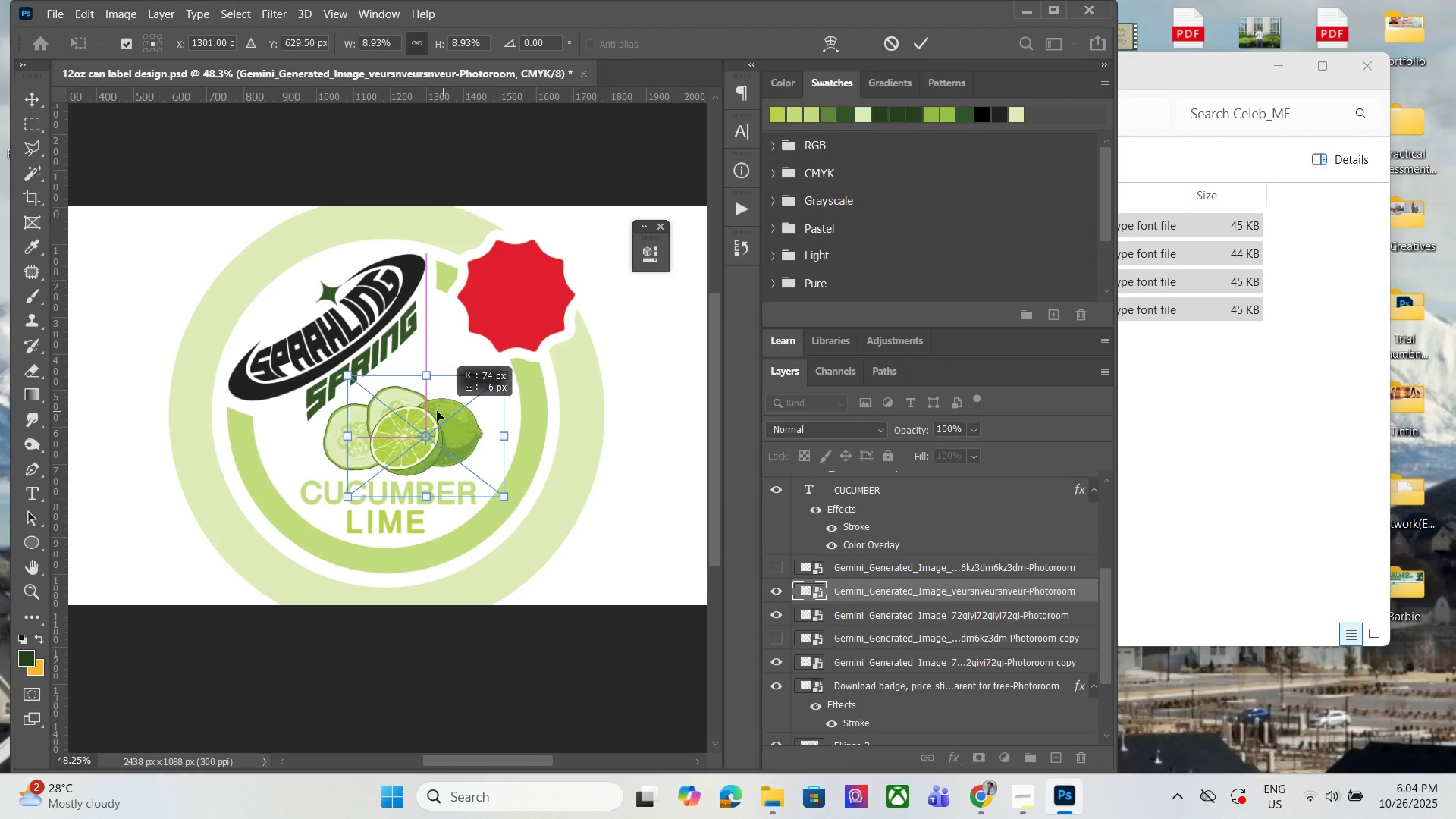 
key(ArrowUp)
 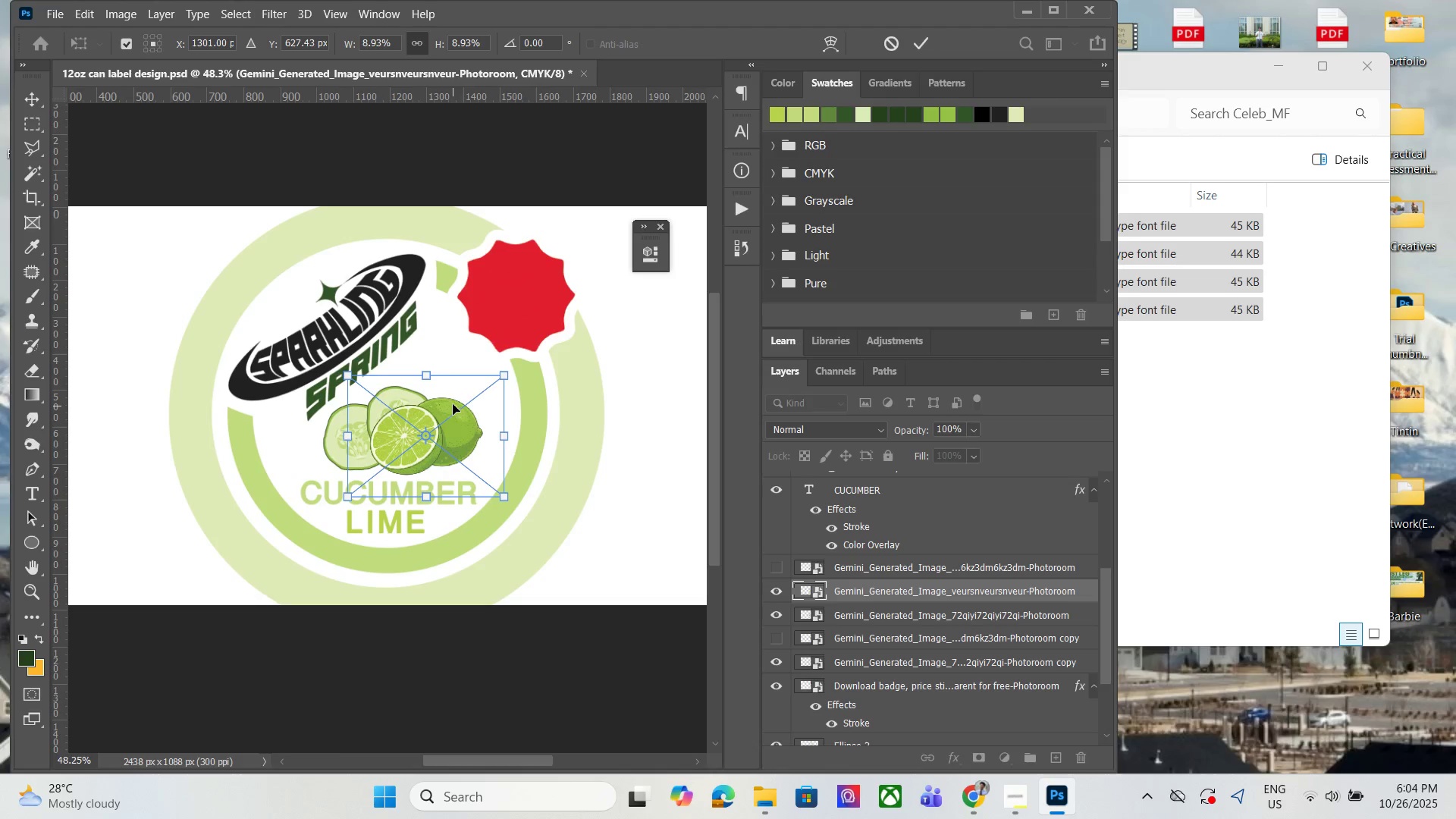 
key(ArrowUp)
 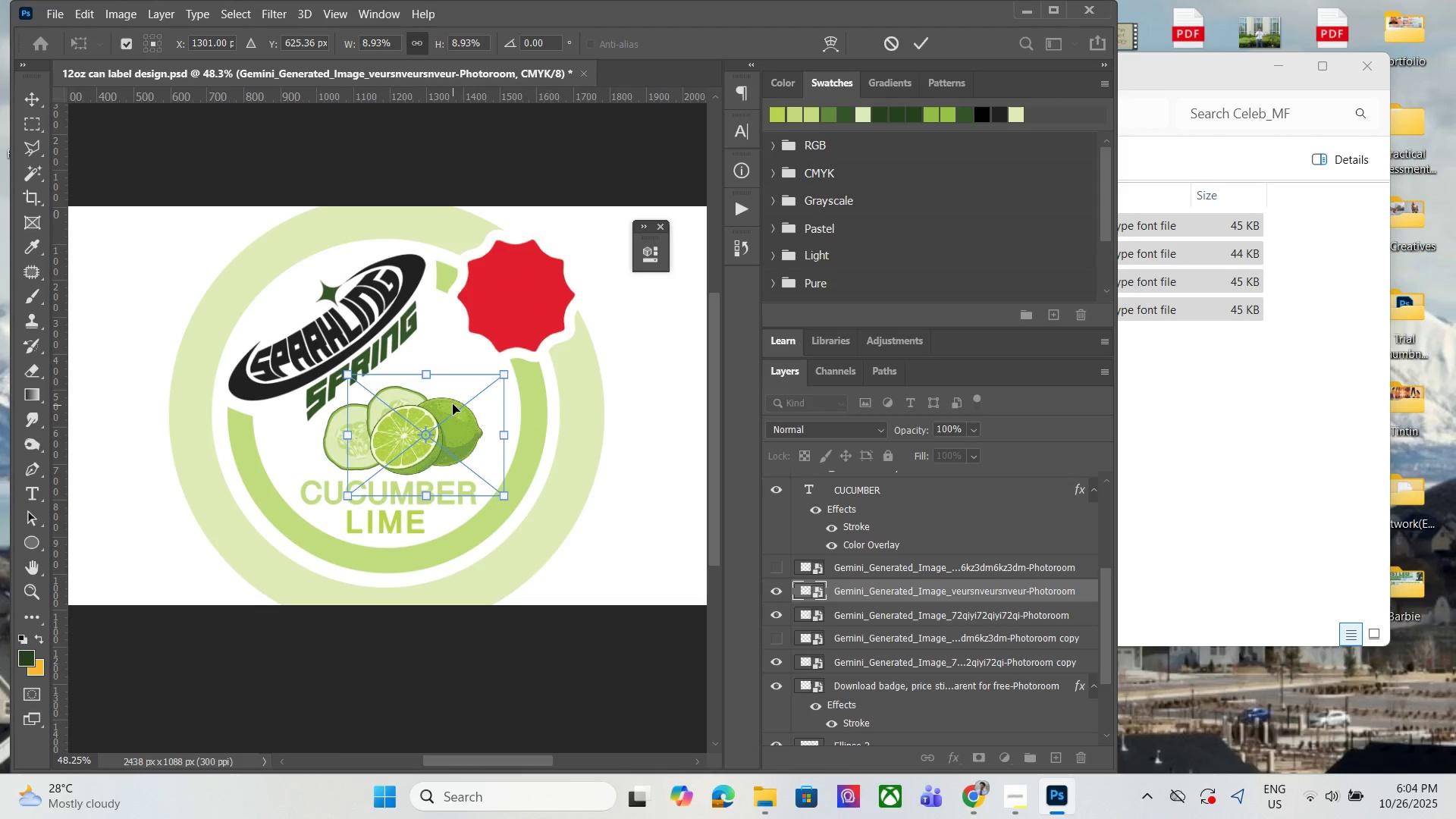 
key(ArrowUp)
 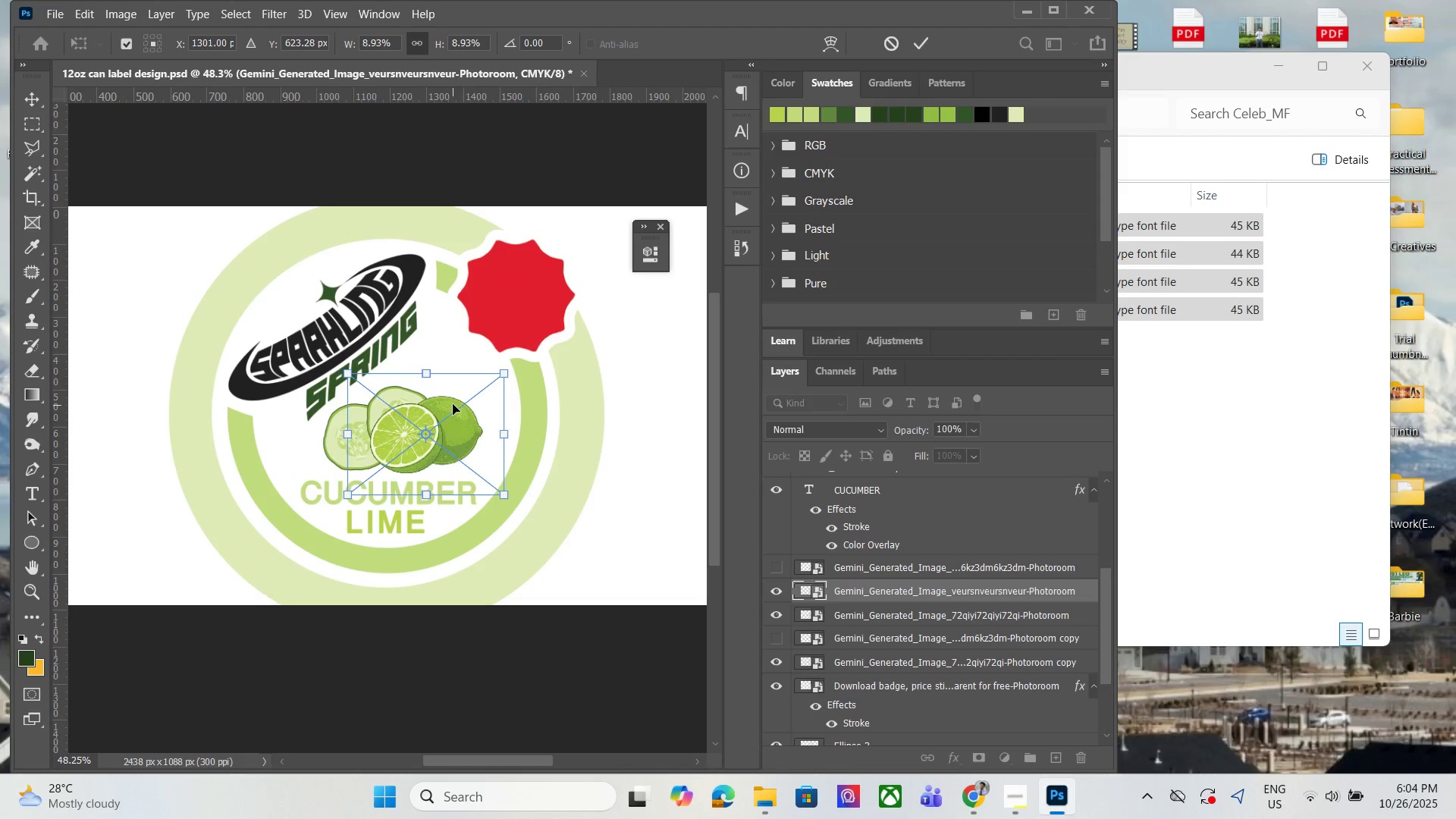 
key(ArrowLeft)
 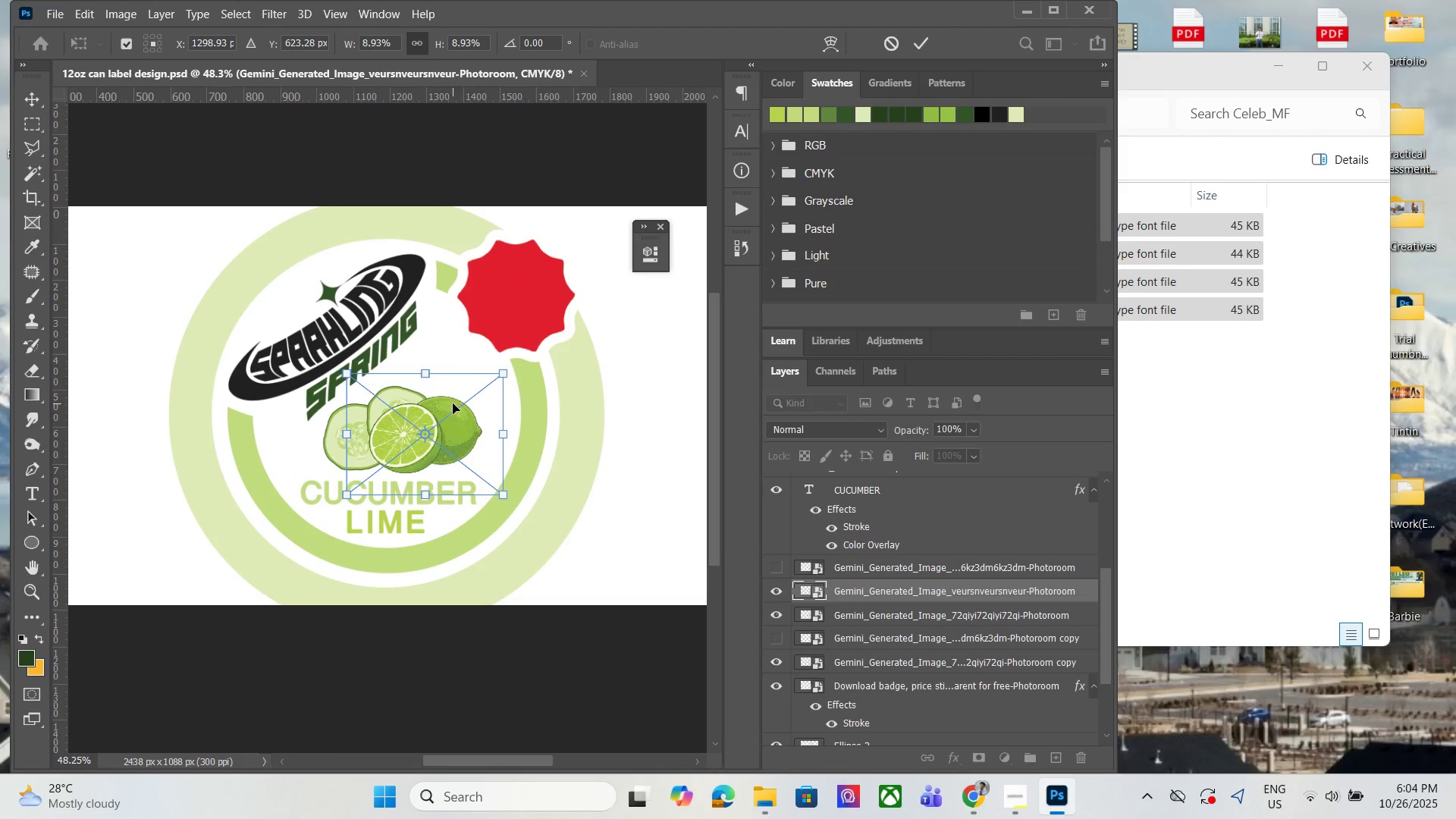 
key(ArrowUp)
 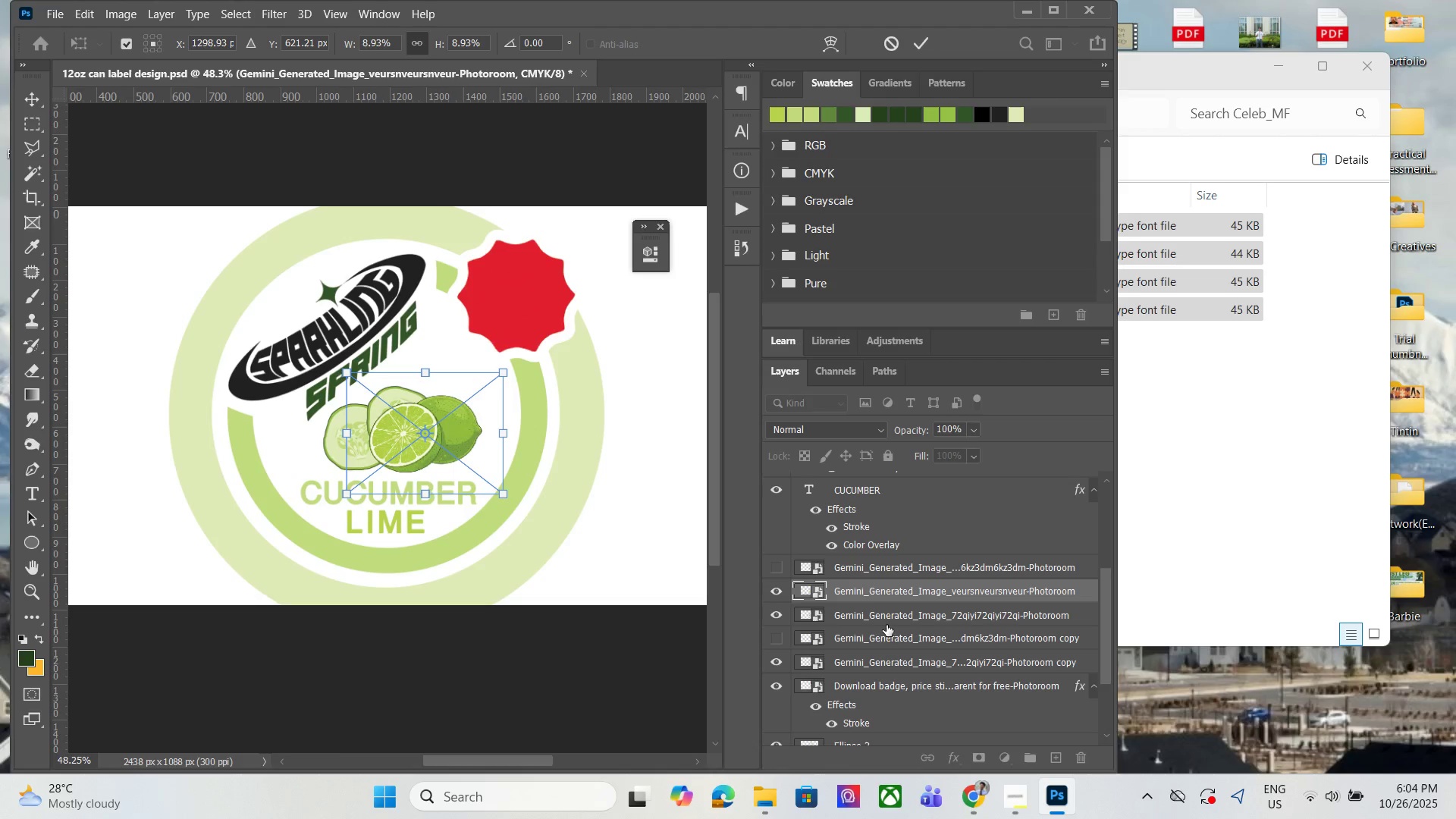 
left_click([875, 620])
 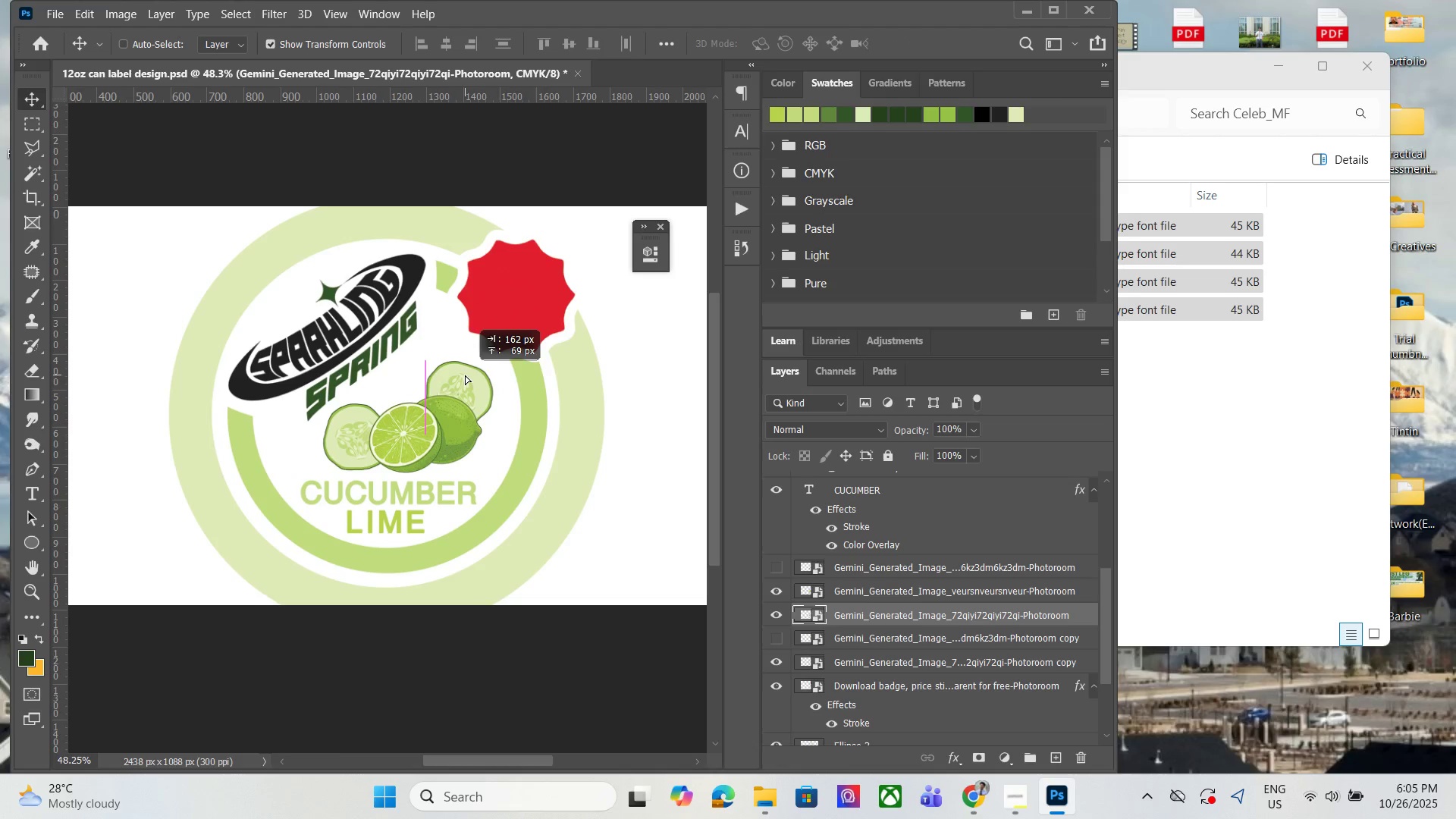 
wait(6.32)
 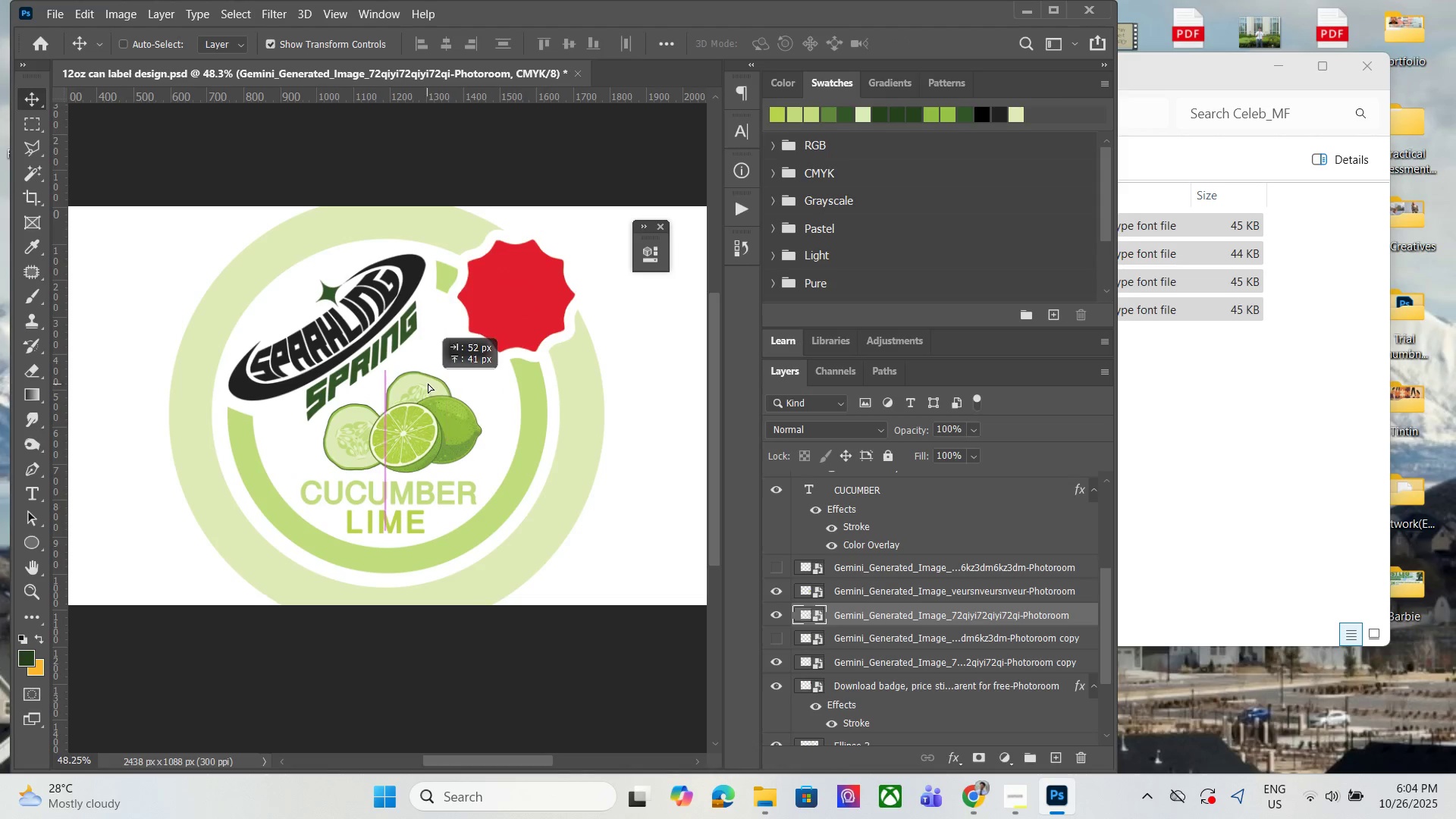 
left_click([790, 619])
 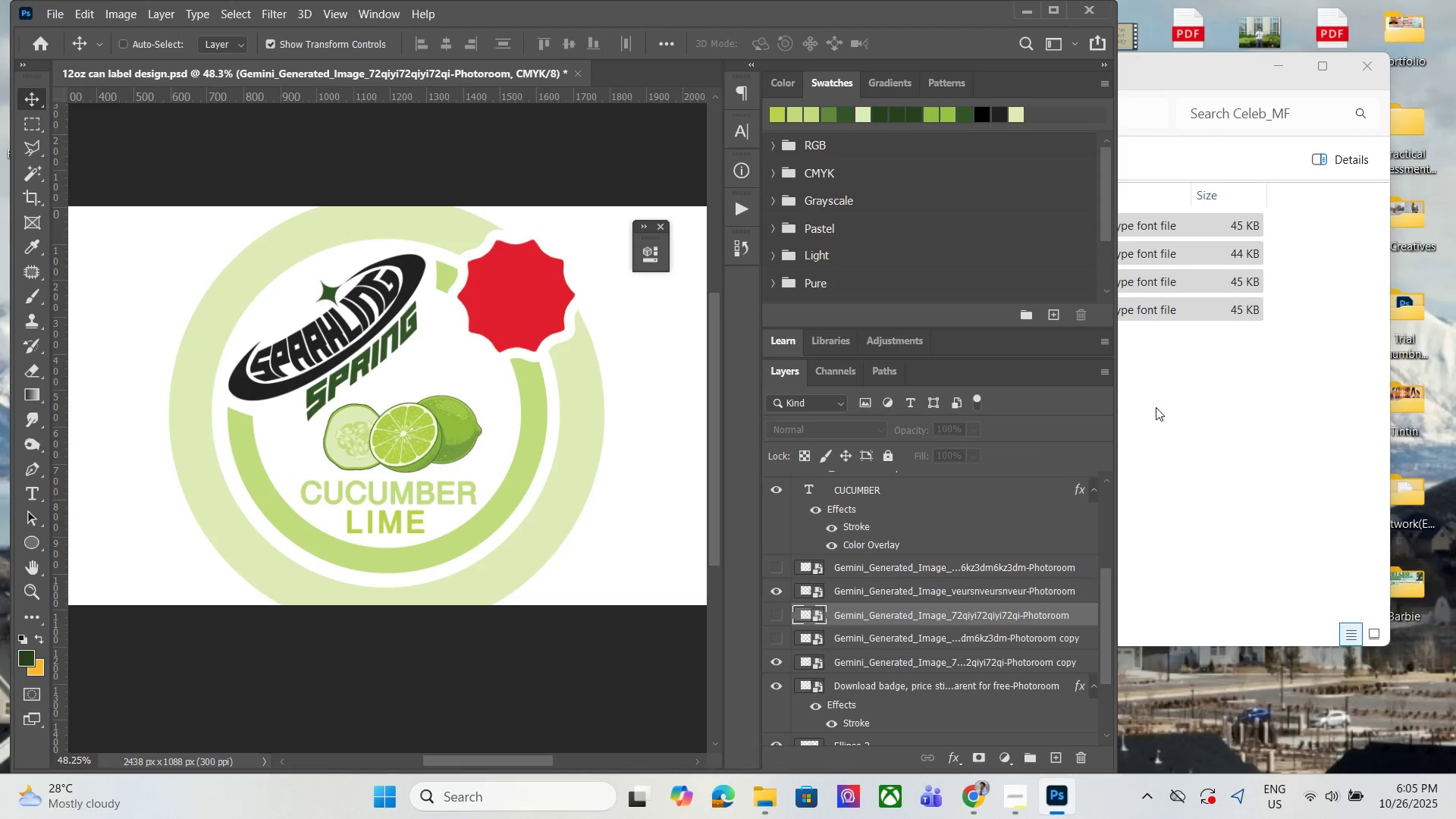 
left_click([1179, 410])
 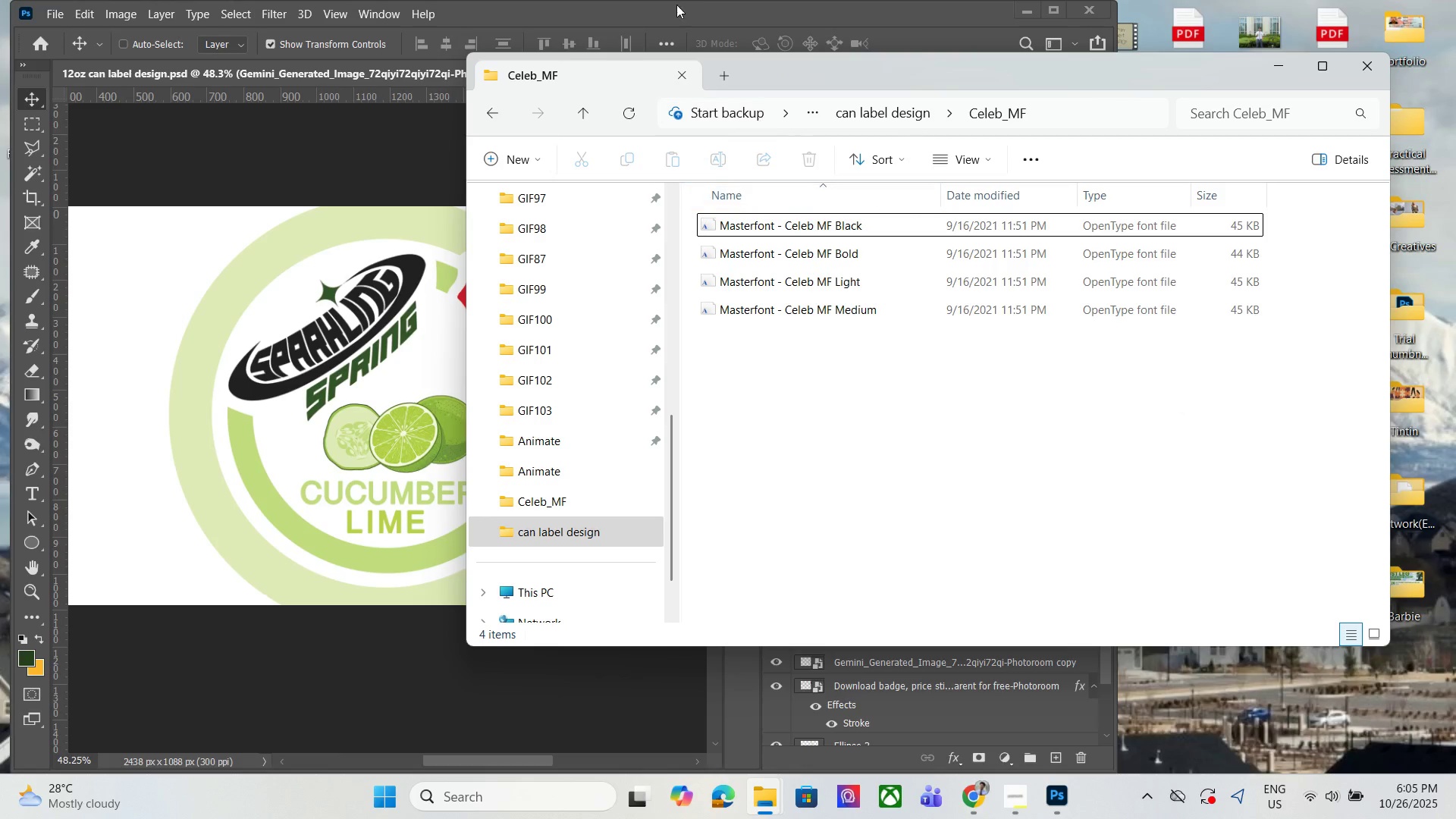 
left_click([663, 20])
 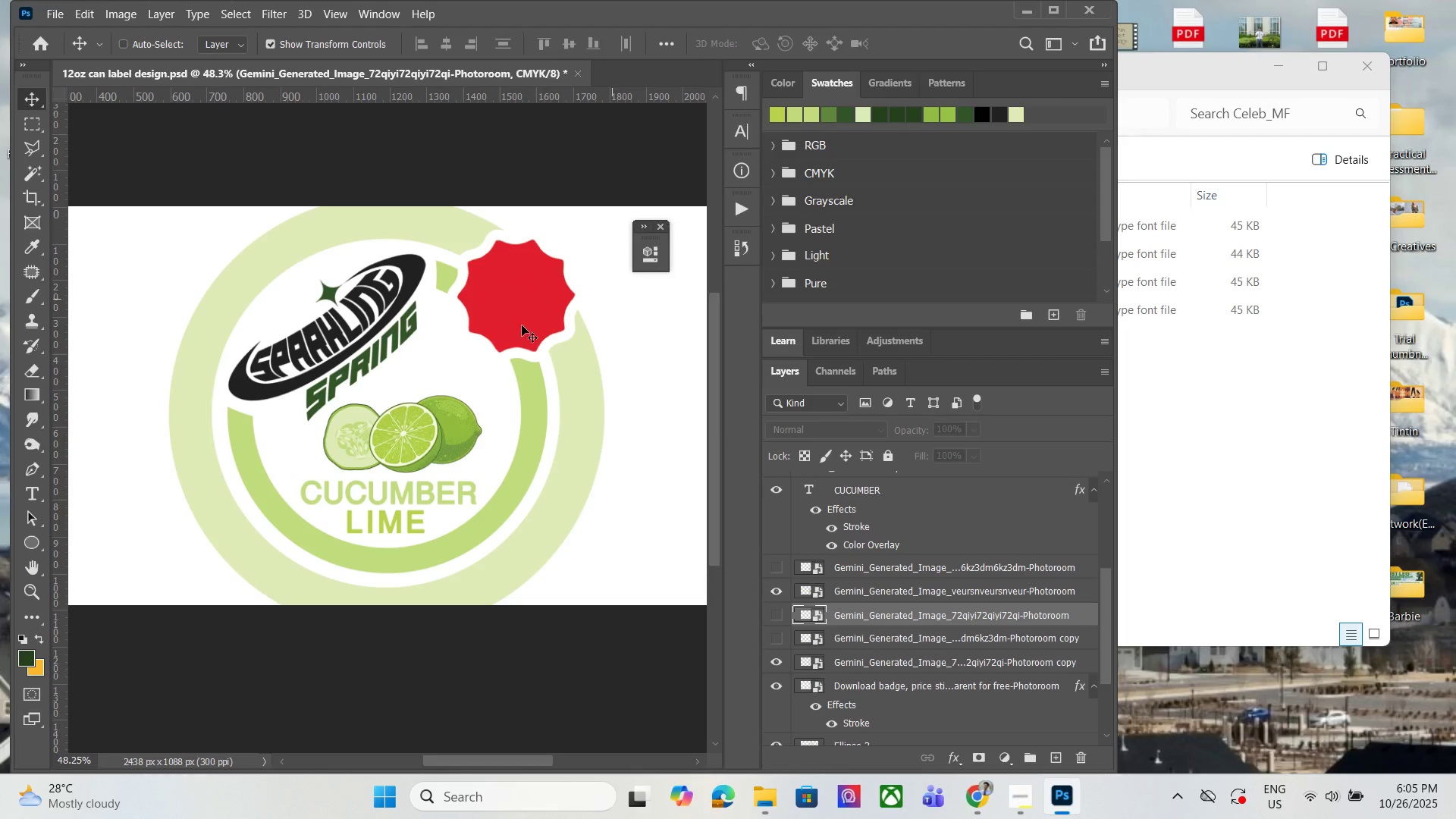 
hold_key(key=AltLeft, duration=1.52)
scroll: coordinate [507, 372], scroll_direction: none, amount: 0.0
 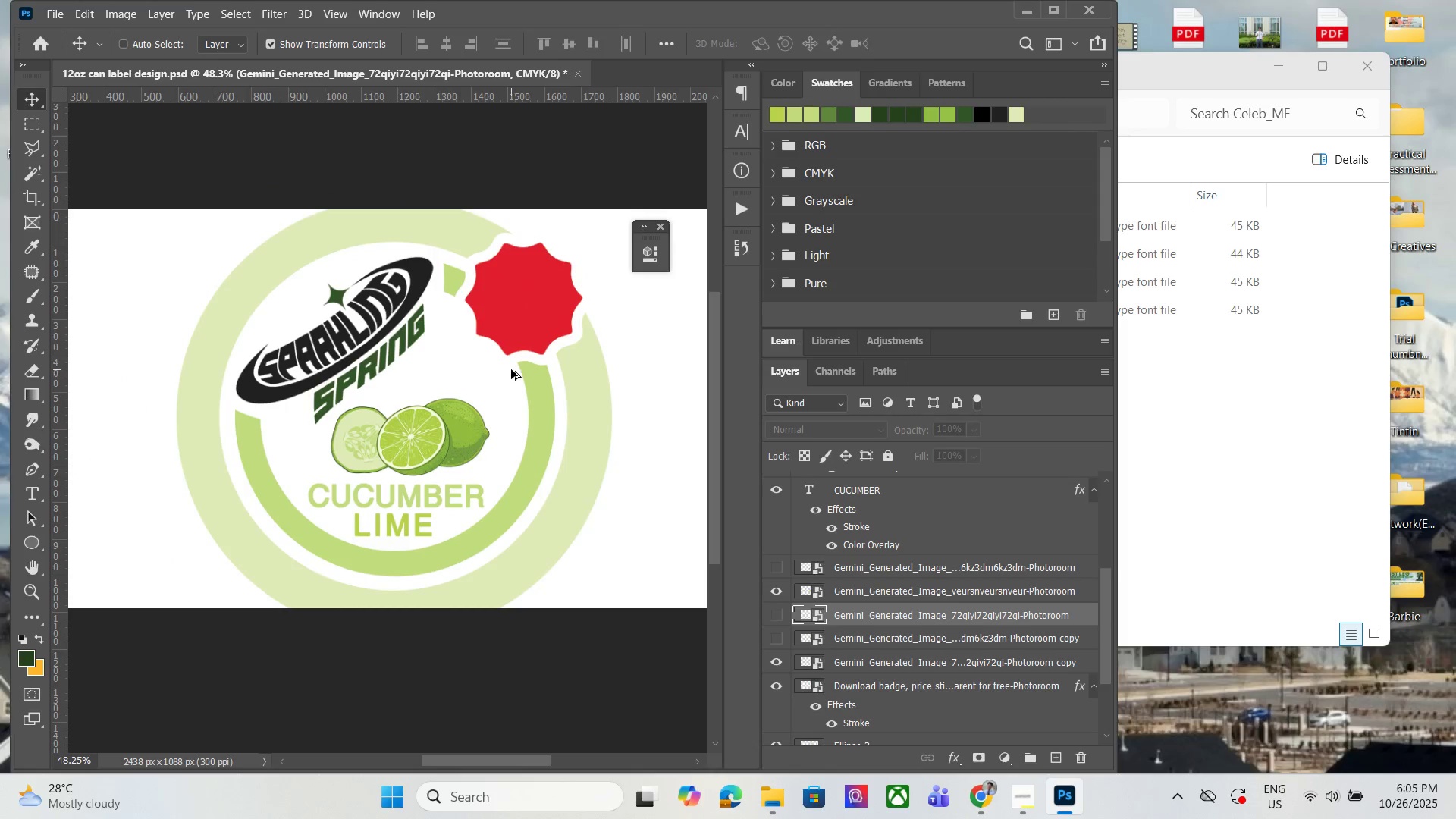 
hold_key(key=AltLeft, duration=0.76)
 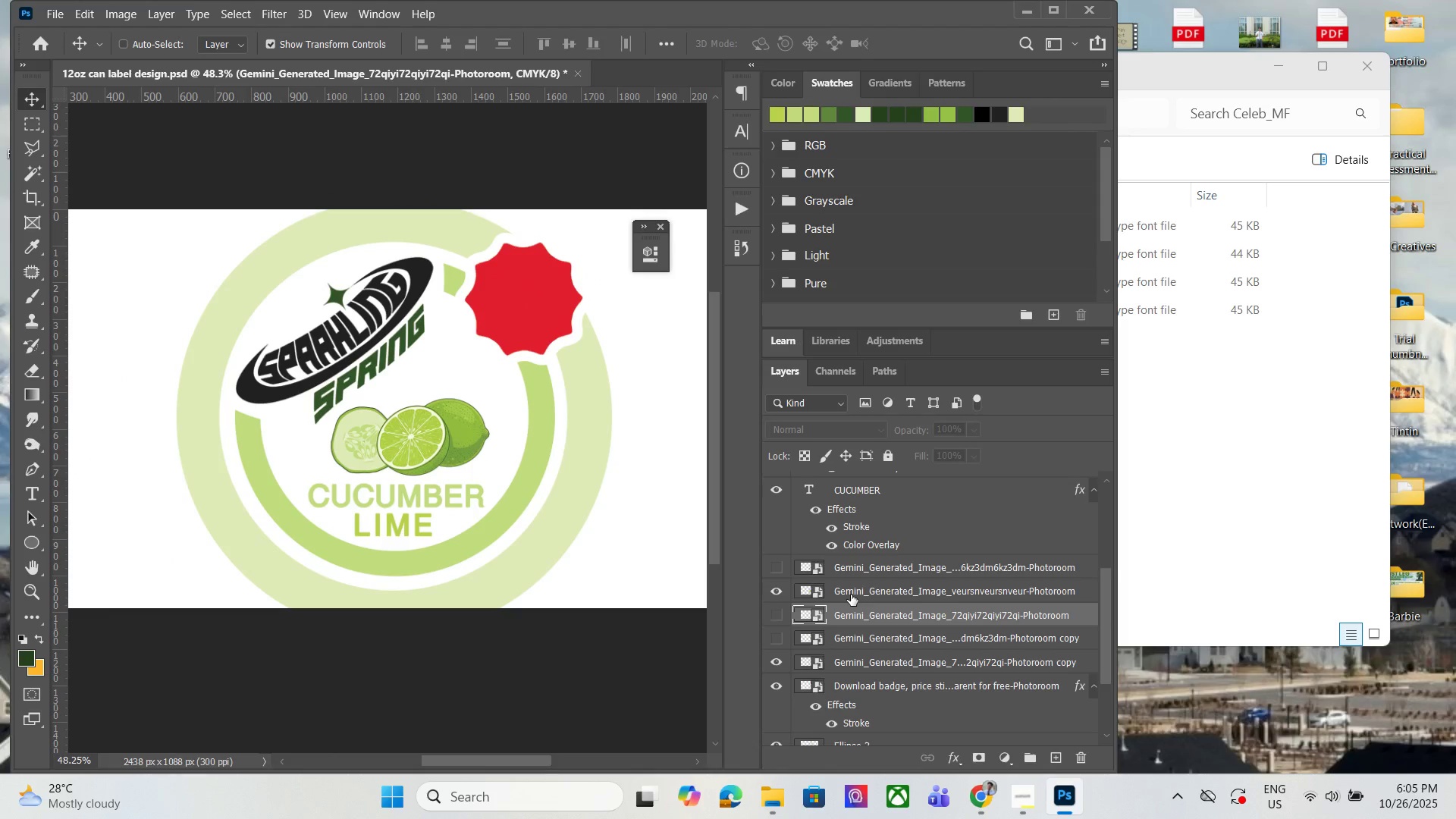 
left_click([851, 595])
 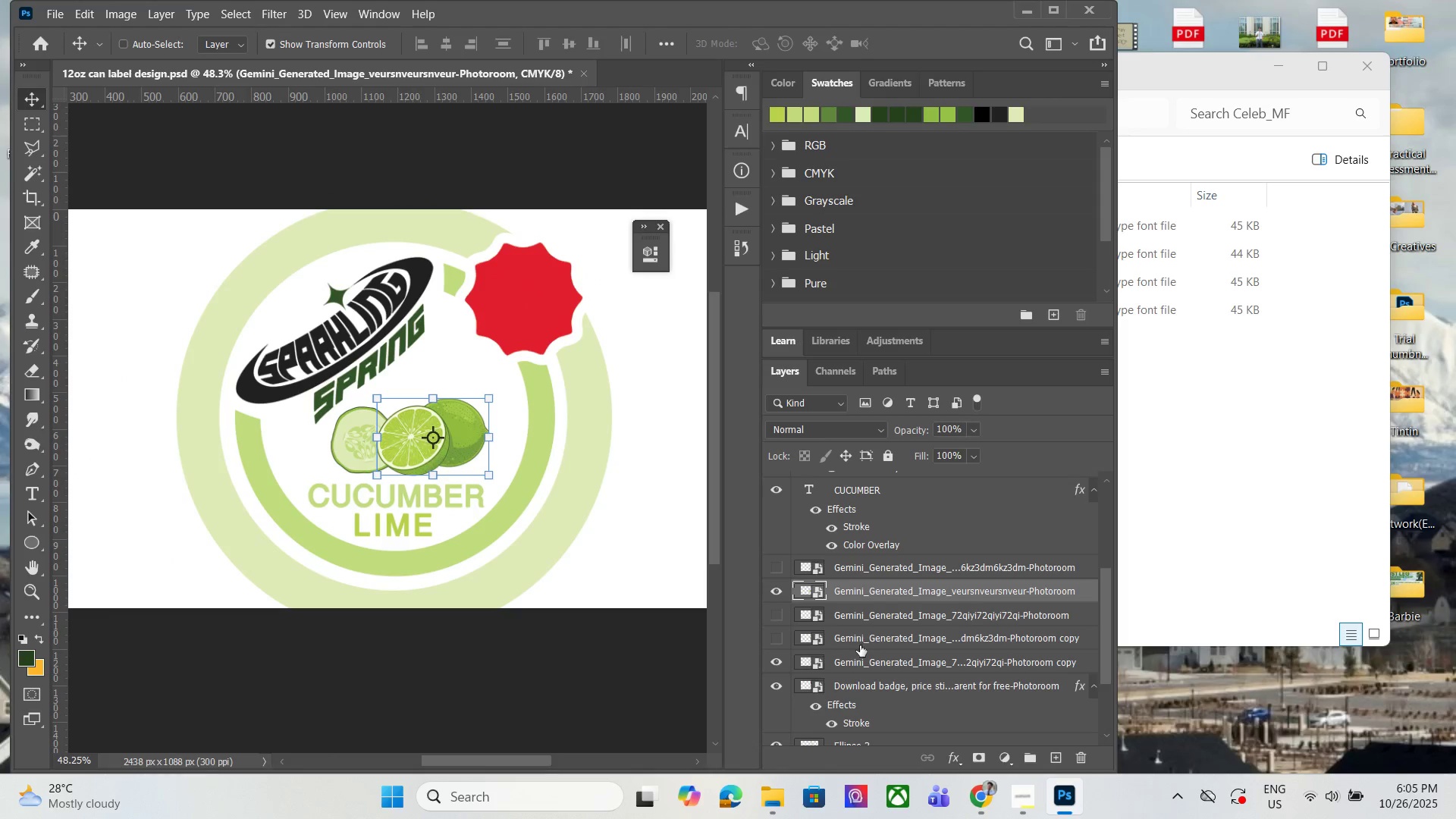 
hold_key(key=ControlLeft, duration=0.47)
 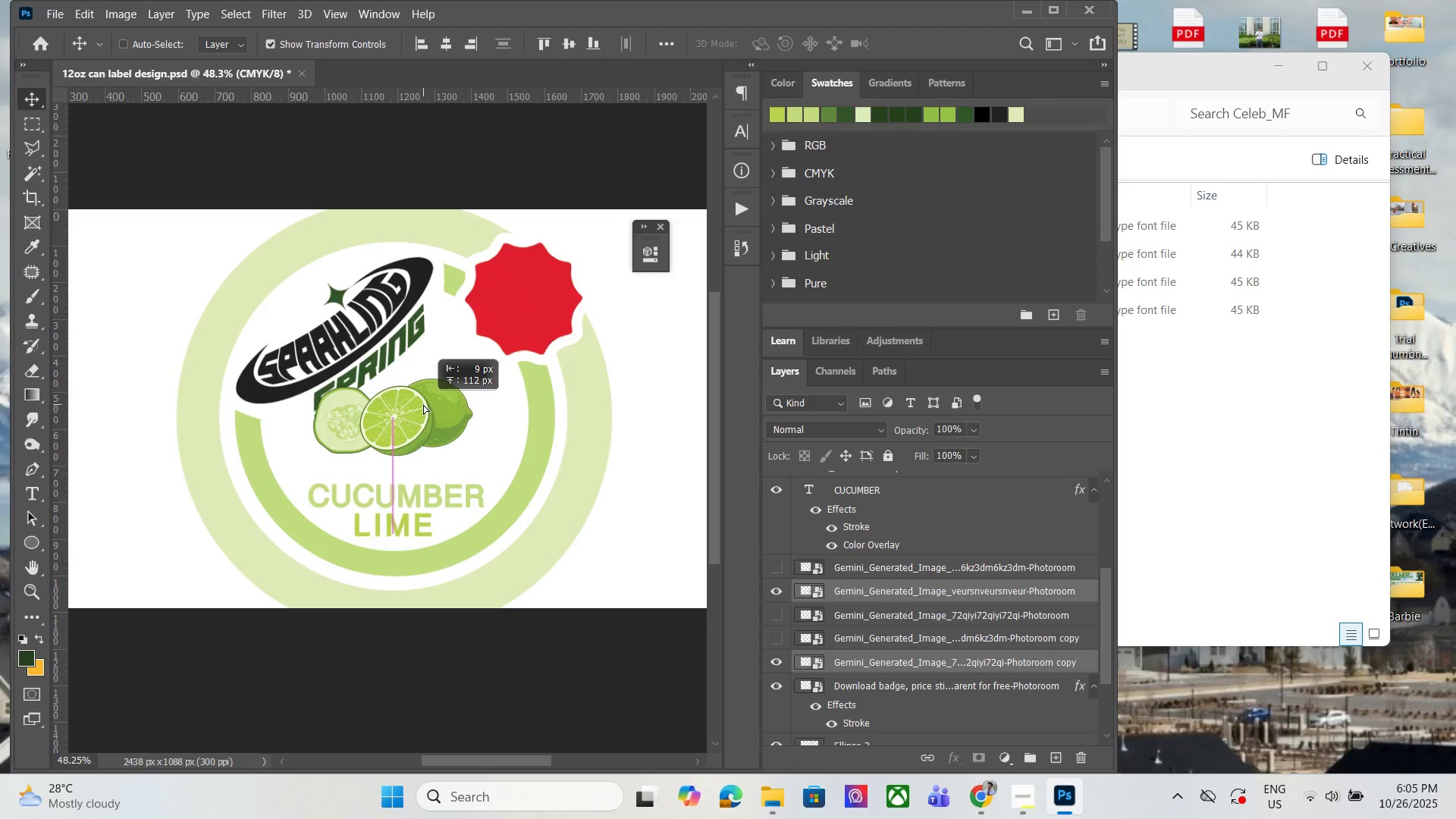 
wait(18.97)
 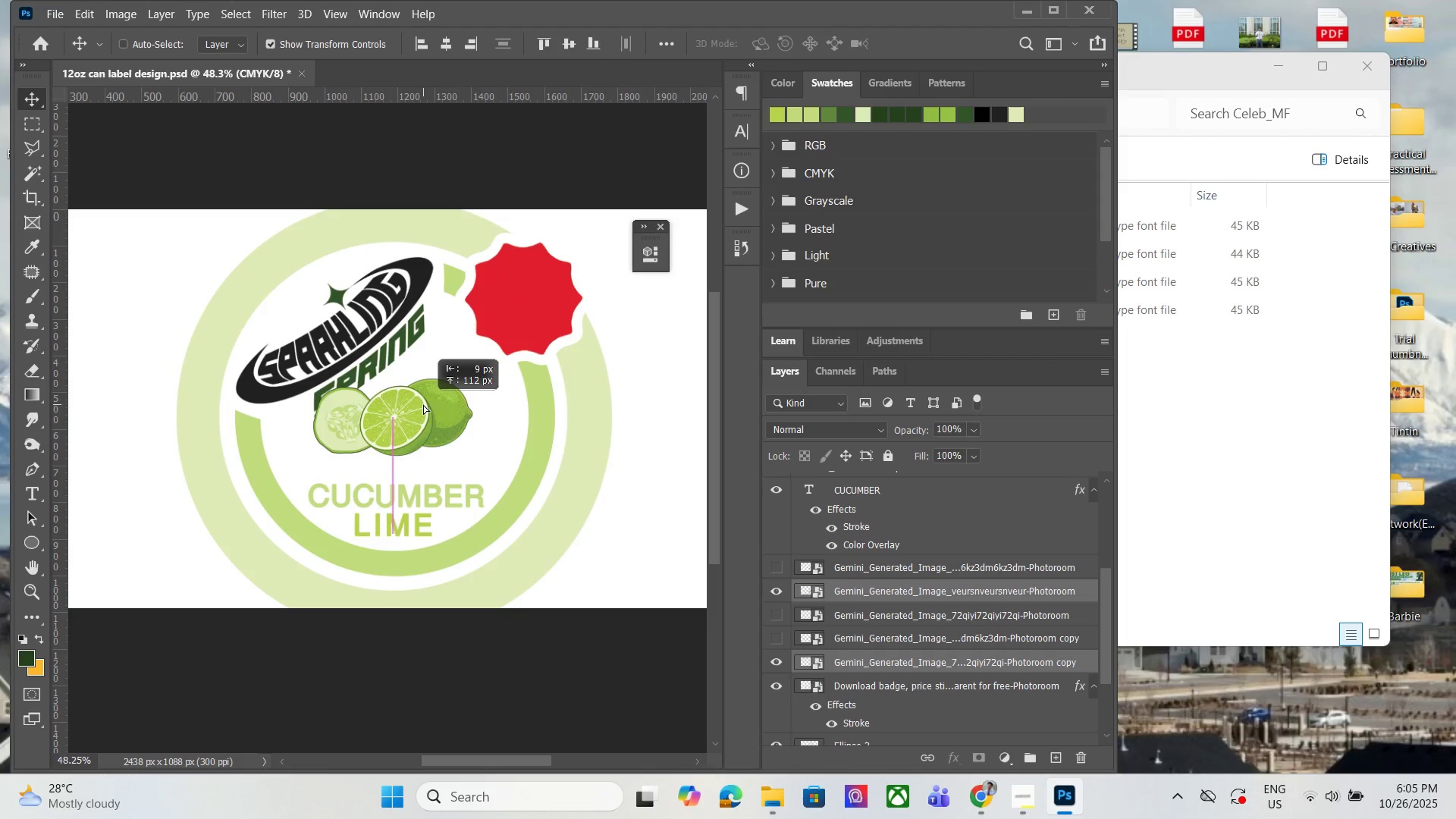 
key(ArrowRight)
 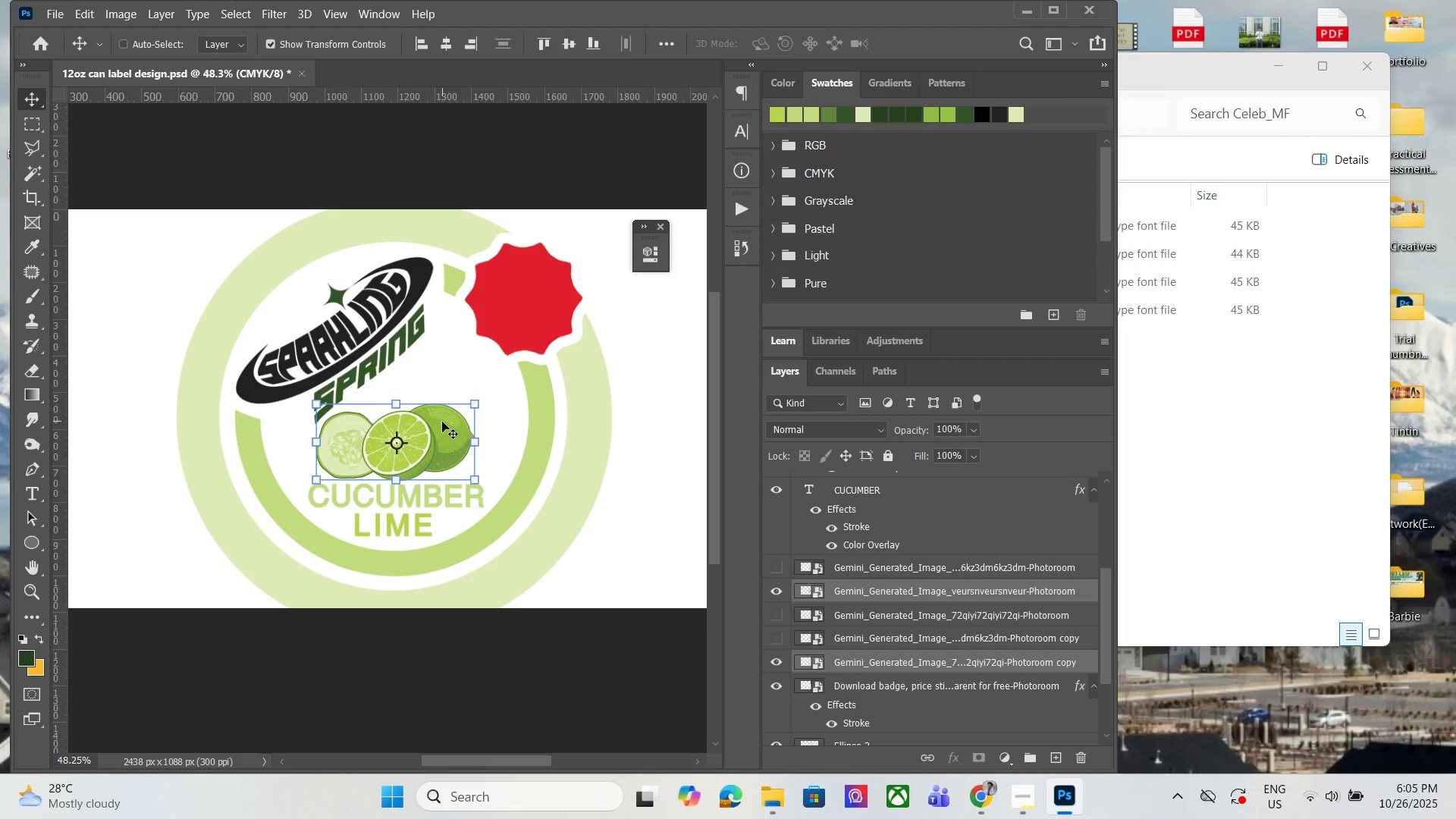 
key(ArrowRight)
 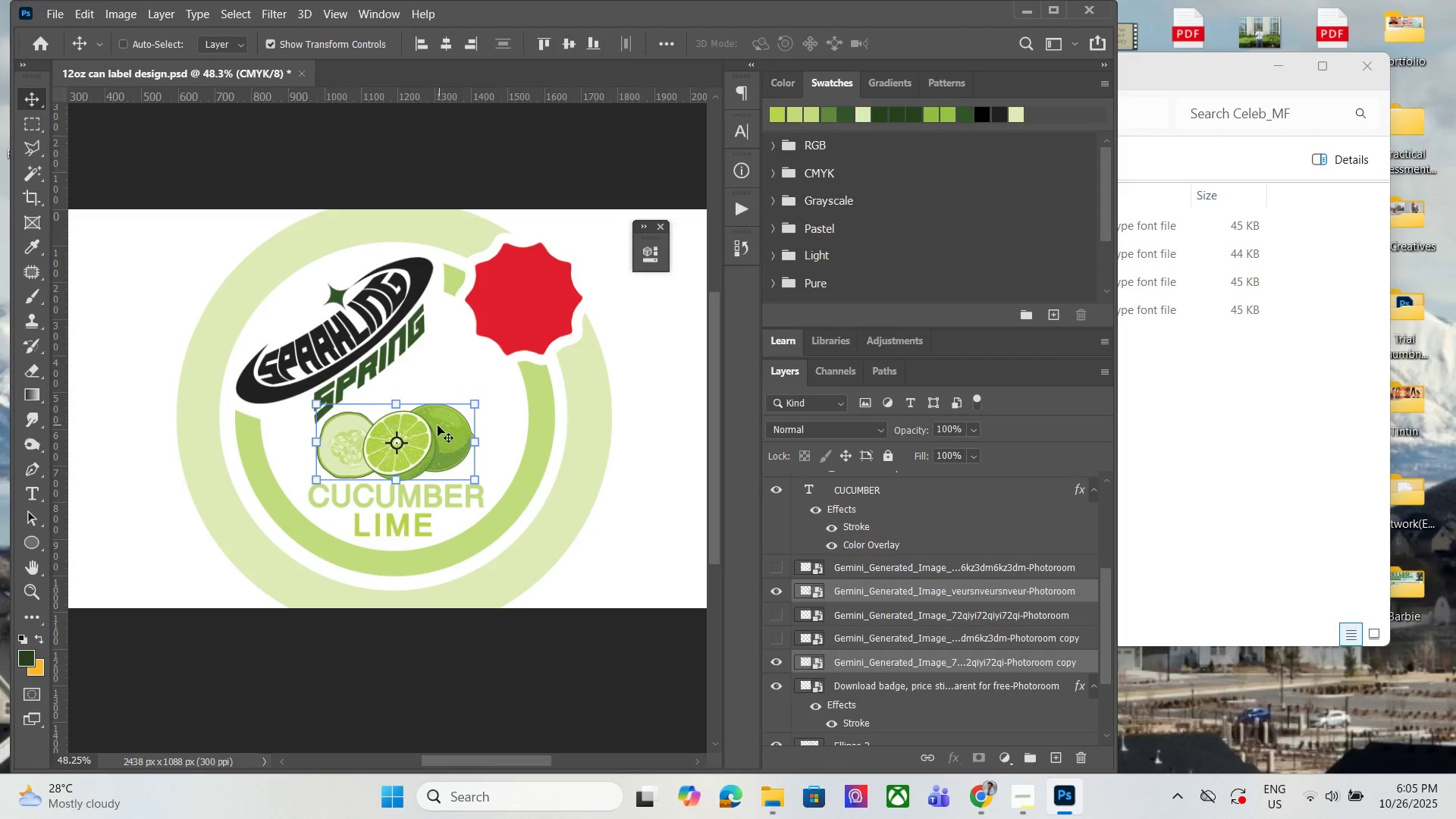 
key(ArrowRight)
 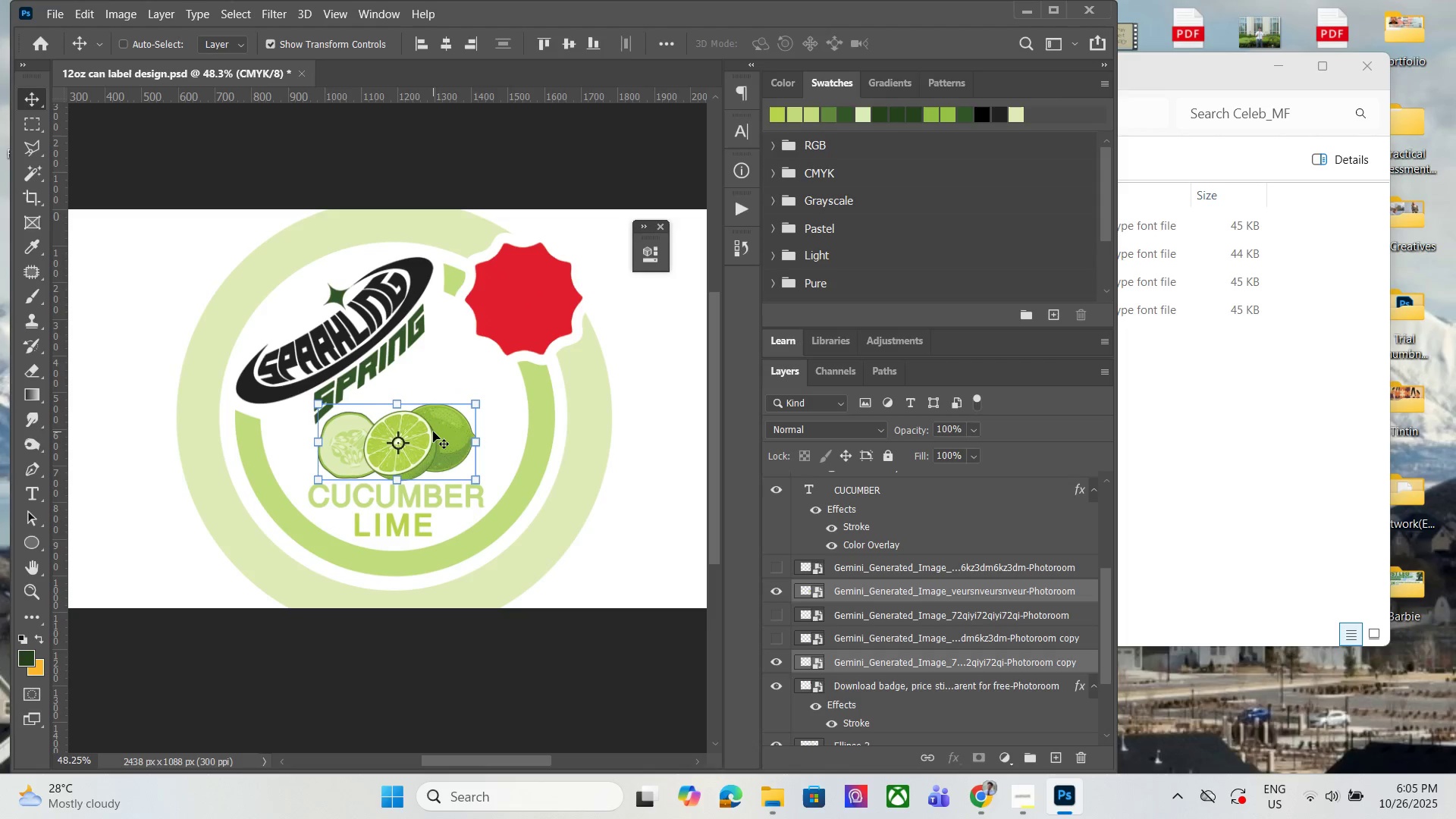 
key(ArrowRight)
 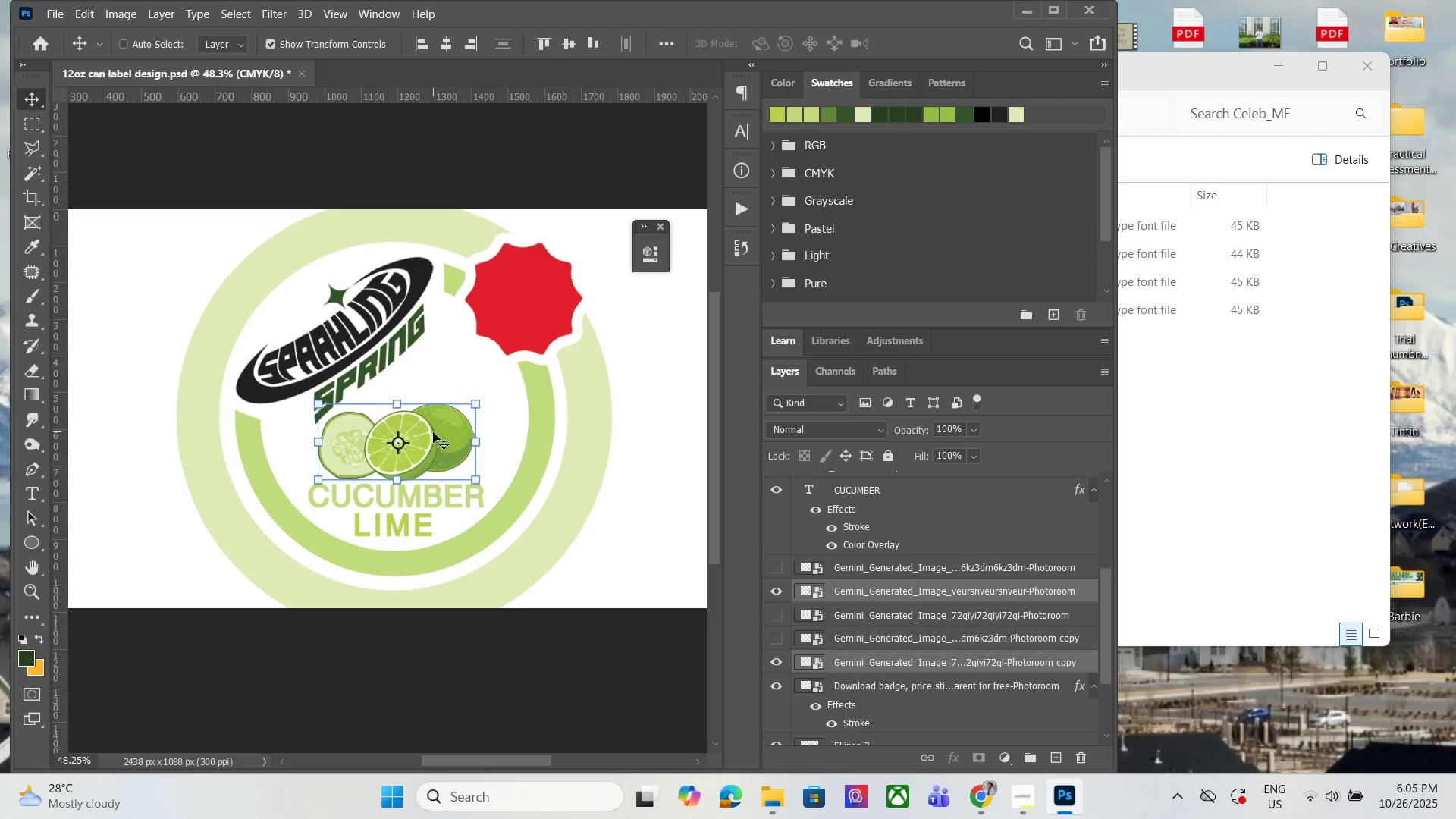 
key(ArrowRight)
 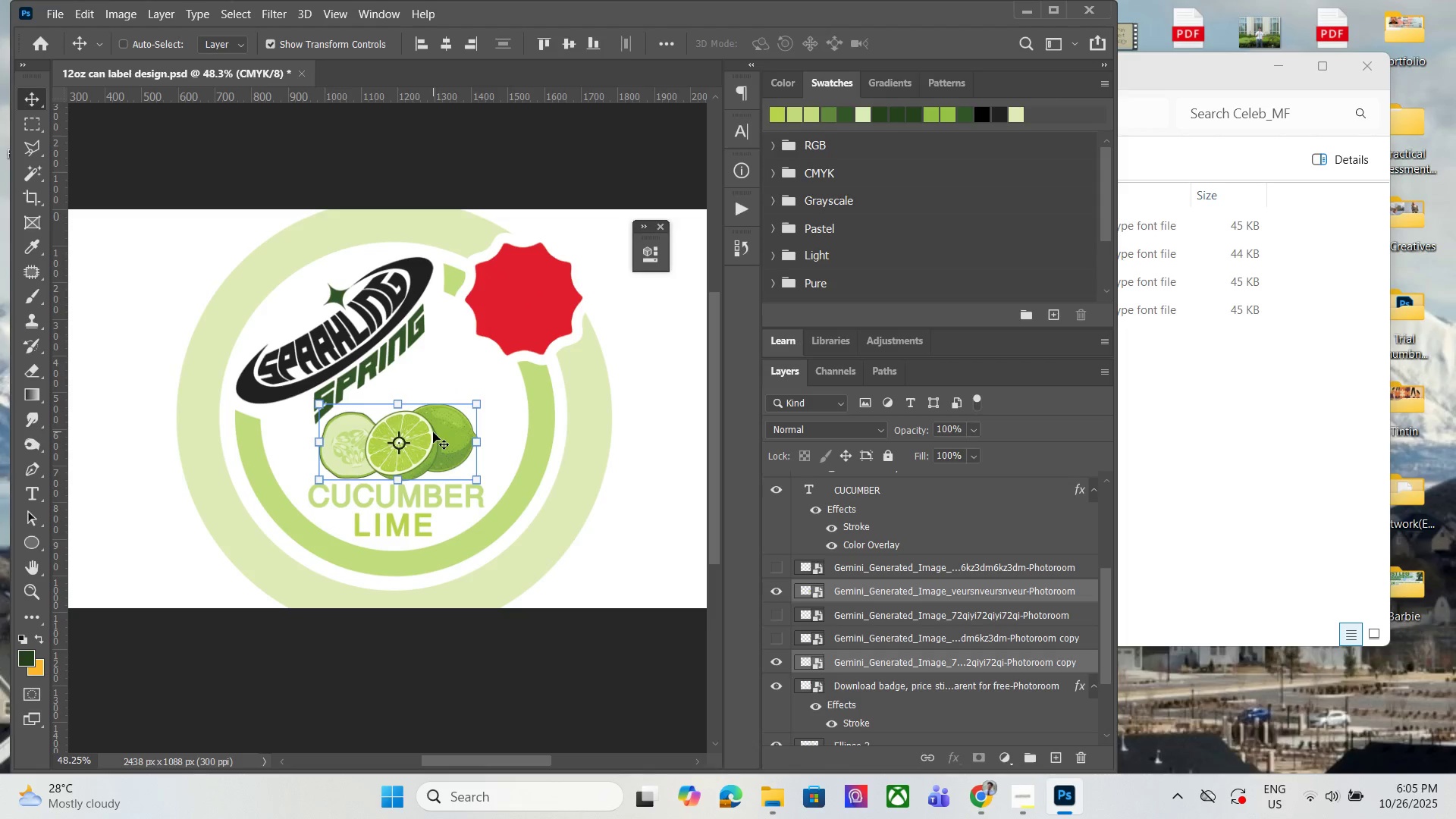 
key(ArrowRight)
 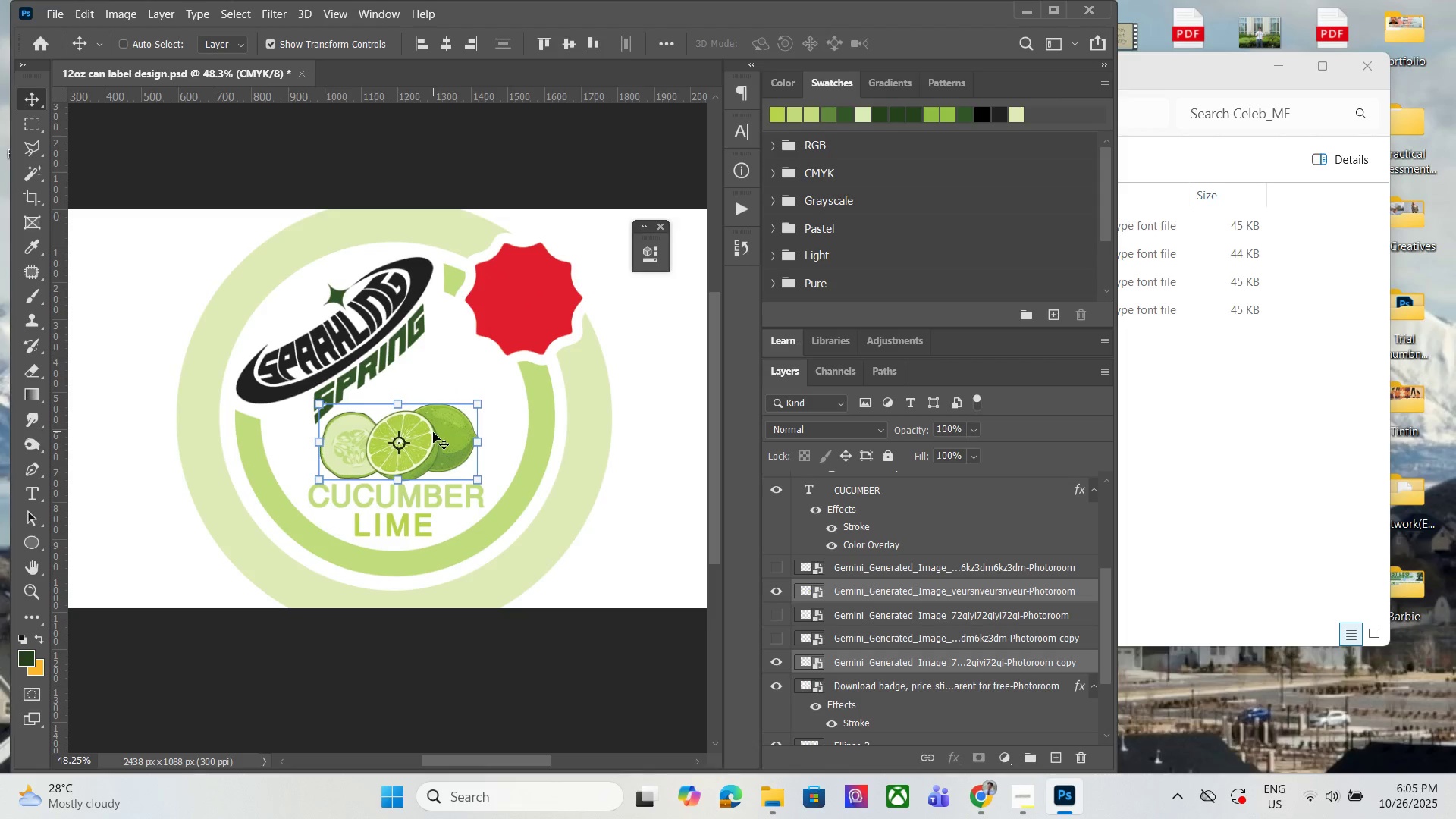 
key(ArrowUp)
 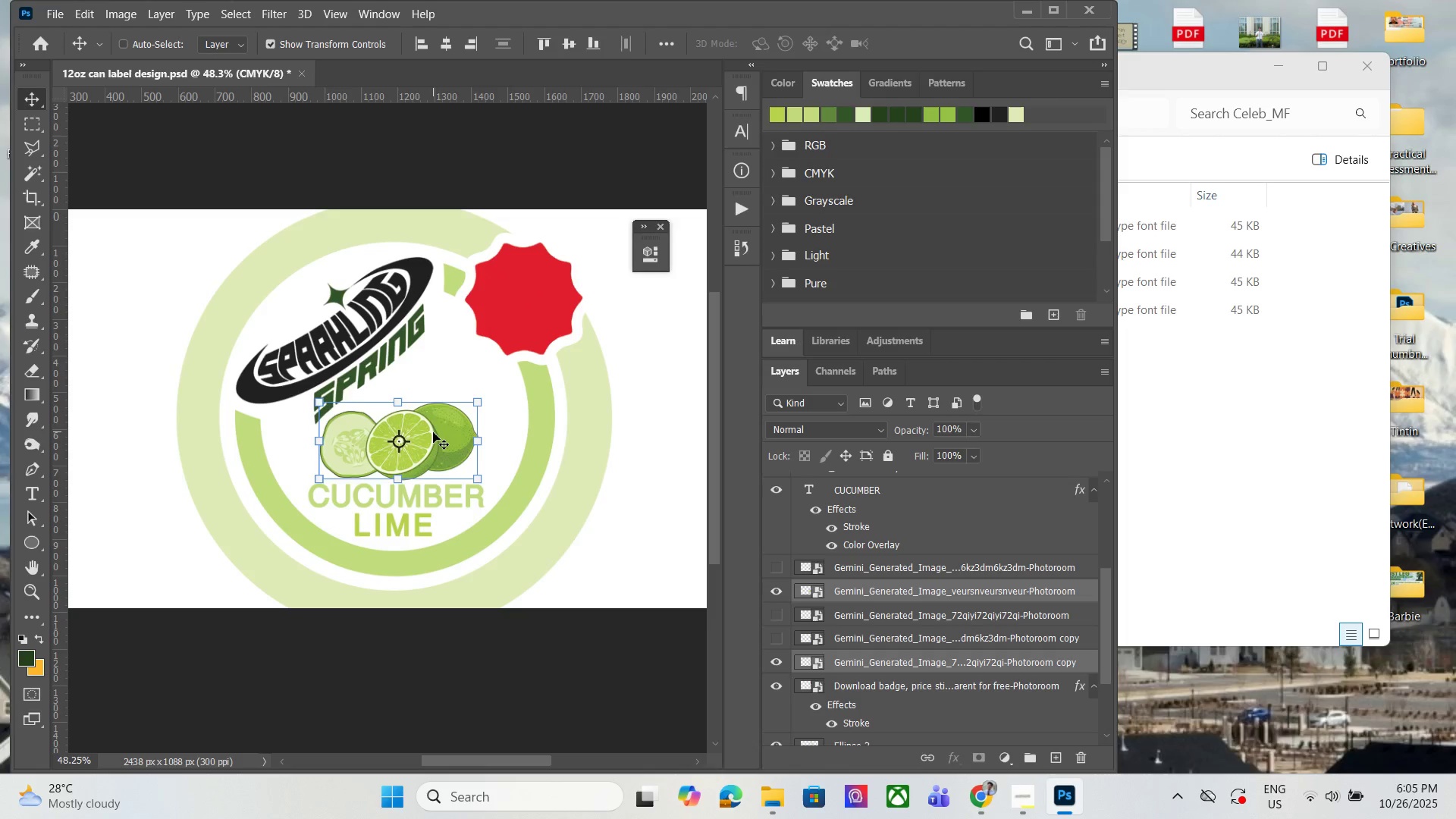 
key(ArrowUp)
 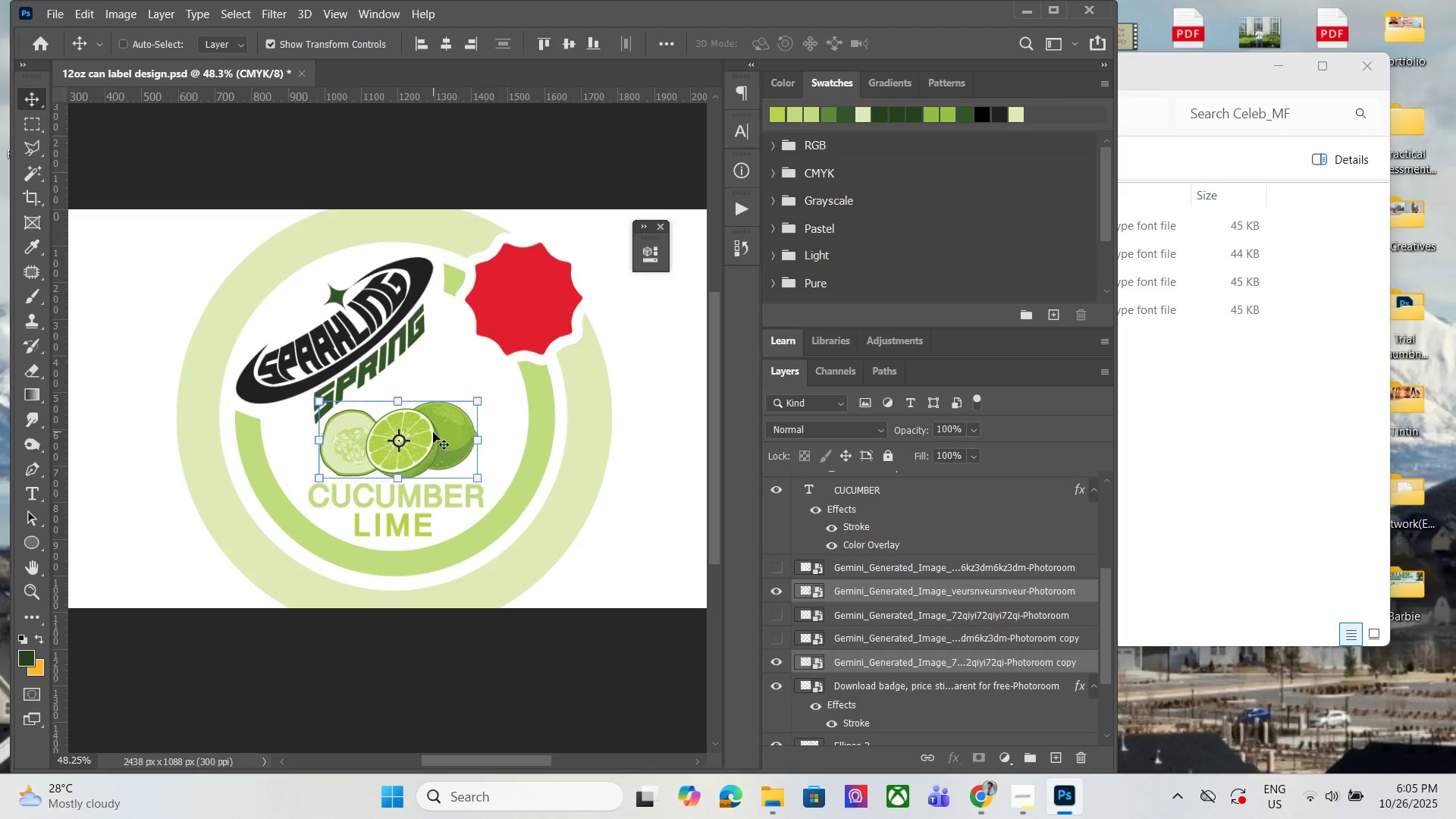 
key(ArrowUp)
 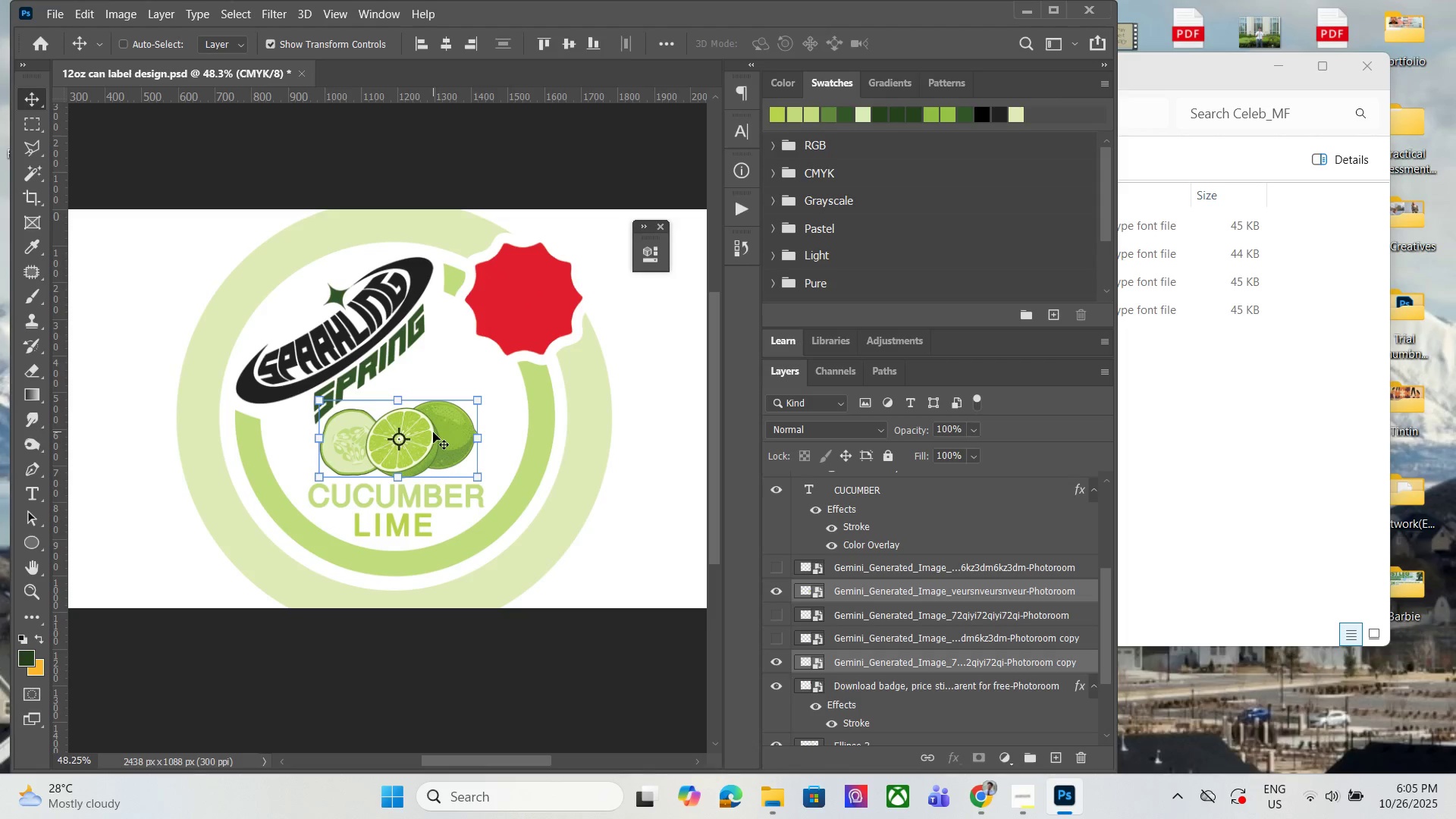 
key(ArrowUp)
 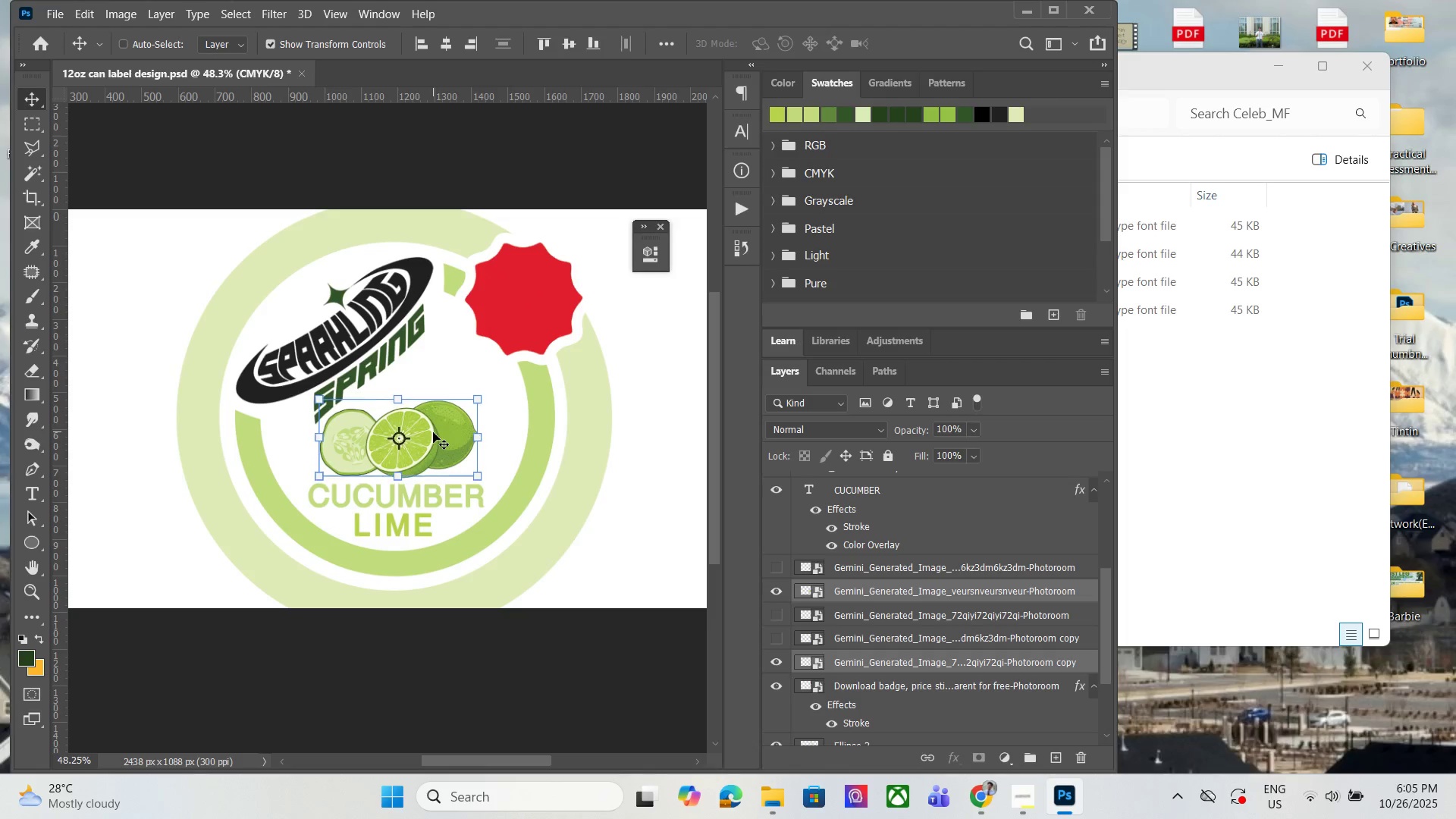 
key(ArrowUp)
 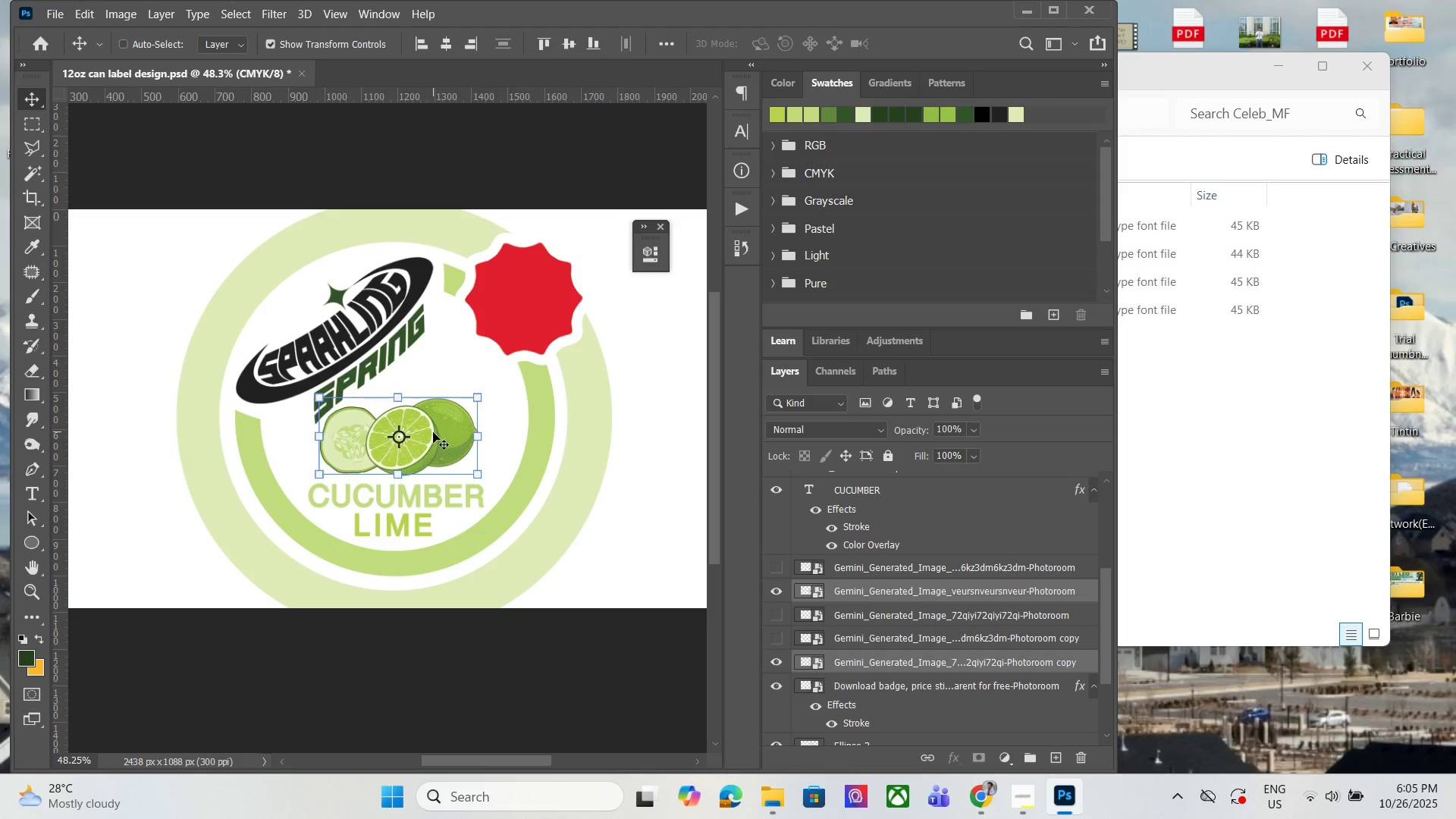 
key(ArrowUp)
 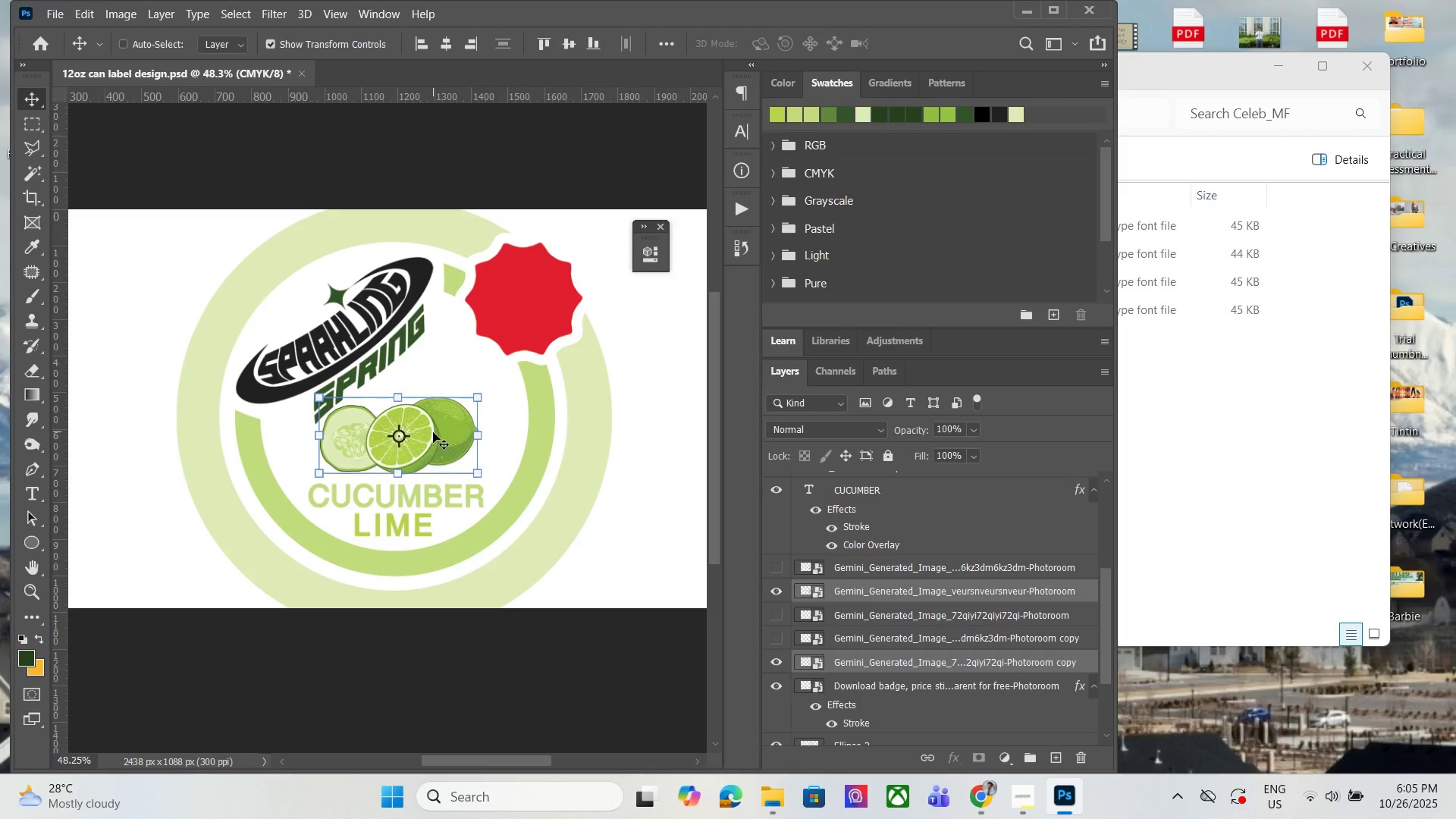 
key(ArrowUp)
 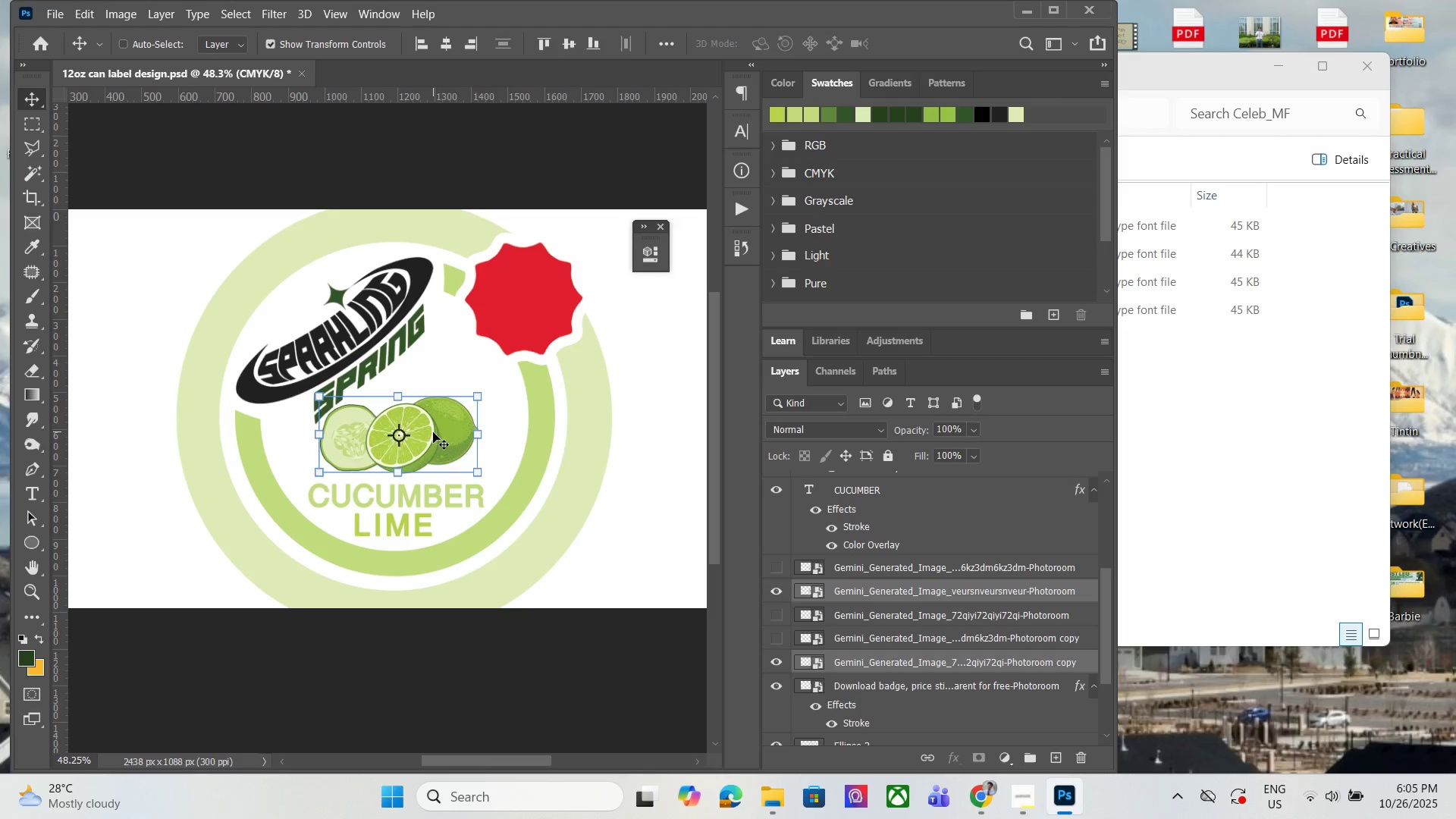 
key(ArrowUp)
 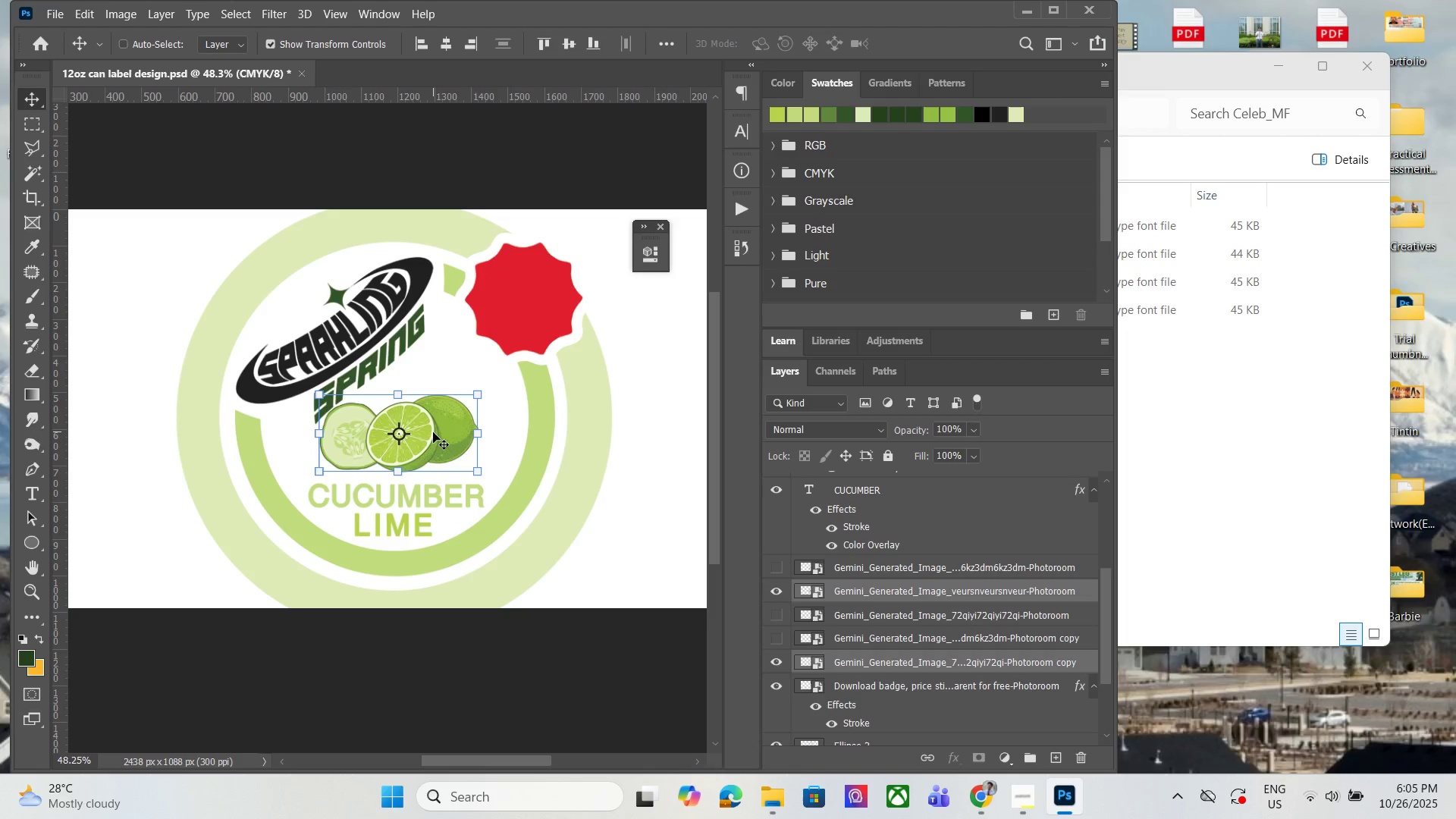 
key(ArrowUp)
 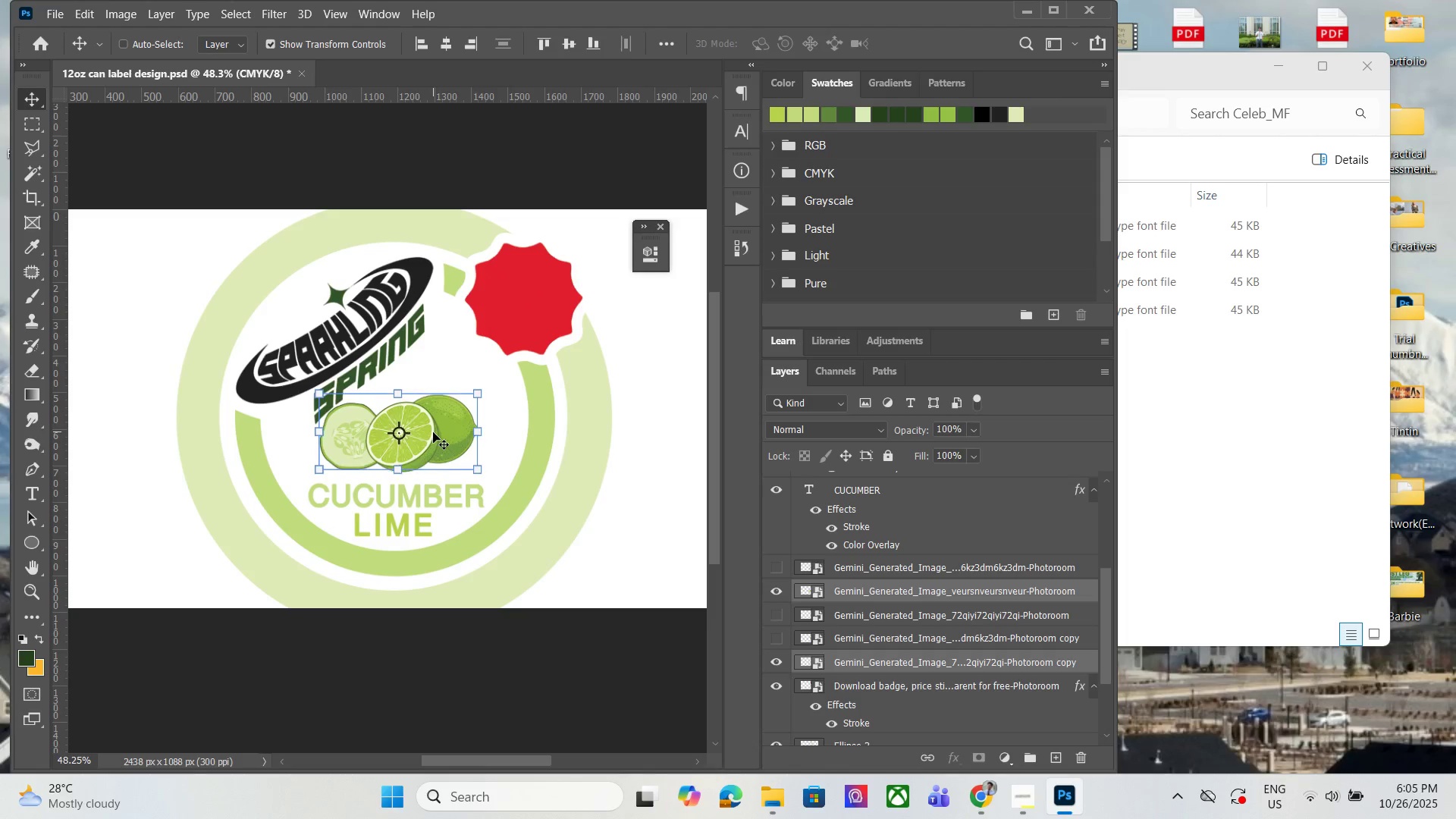 
key(ArrowUp)
 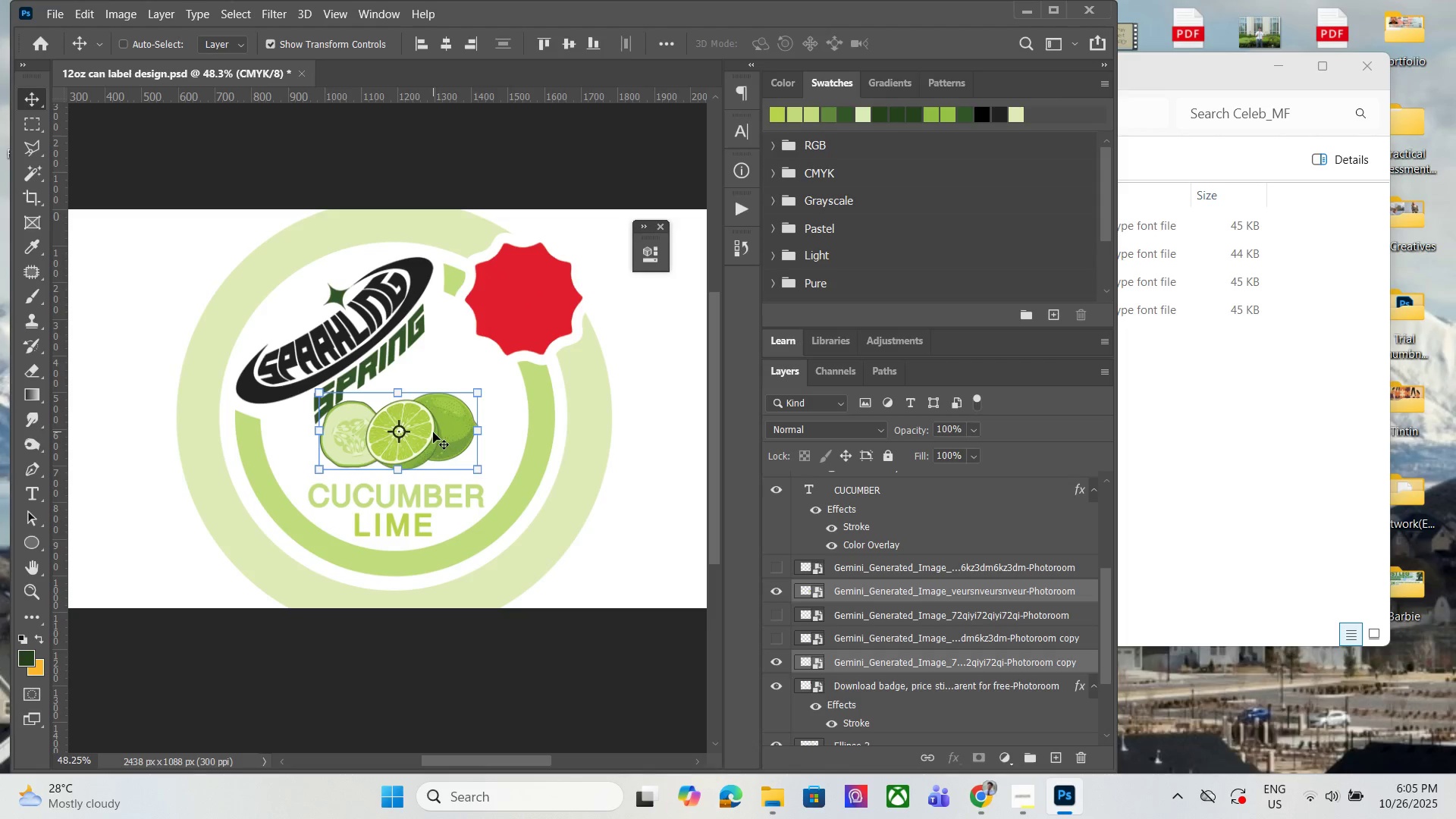 
key(ArrowUp)
 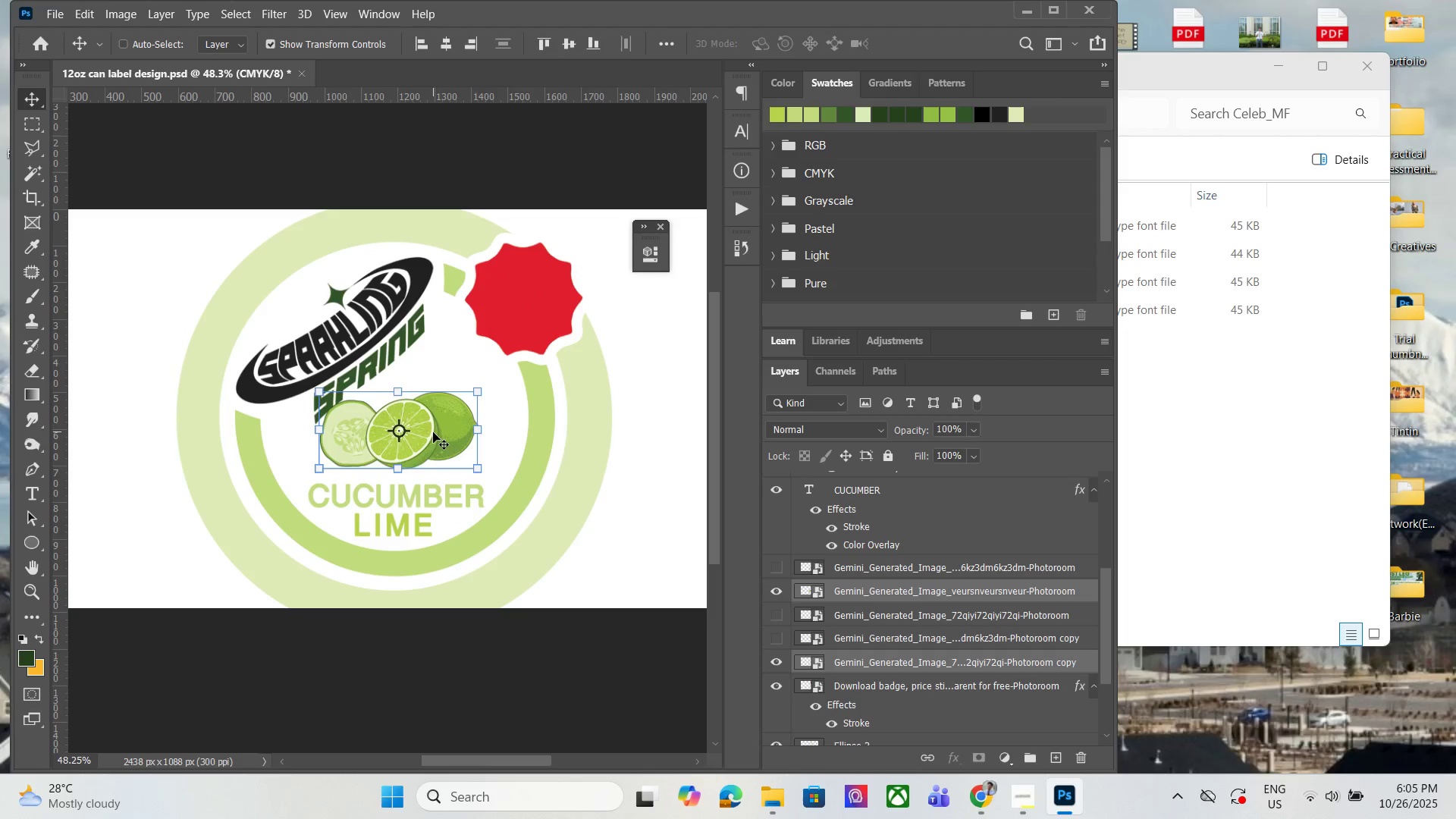 
key(ArrowUp)
 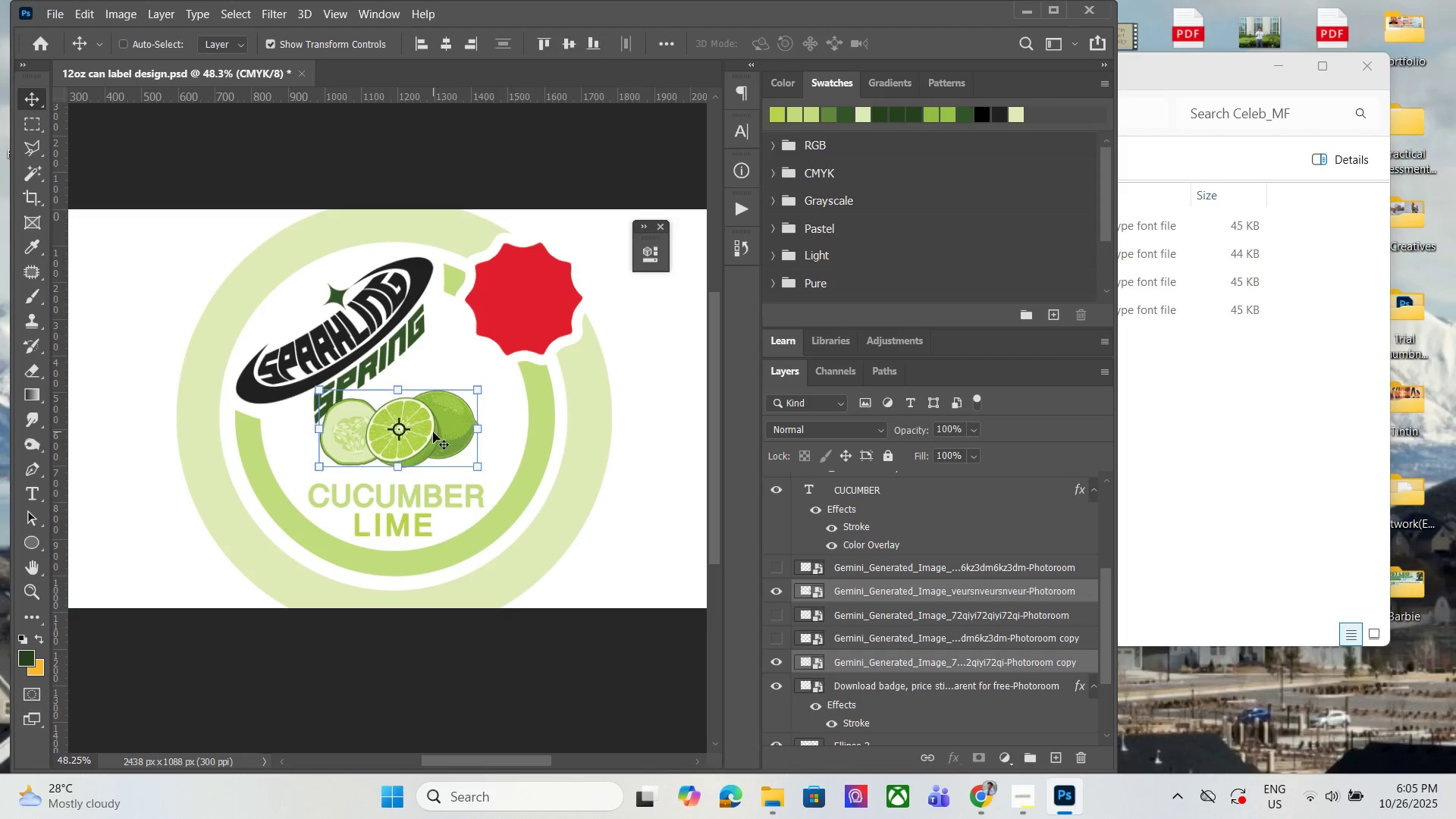 
key(ArrowUp)
 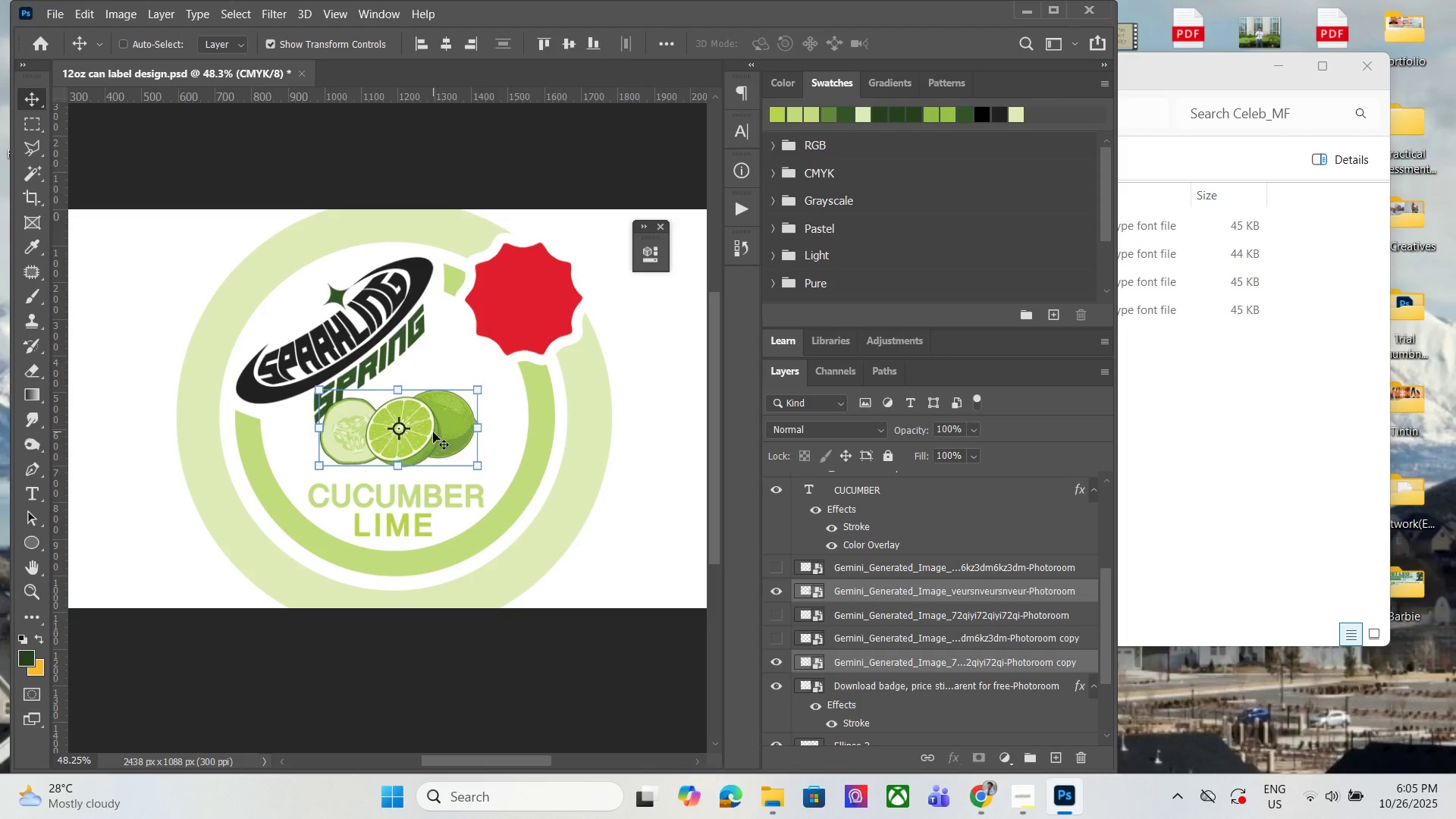 
key(ArrowUp)
 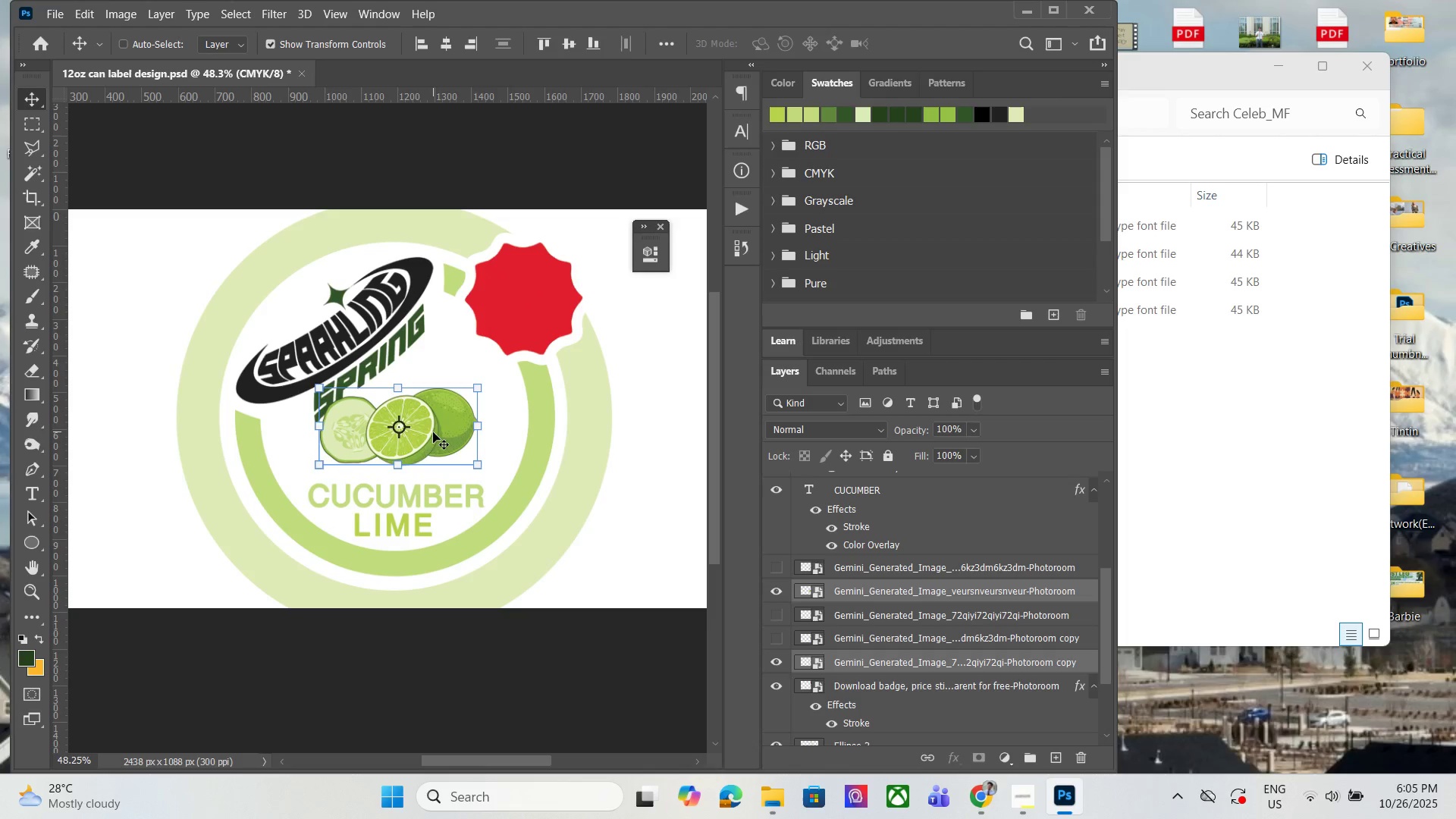 
key(ArrowUp)
 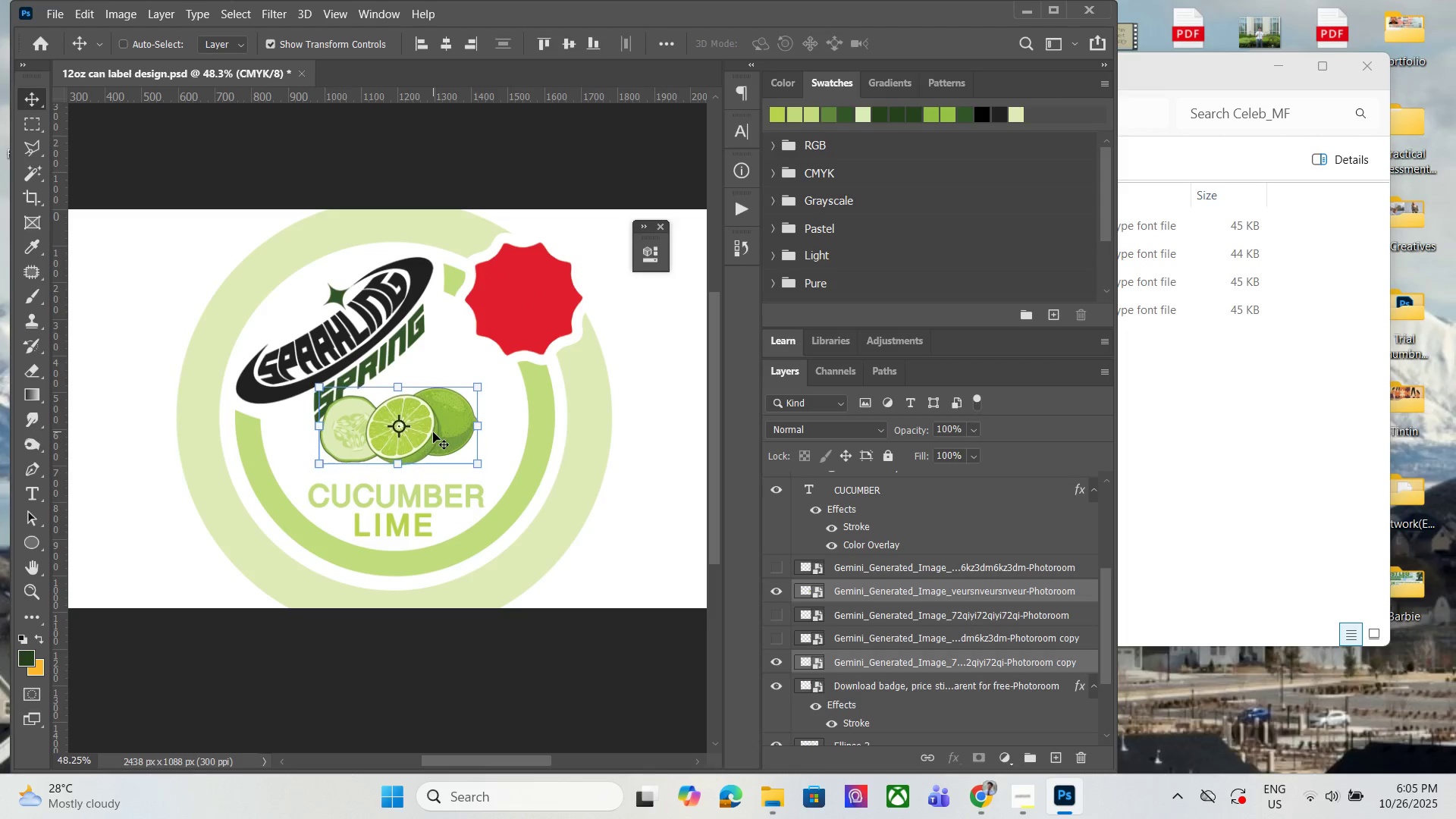 
key(ArrowUp)
 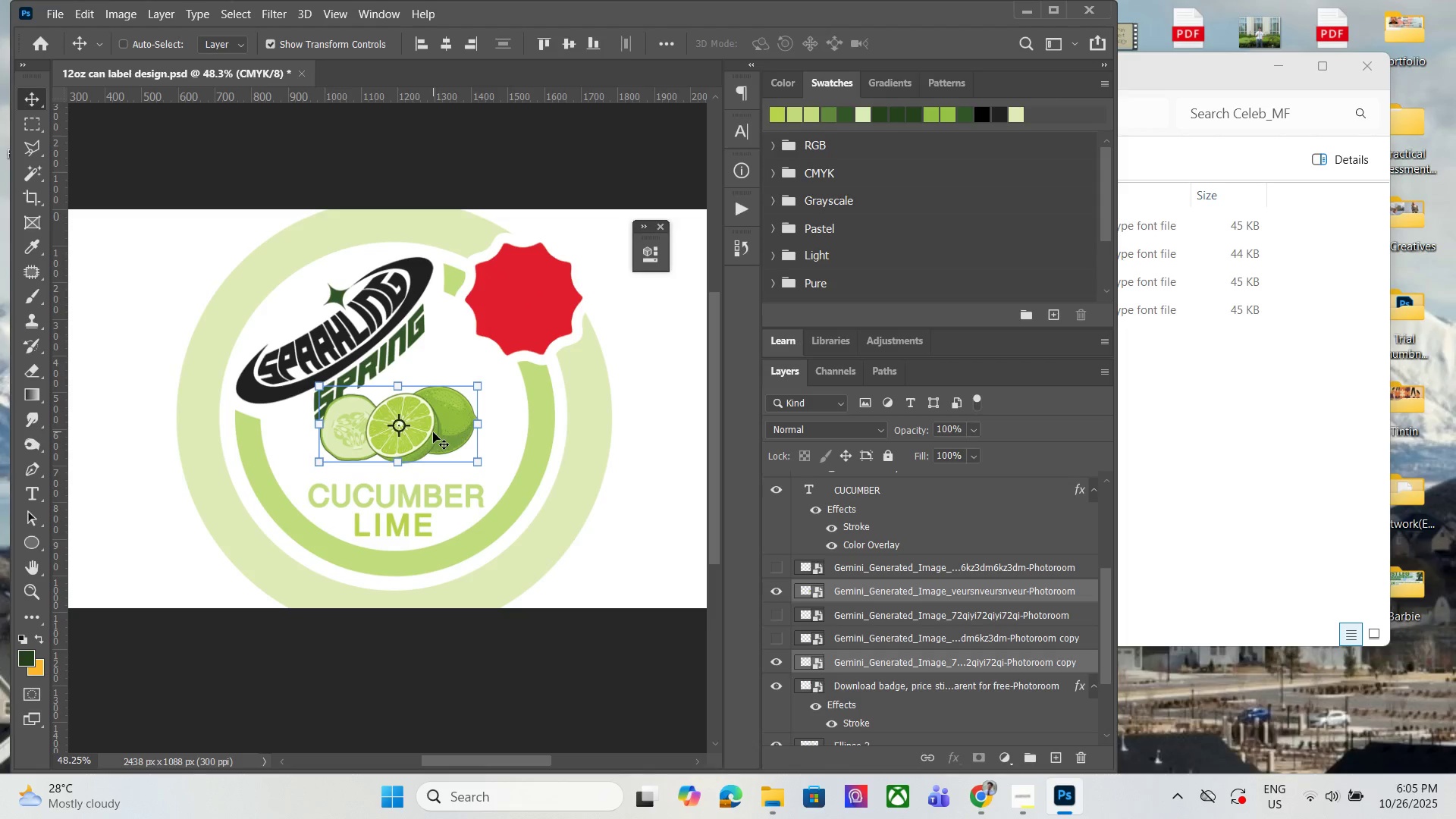 
key(ArrowUp)
 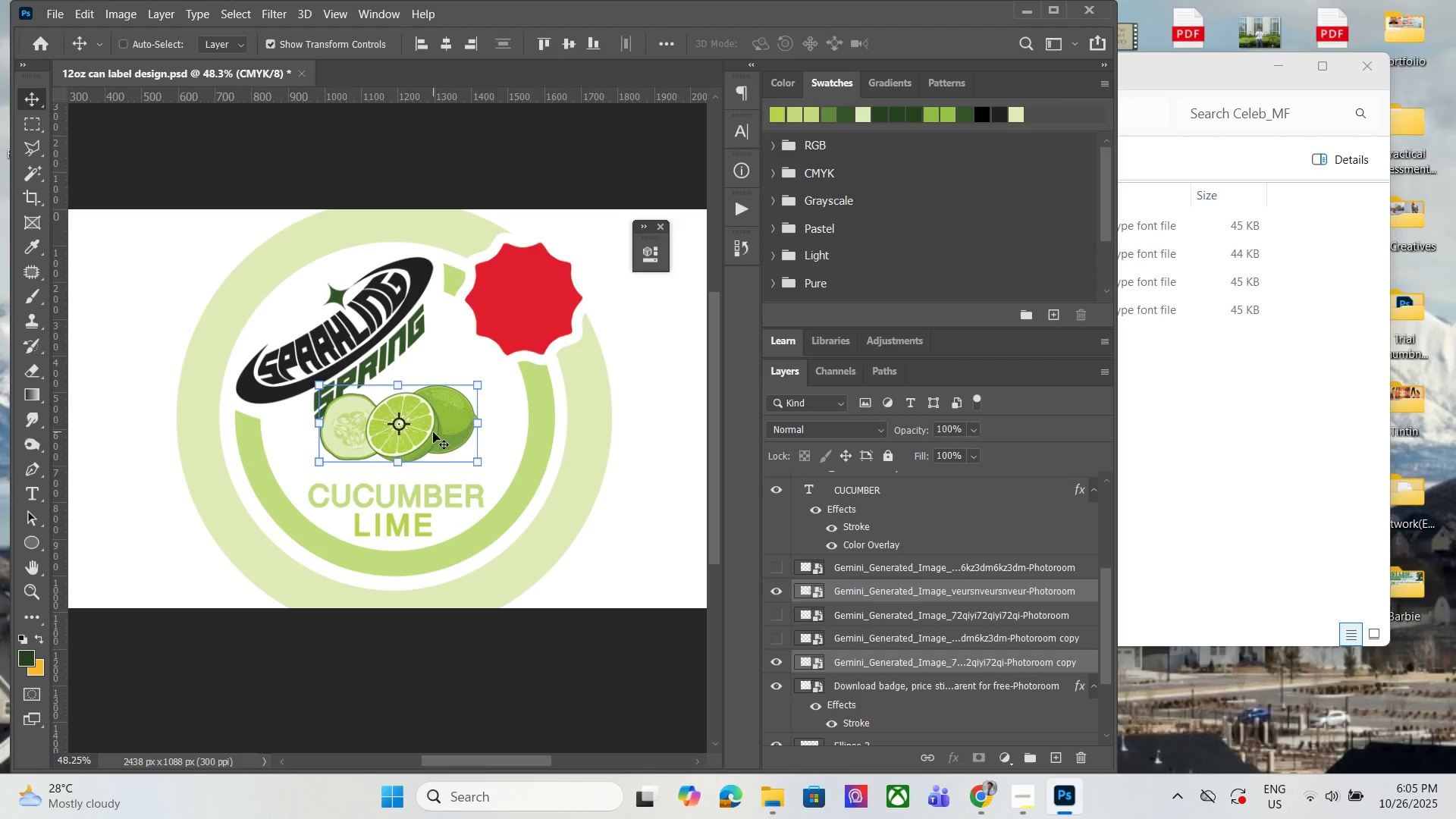 
key(ArrowUp)
 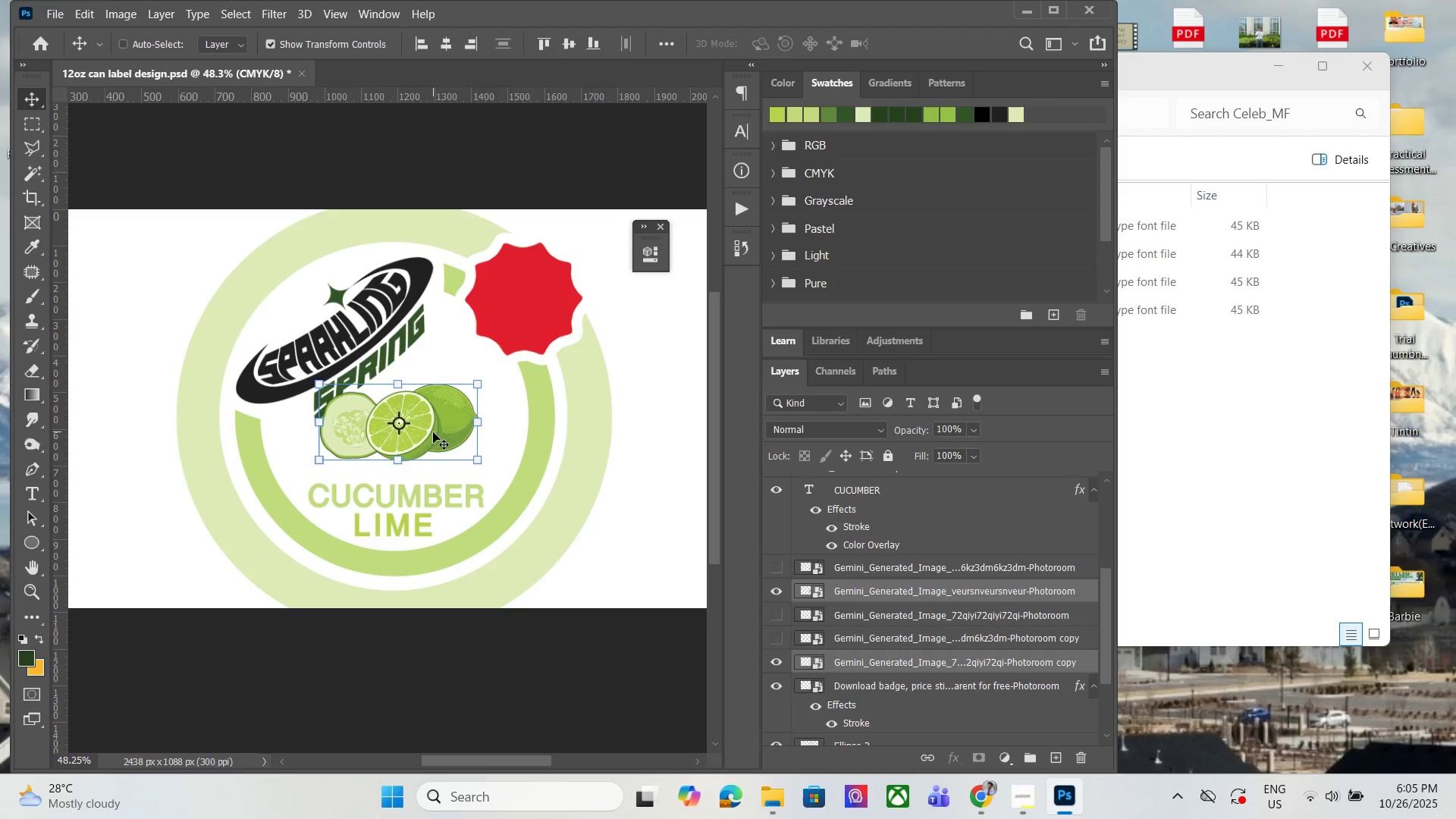 
key(ArrowUp)
 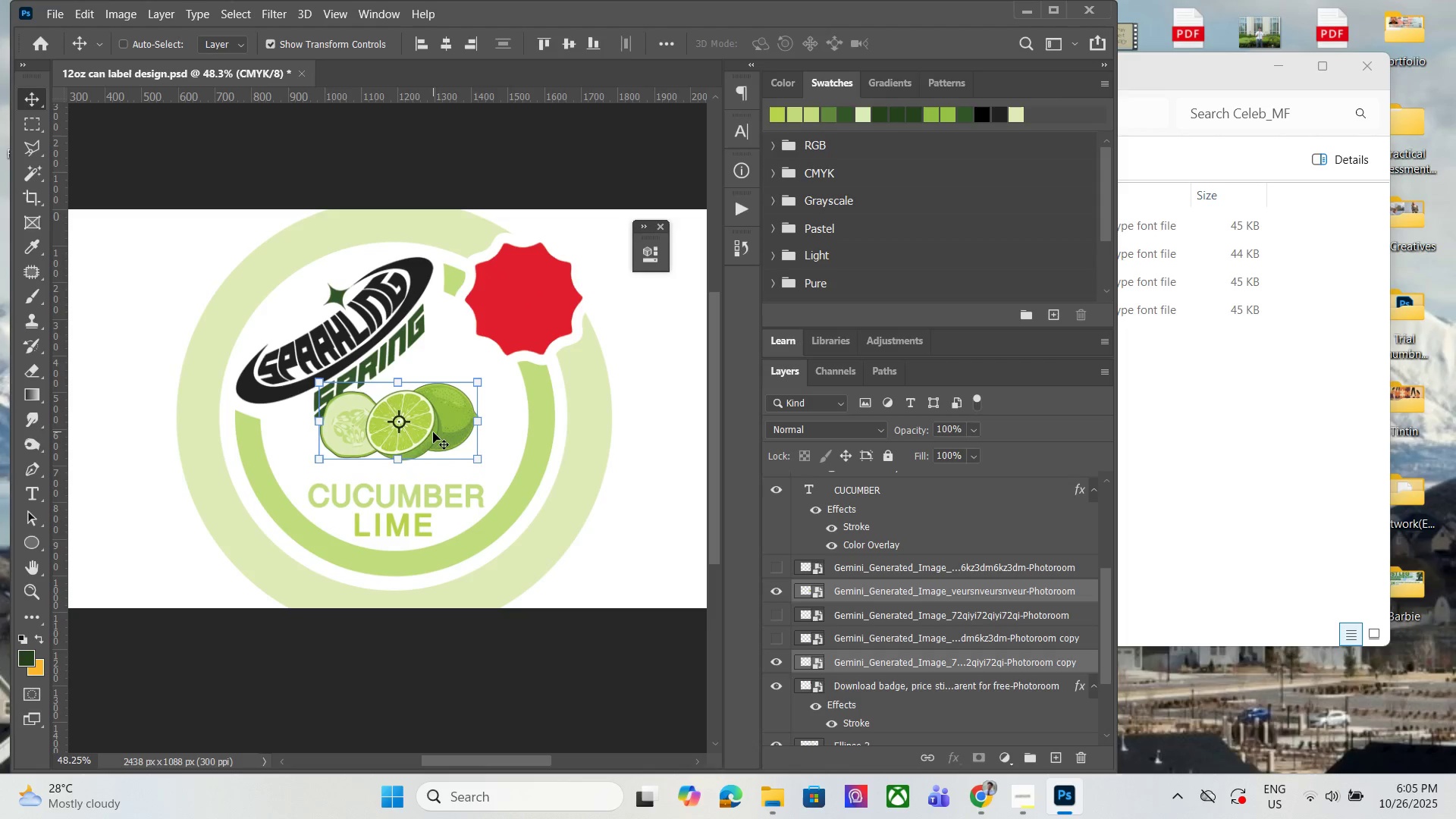 
key(ArrowUp)
 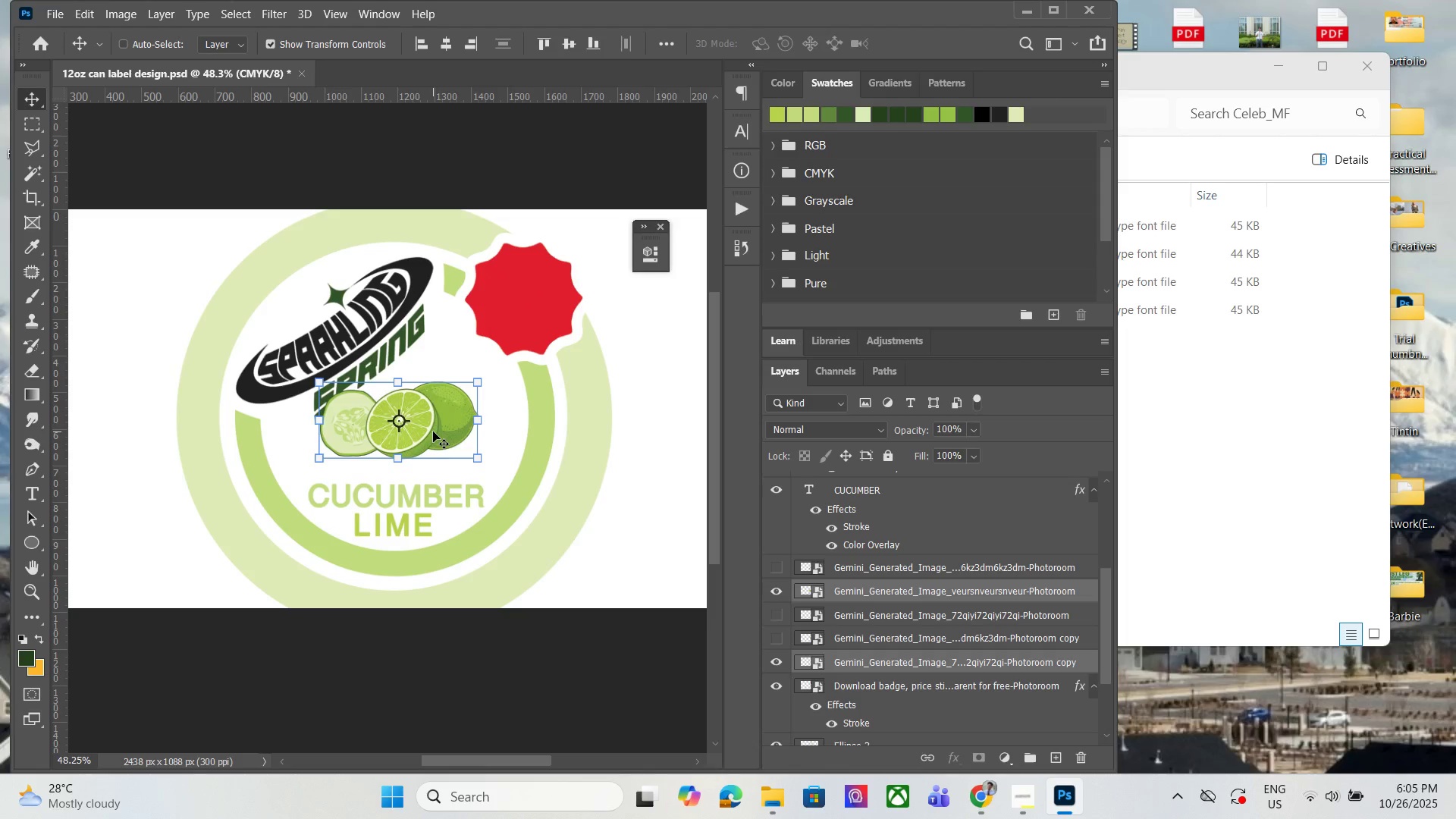 
key(ArrowDown)
 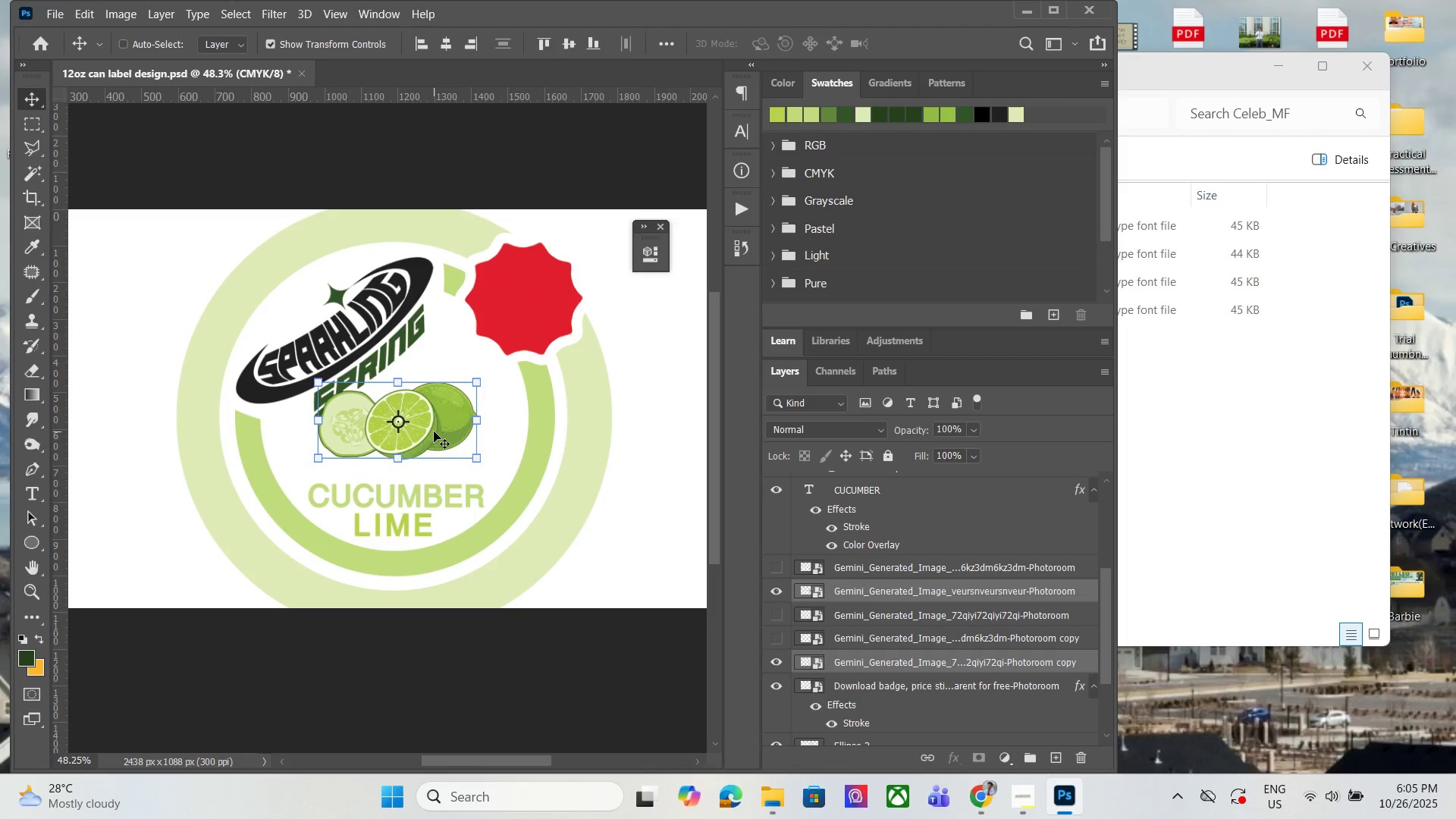 
key(ArrowLeft)
 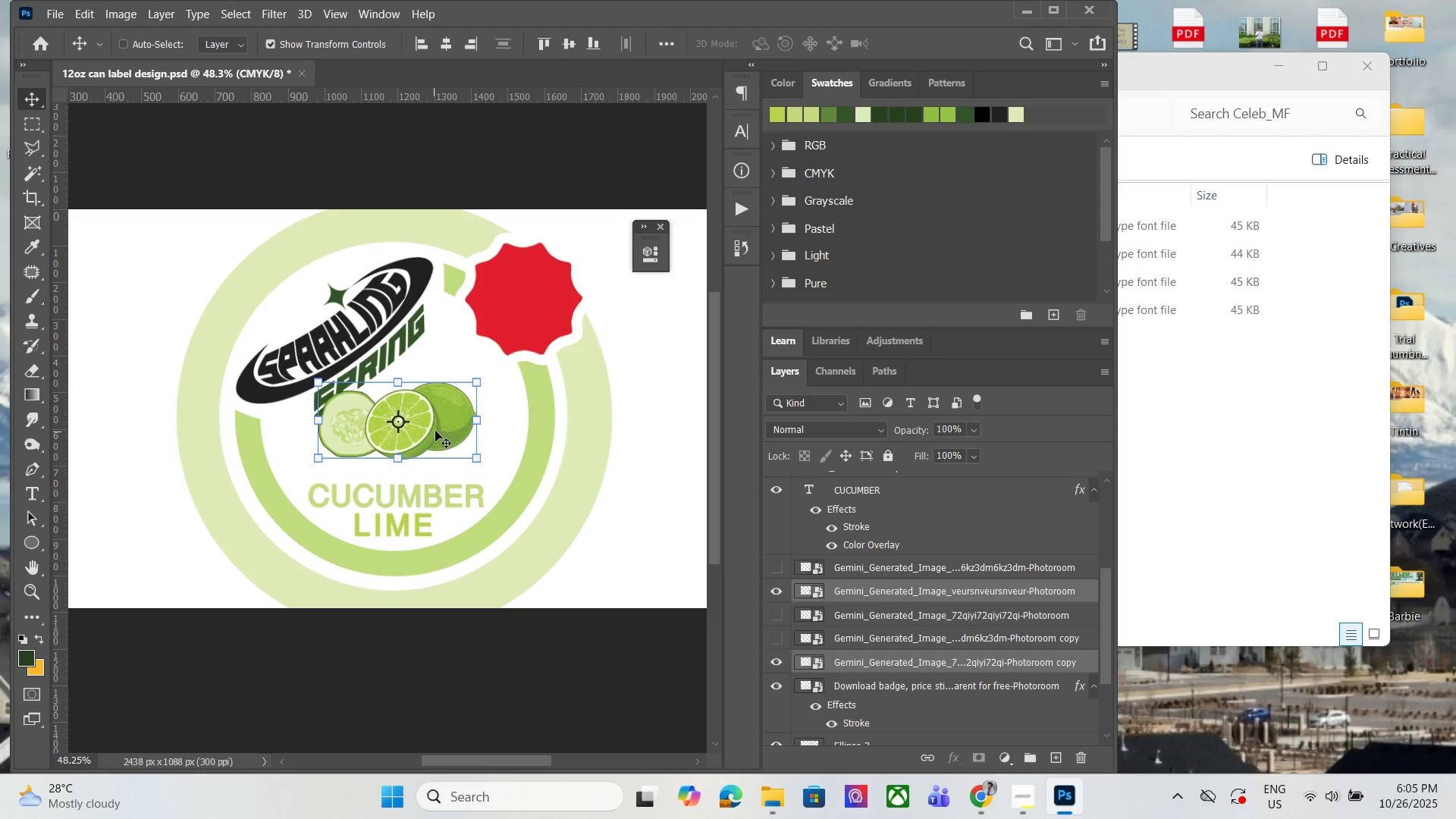 
key(ArrowDown)
 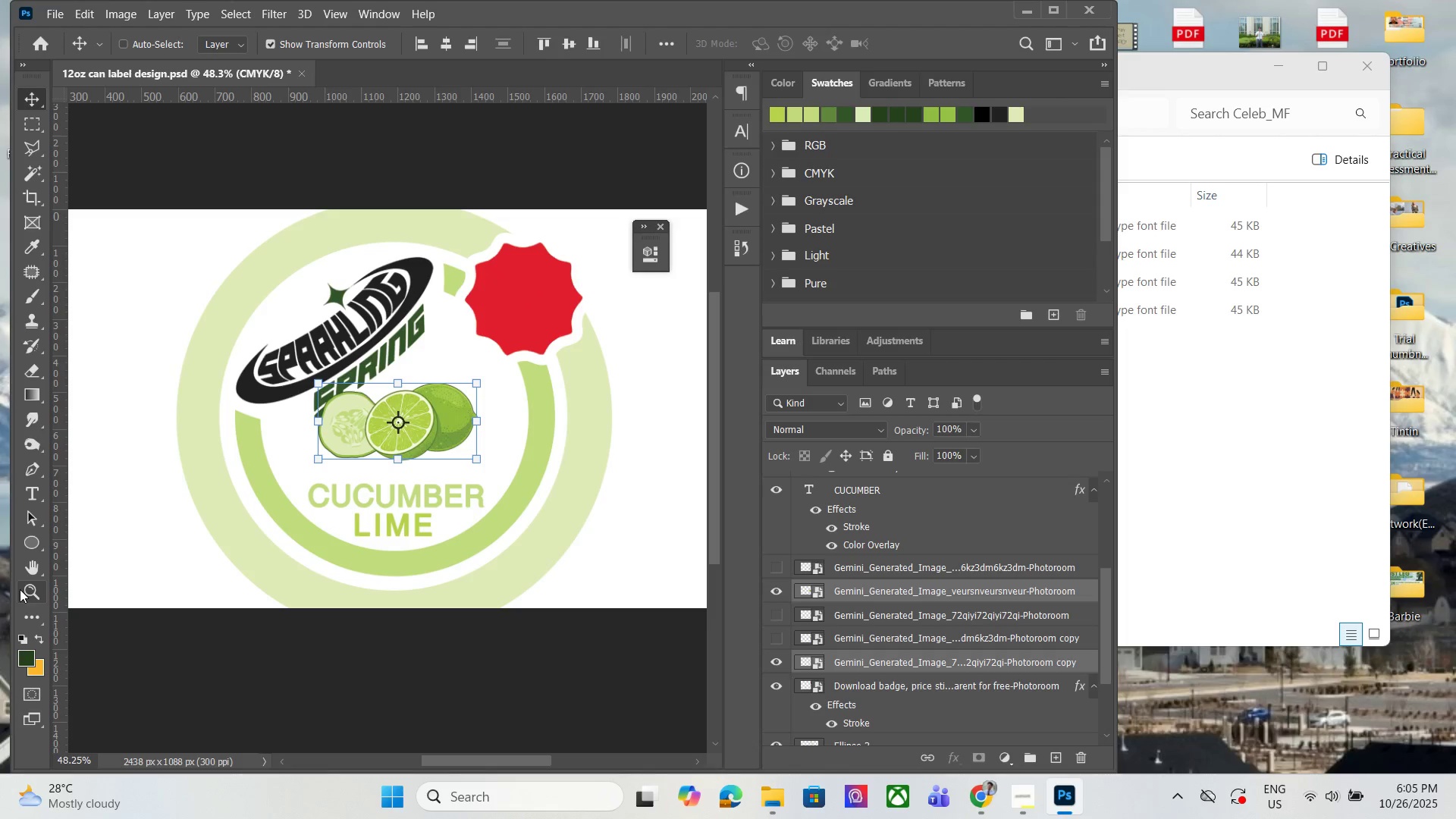 
hold_key(key=AltLeft, duration=1.38)
scroll: coordinate [908, 660], scroll_direction: down, amount: 3.0
 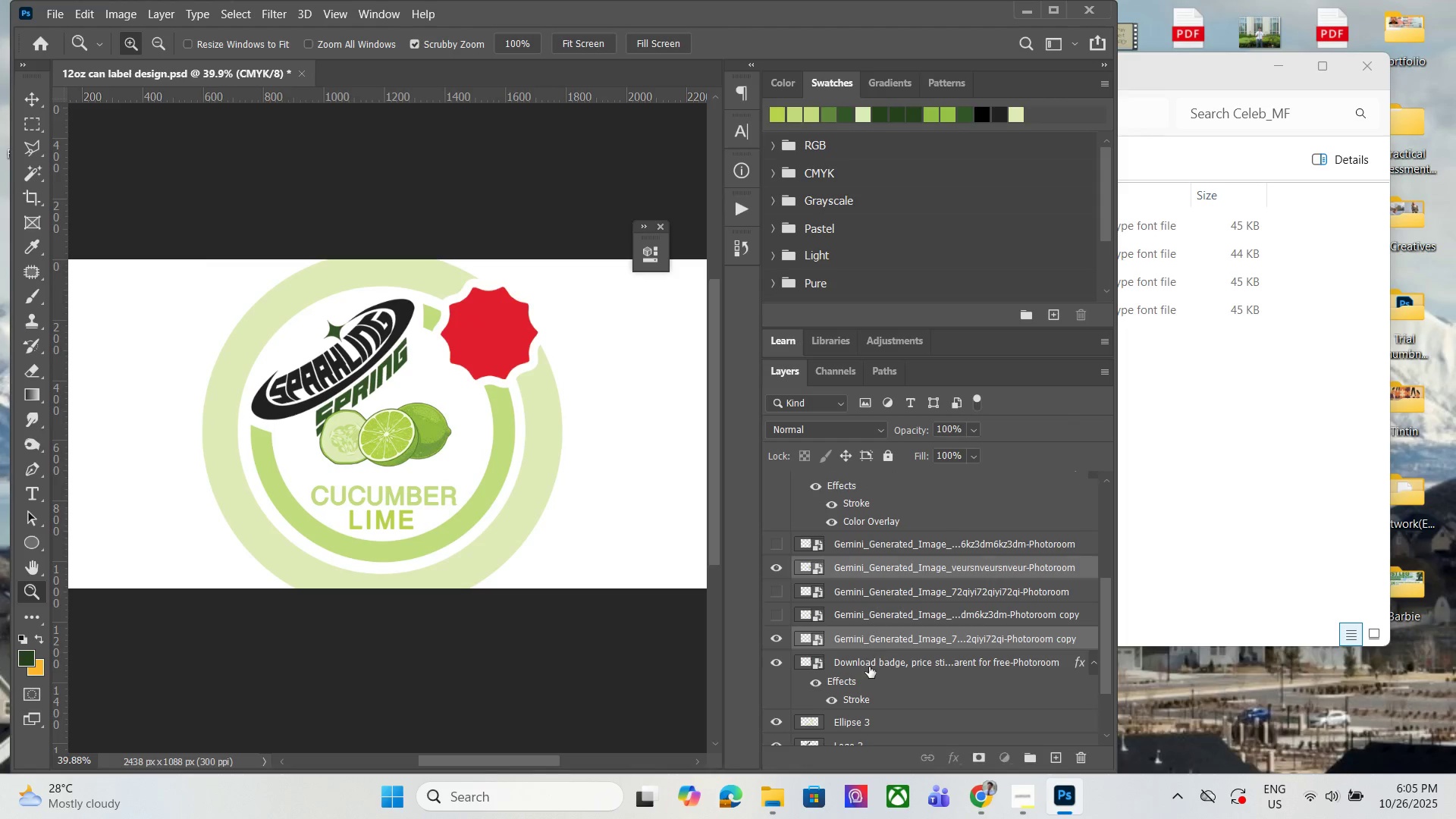 
left_click([869, 667])
 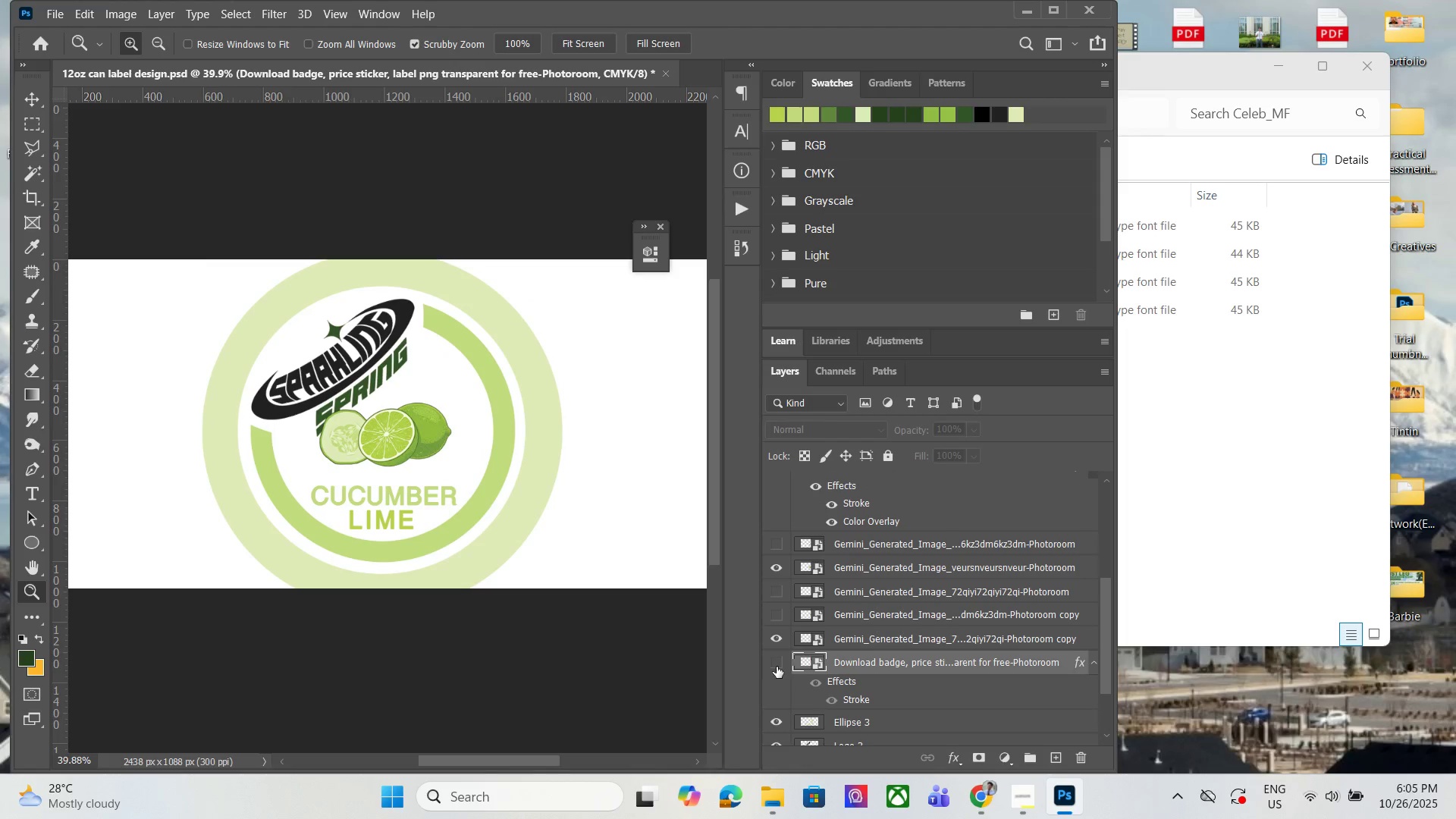 
double_click([777, 667])
 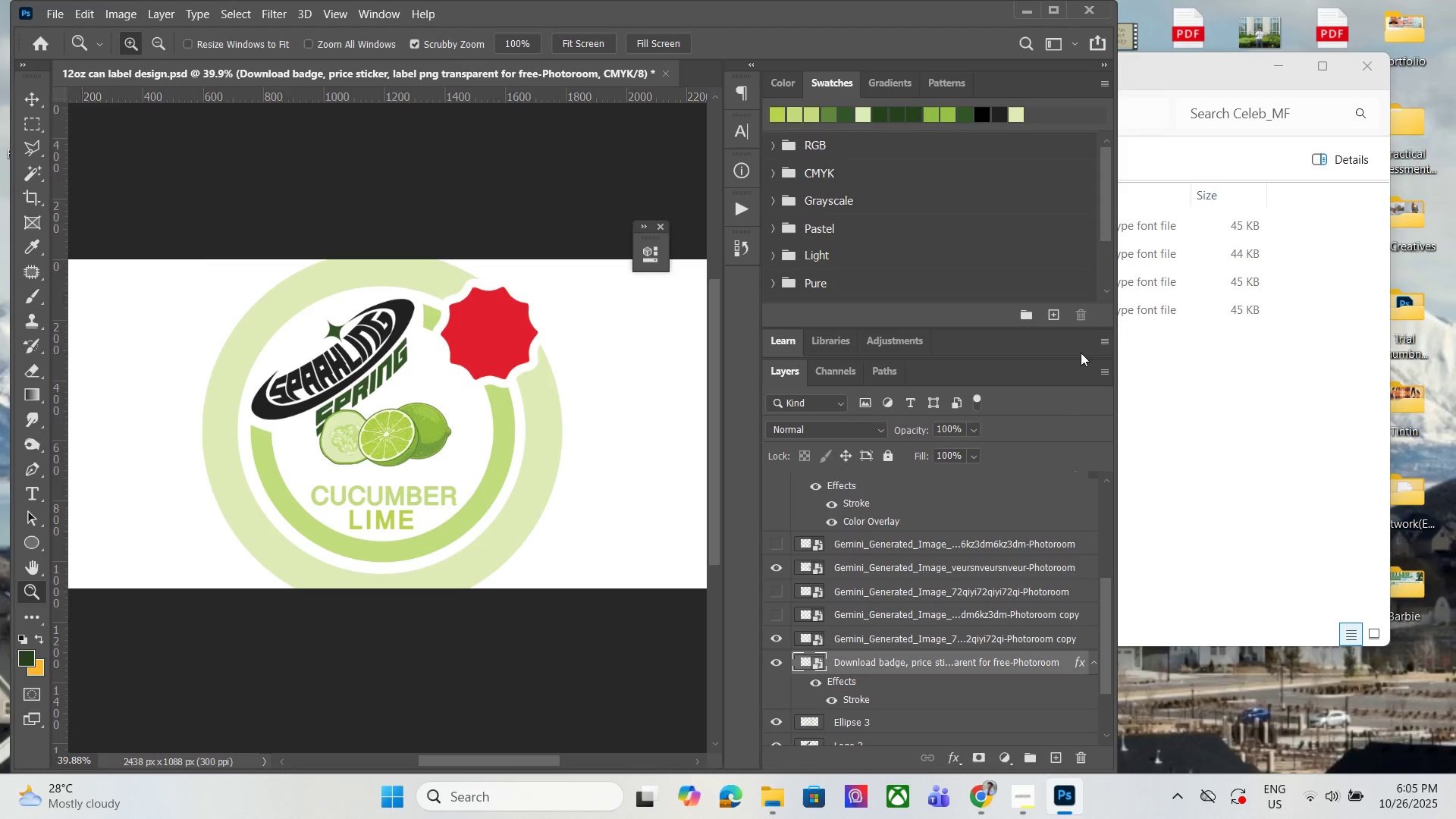 
left_click([1182, 329])
 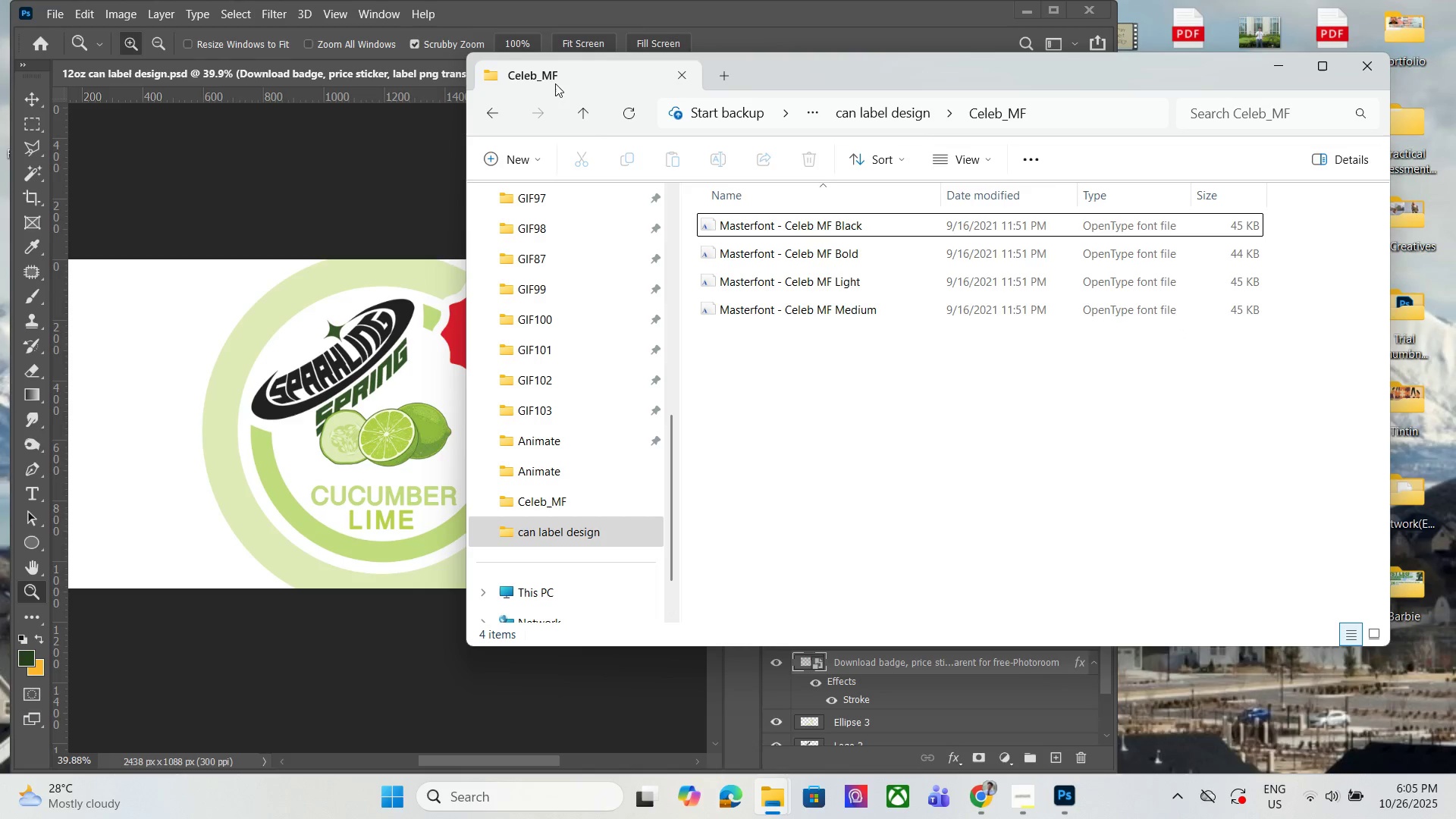 
left_click([486, 108])
 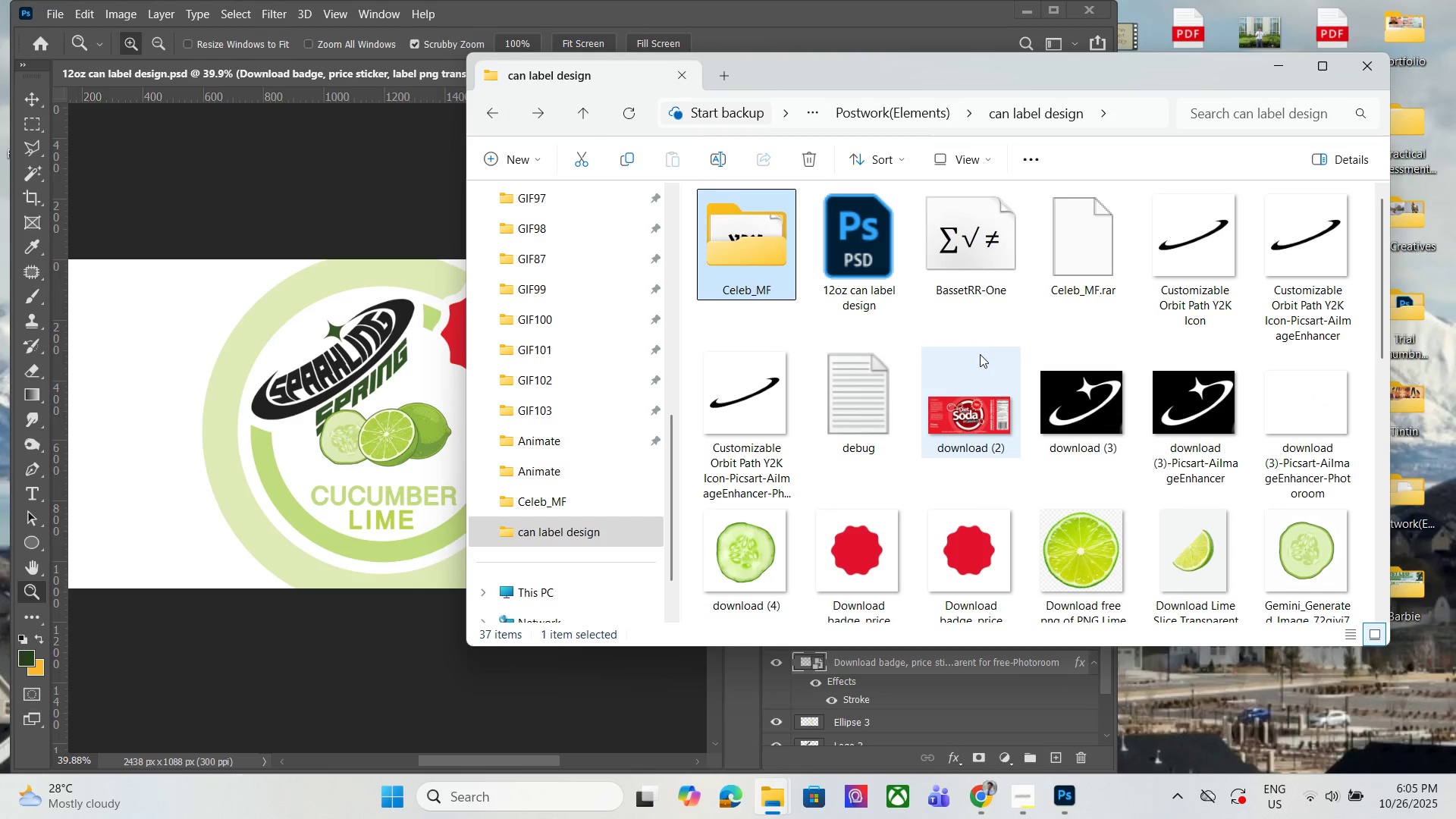 
scroll: coordinate [997, 355], scroll_direction: down, amount: 4.0
 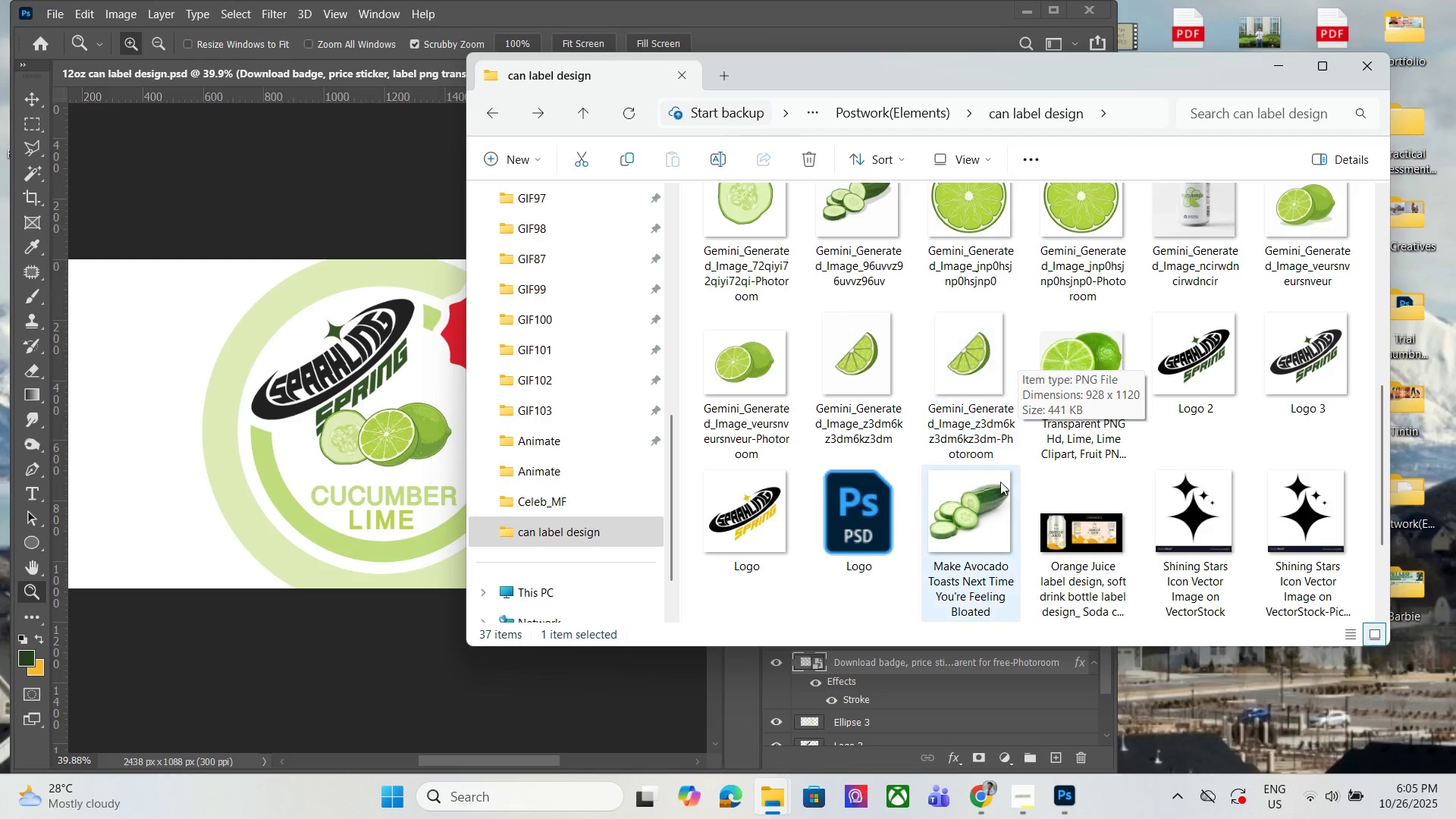 
left_click([998, 495])
 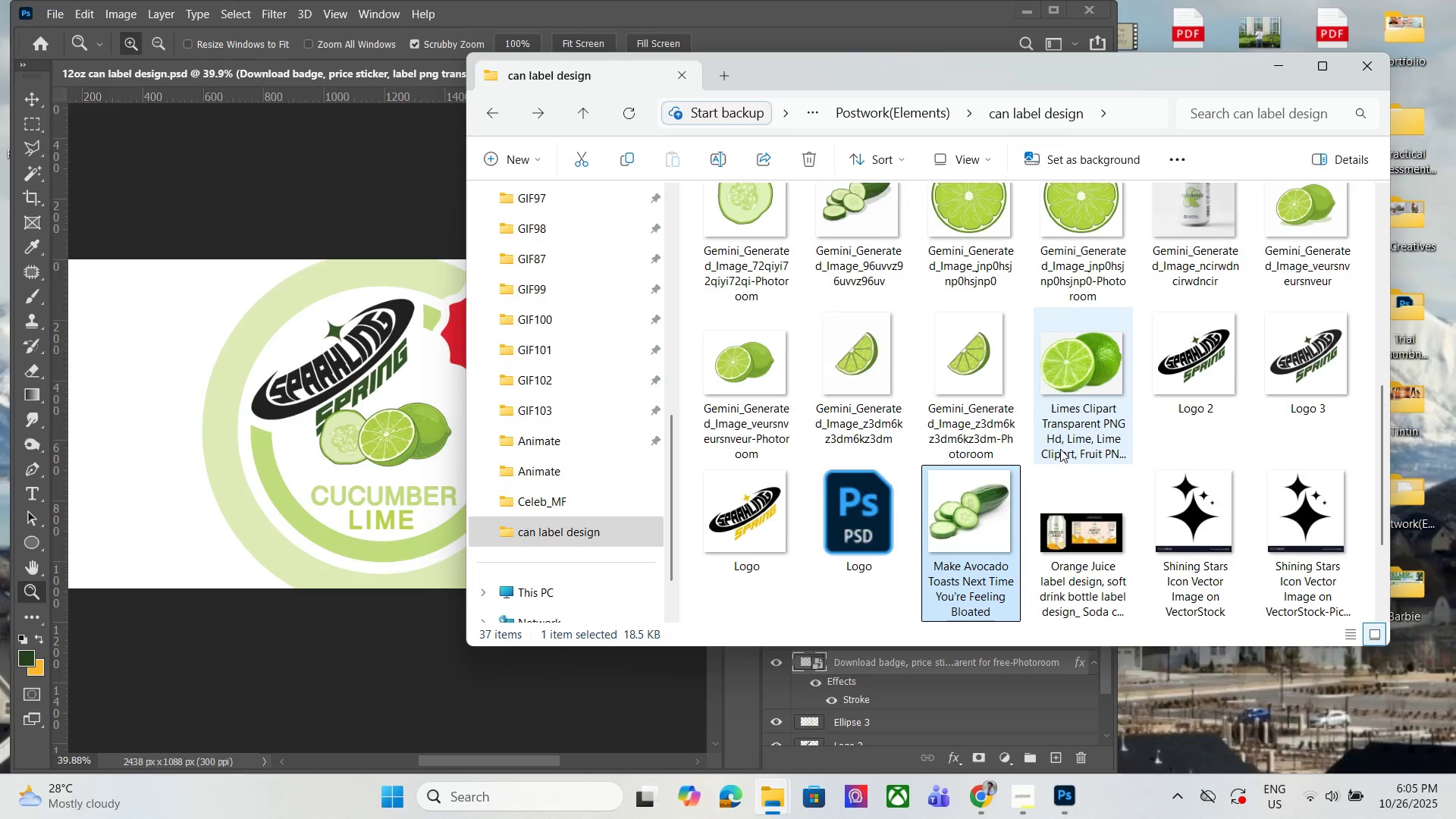 
scroll: coordinate [1068, 433], scroll_direction: up, amount: 1.0
 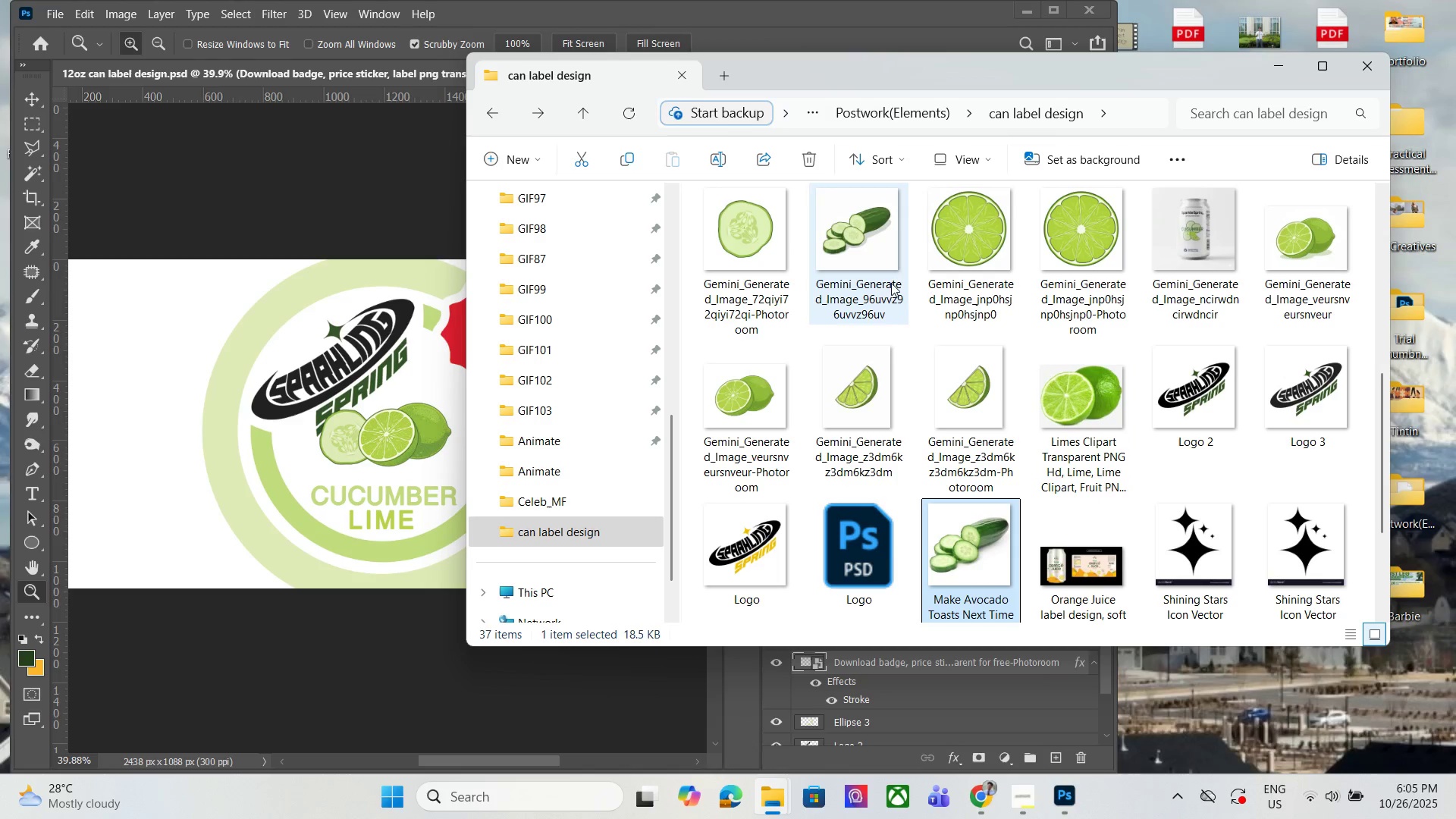 
left_click([889, 272])
 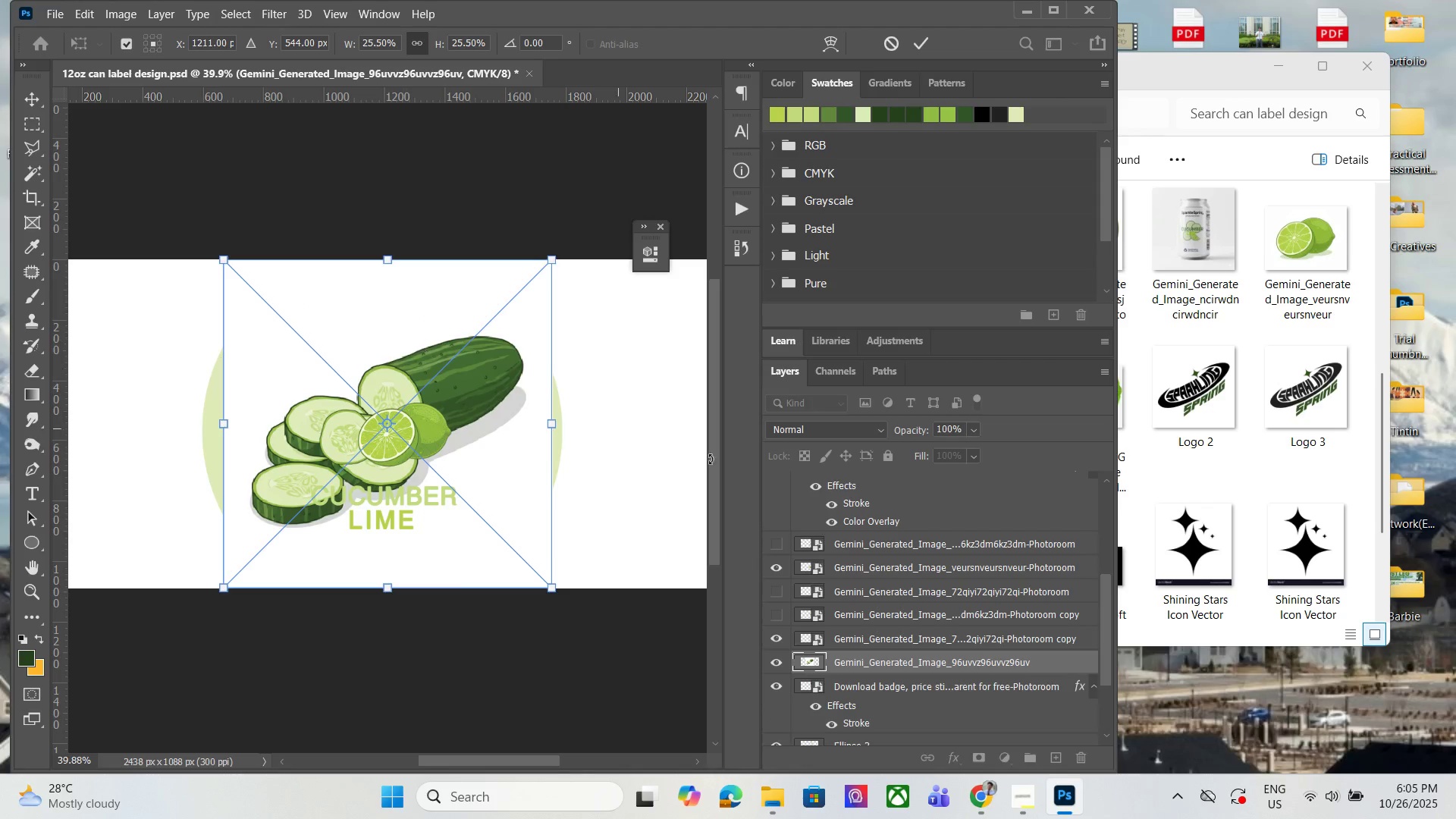 
left_click([889, 658])
 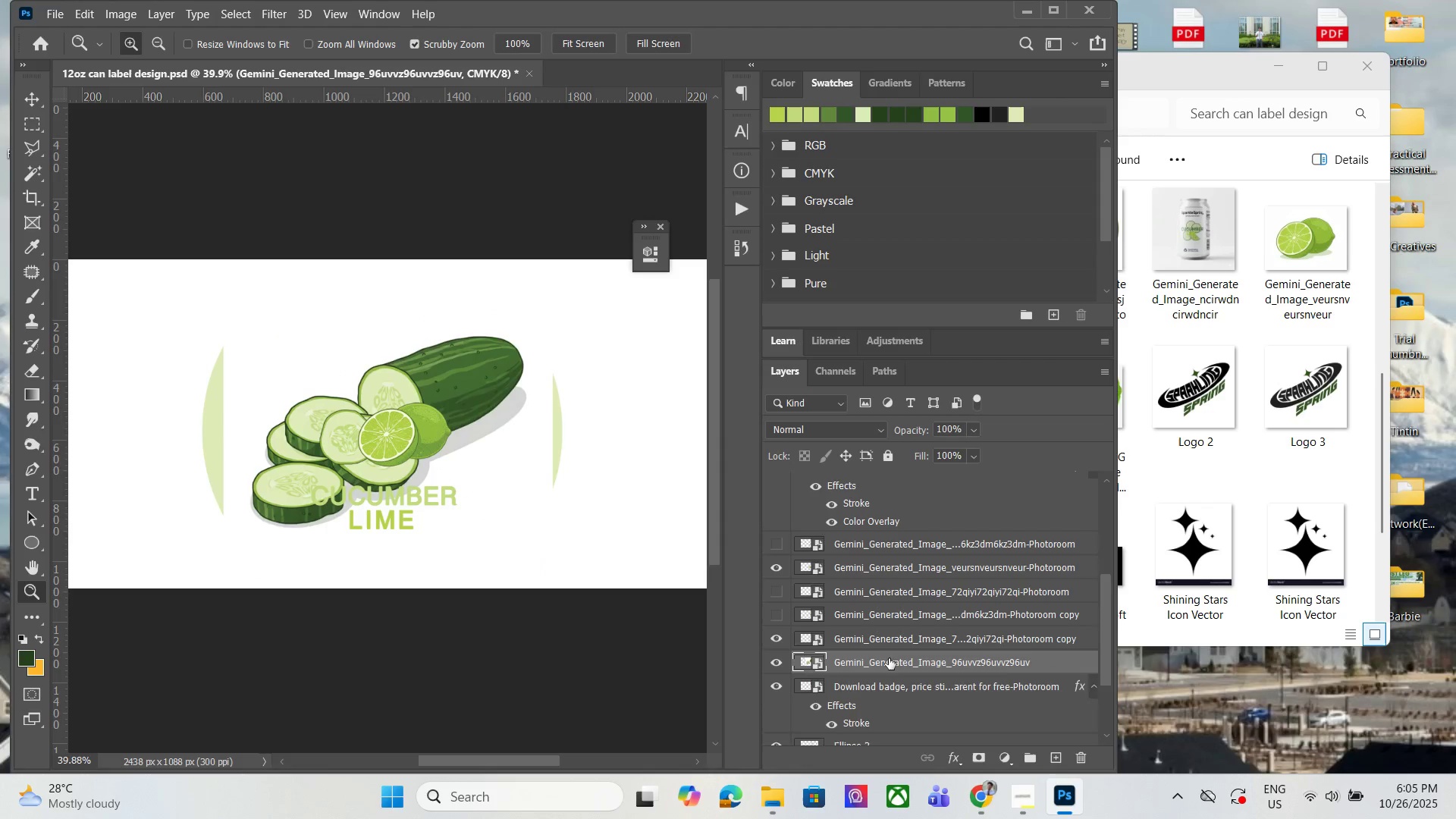 
key(Backspace)
 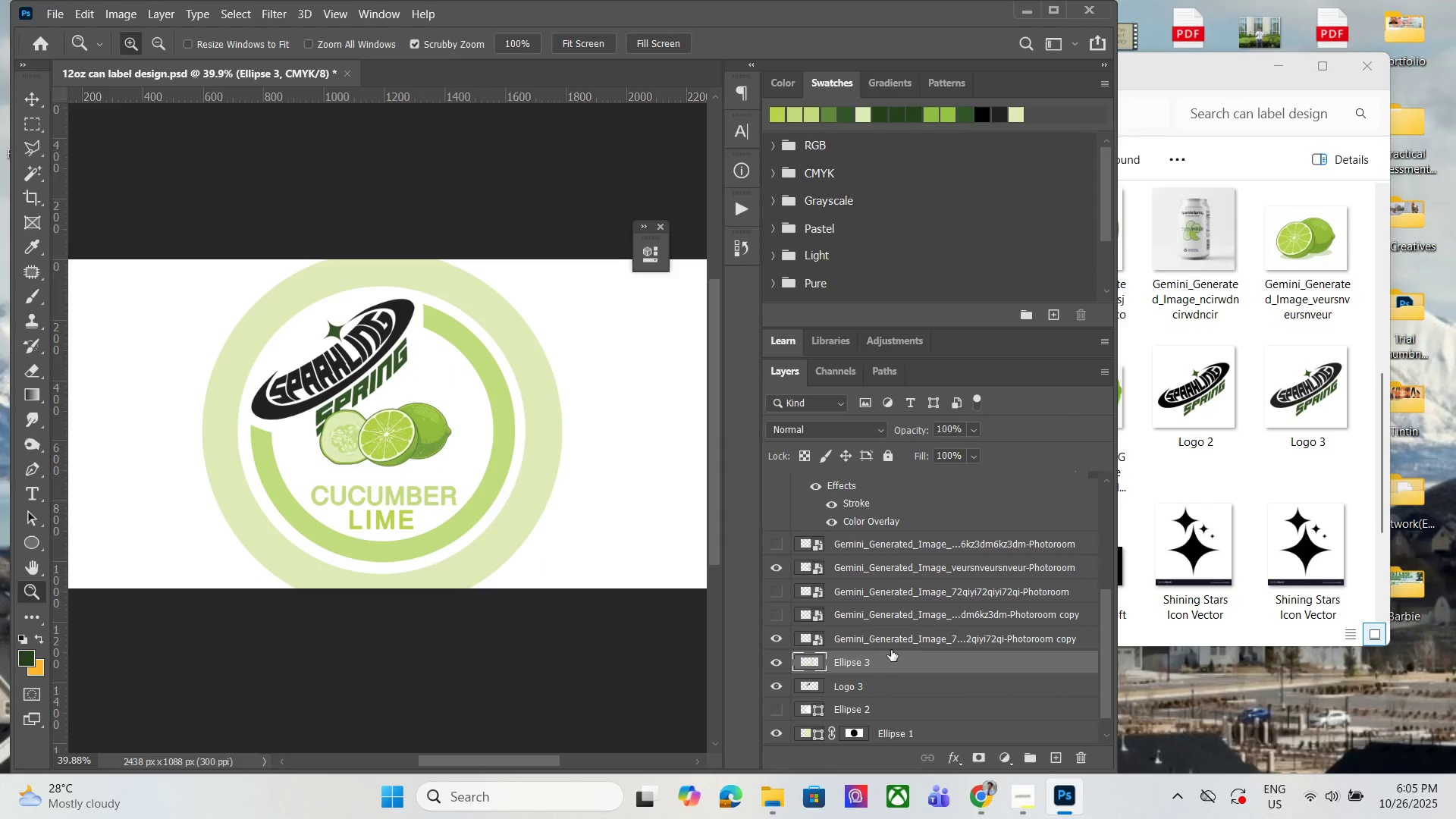 
key(Delete)
 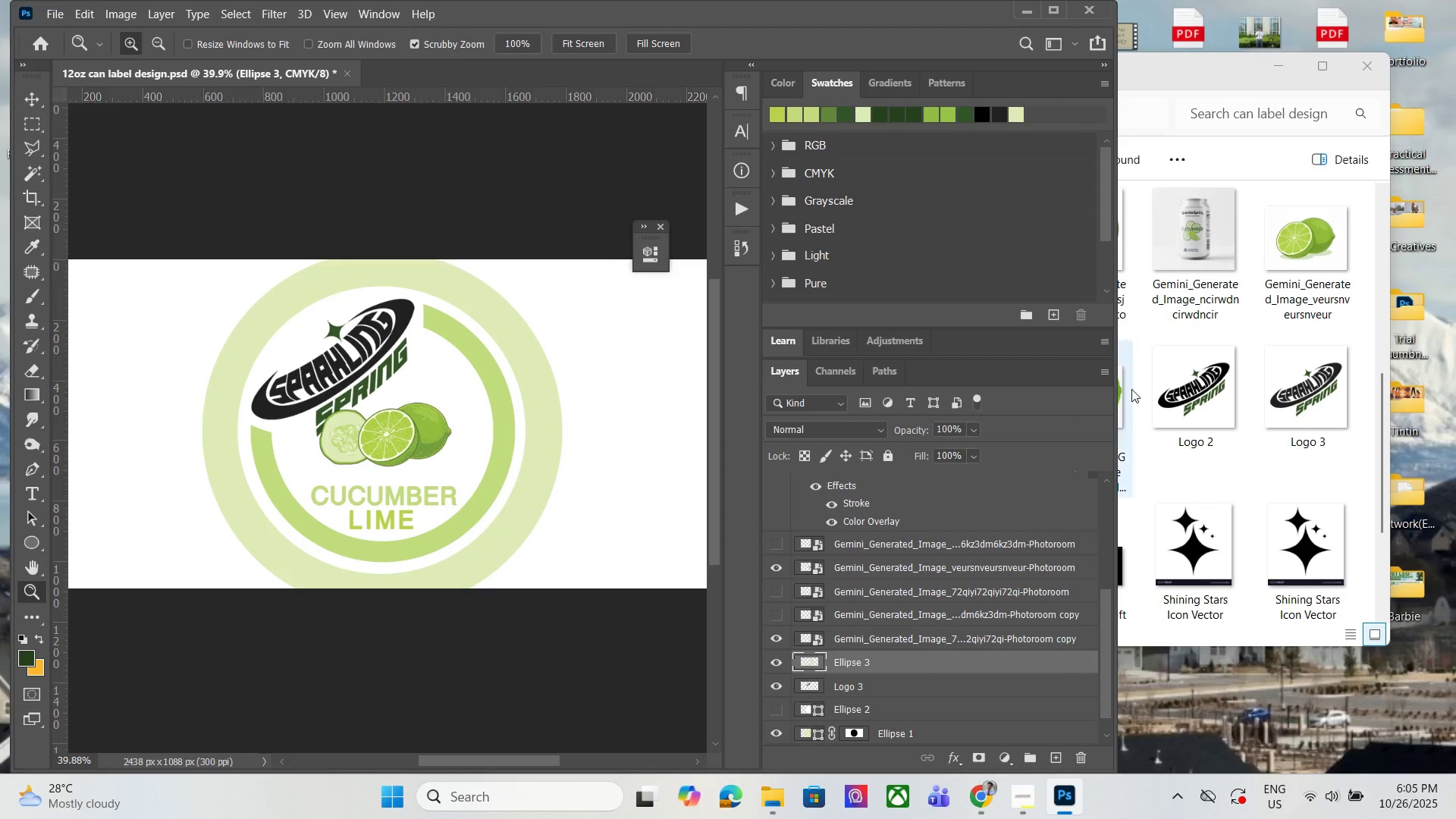 
left_click([1213, 356])
 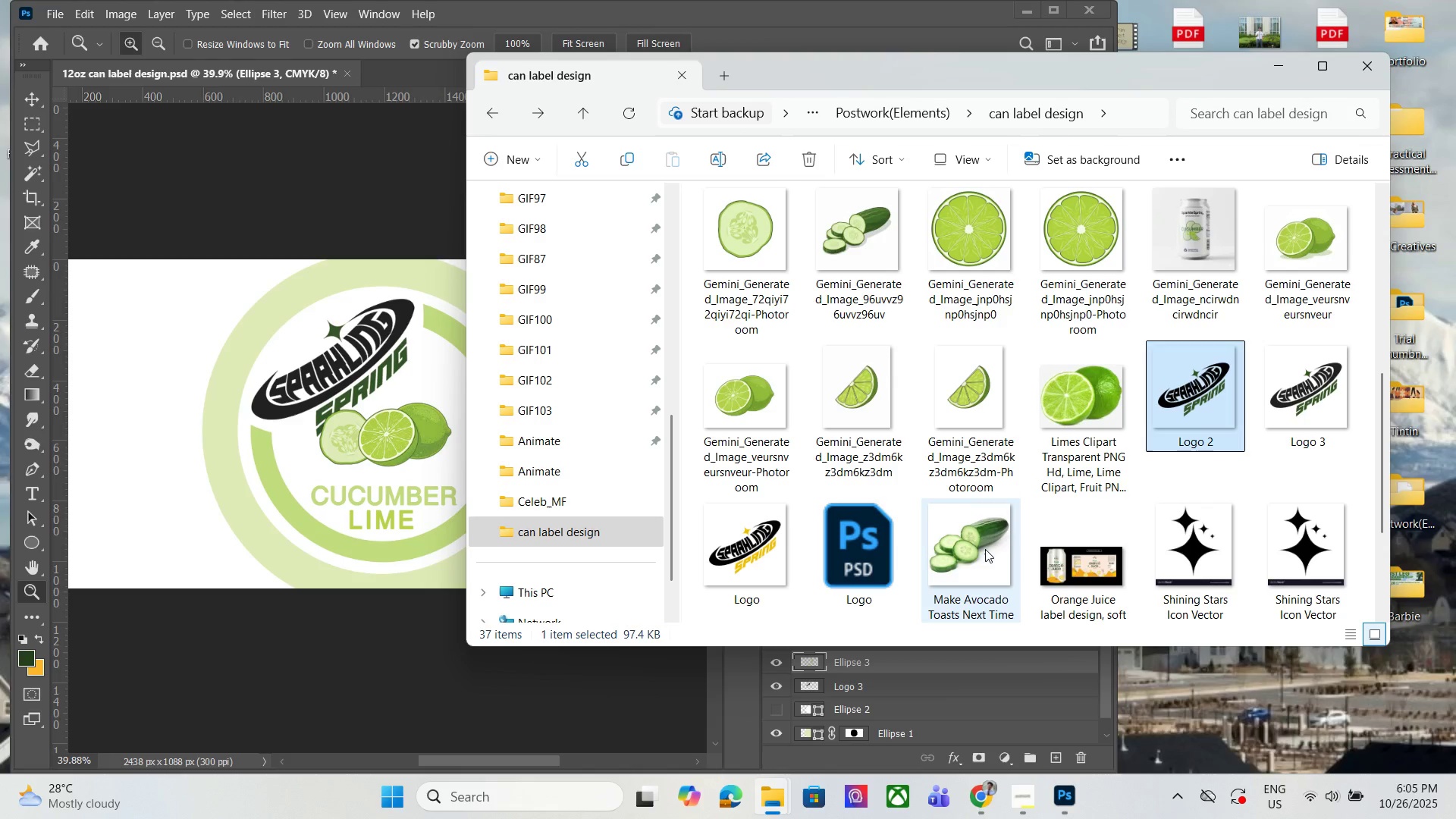 
left_click([971, 570])
 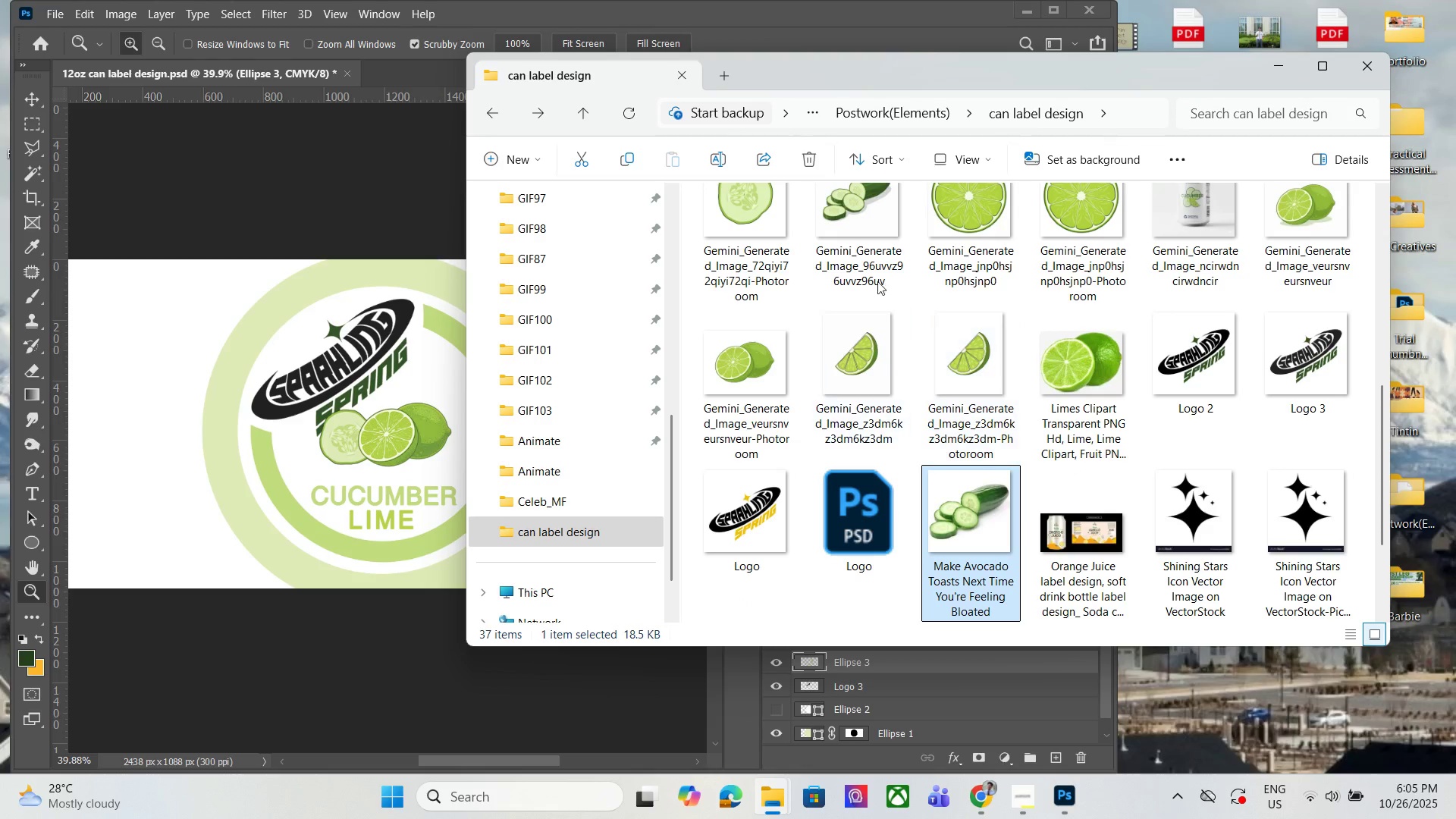 
scroll: coordinate [894, 312], scroll_direction: up, amount: 2.0
 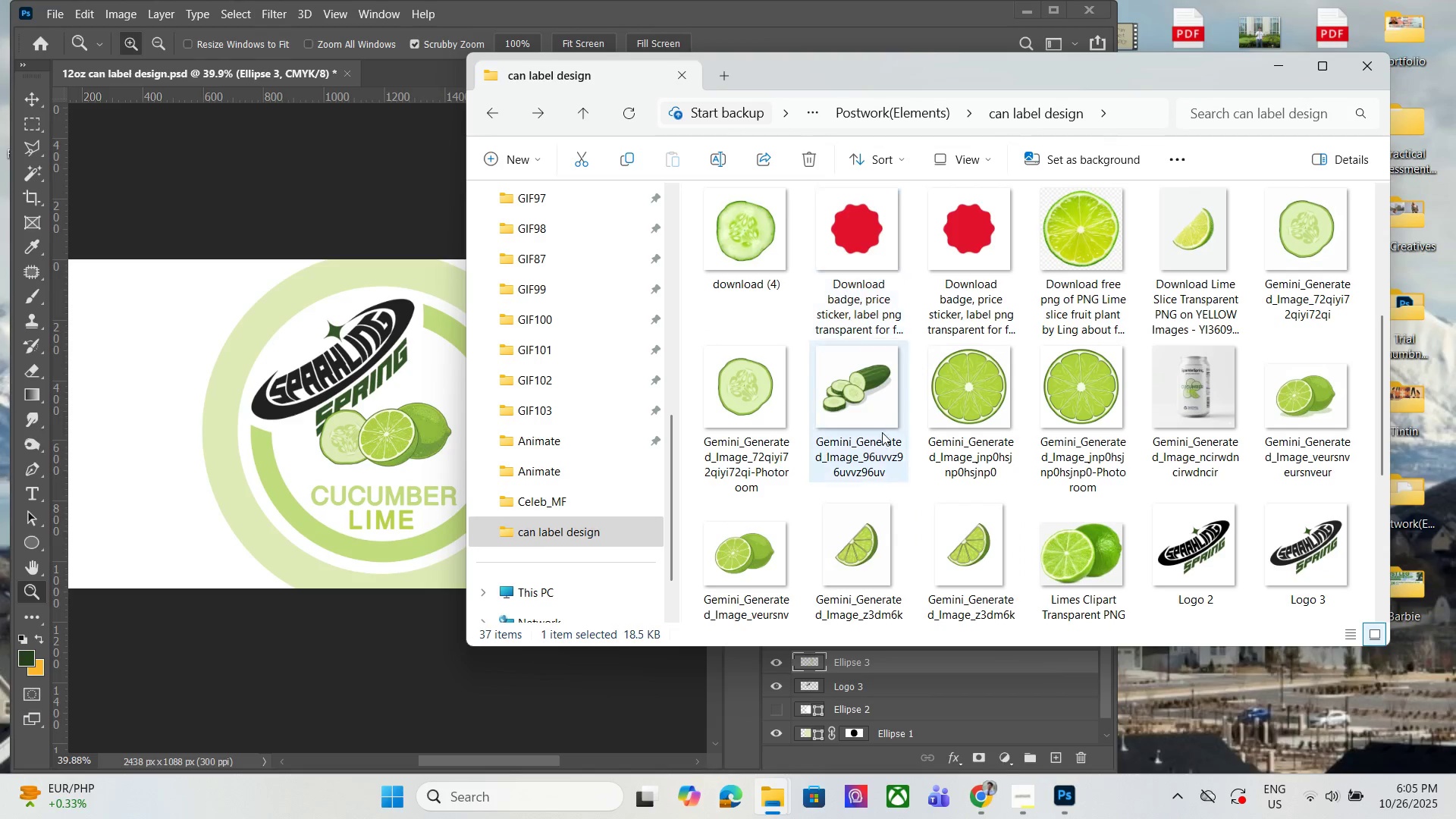 
left_click([882, 432])
 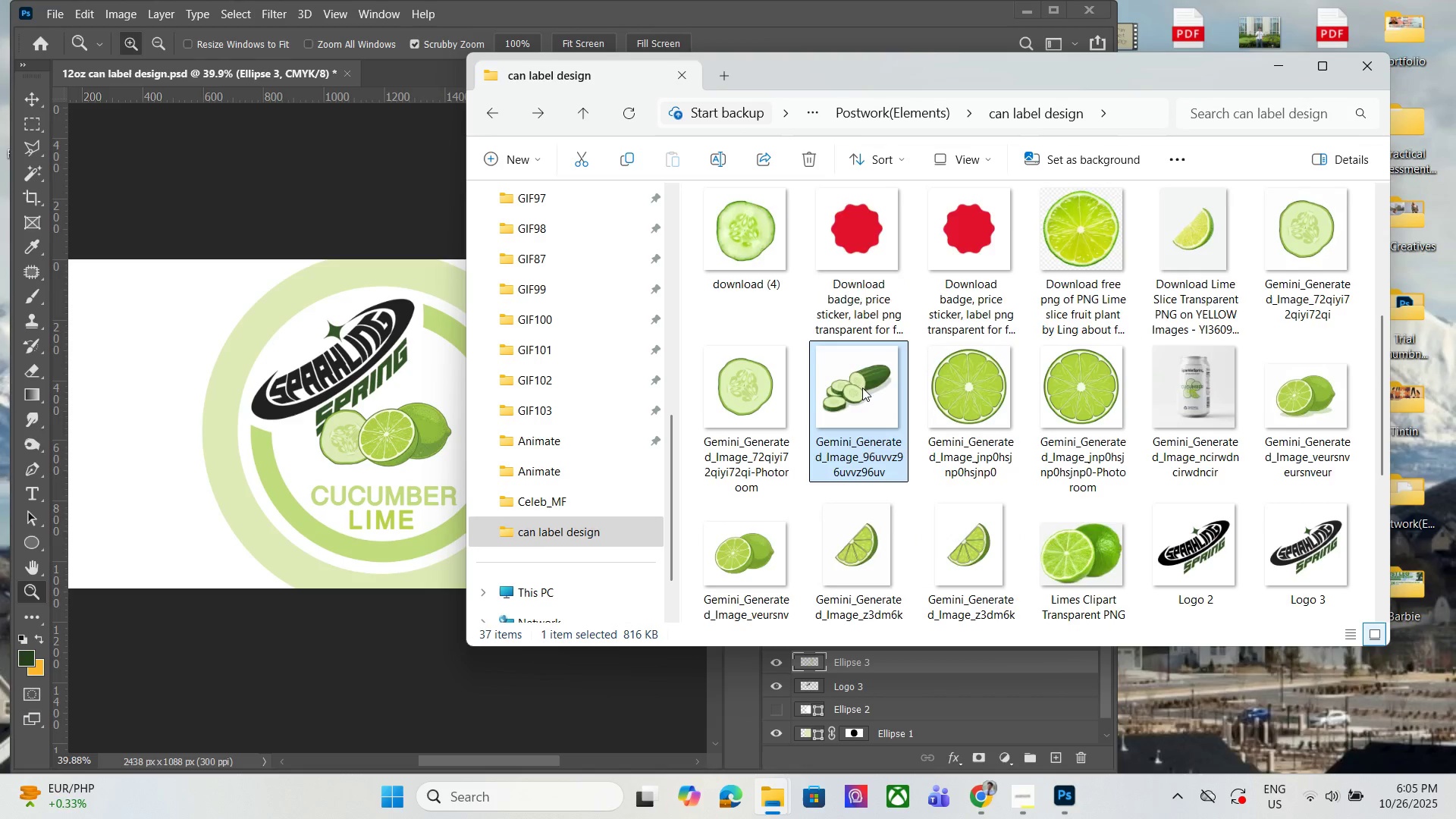 
scroll: coordinate [873, 406], scroll_direction: none, amount: 0.0
 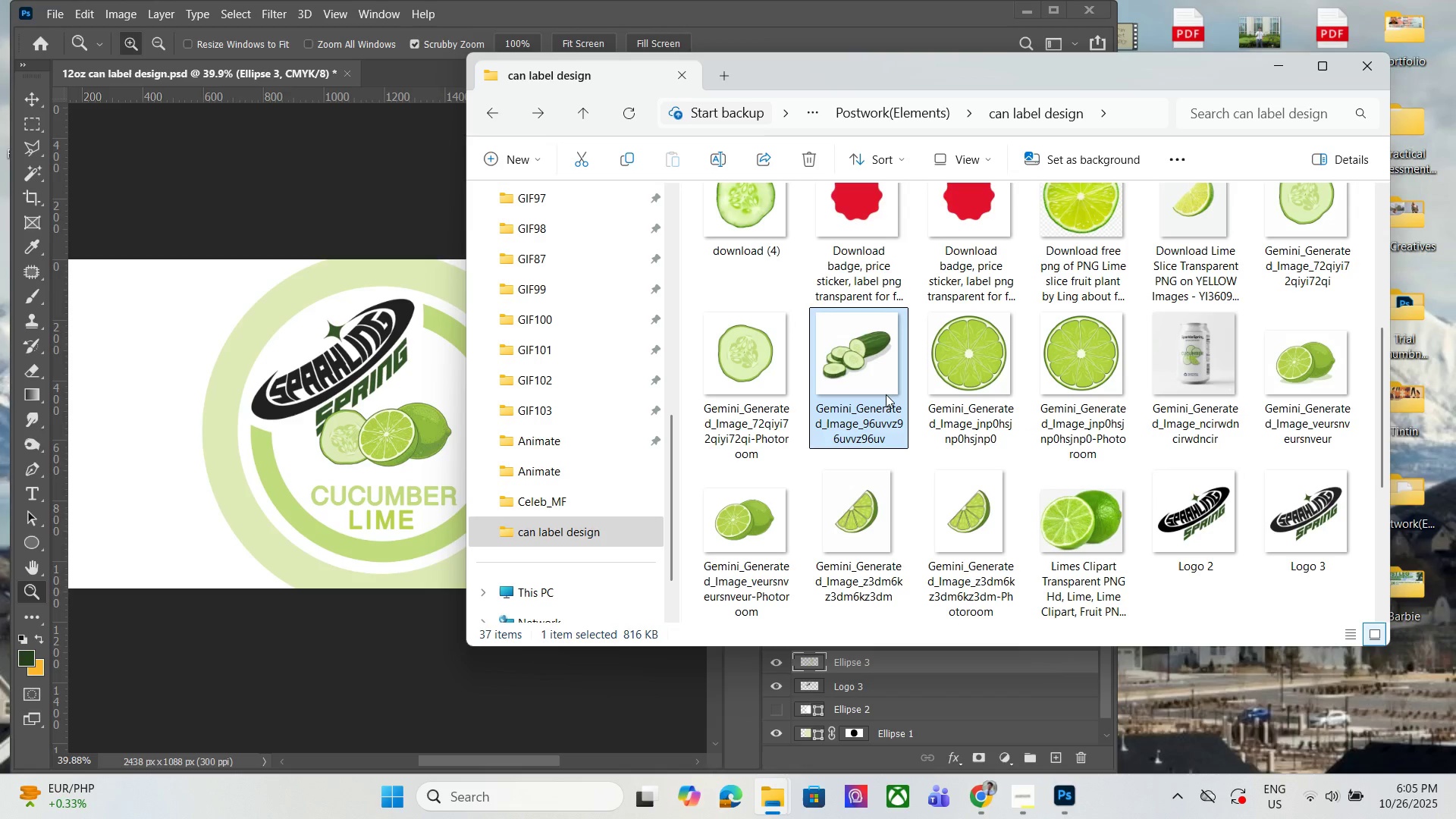 
double_click([886, 394])
 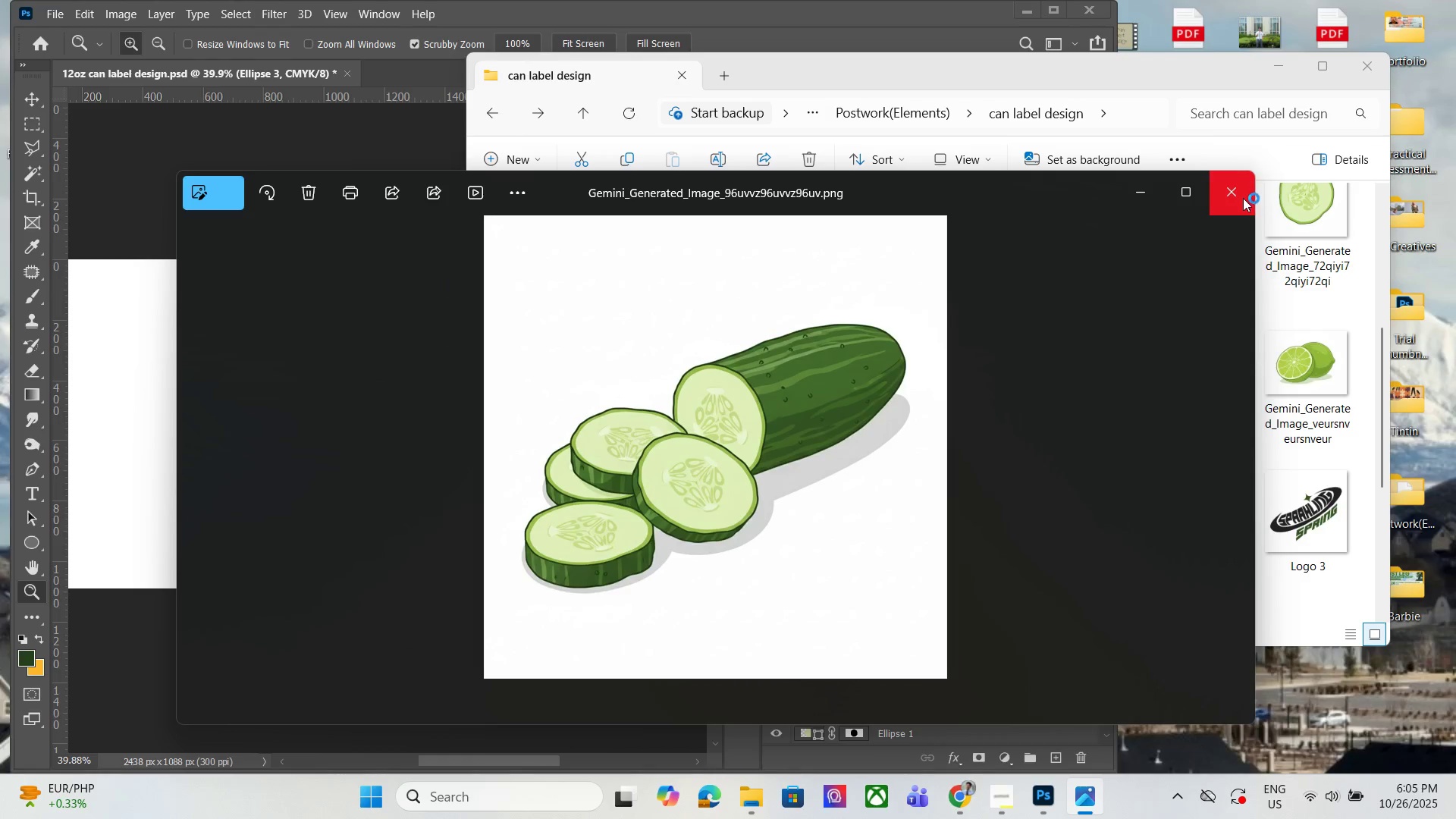 
left_click([1241, 197])
 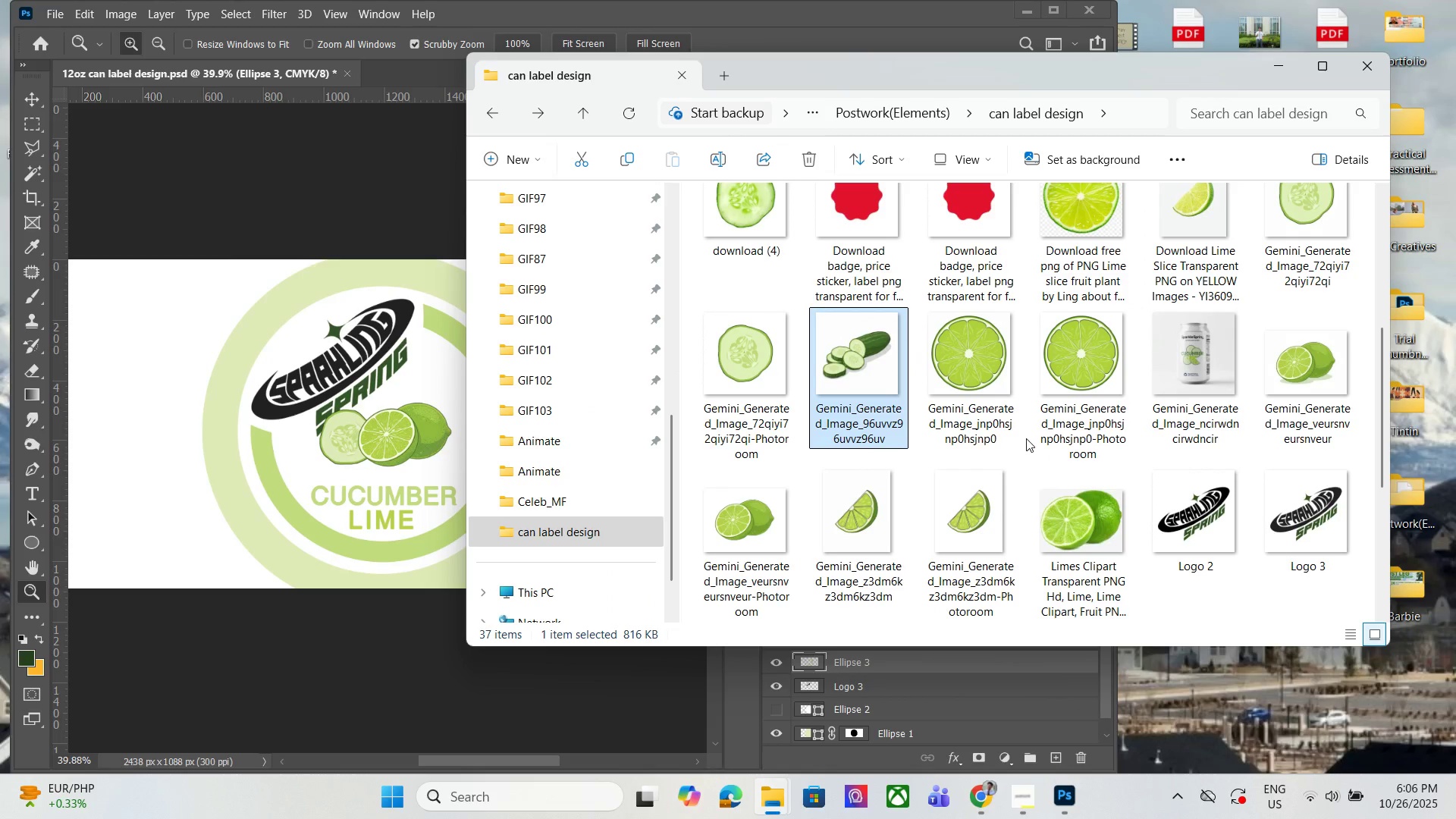 
wait(6.91)
 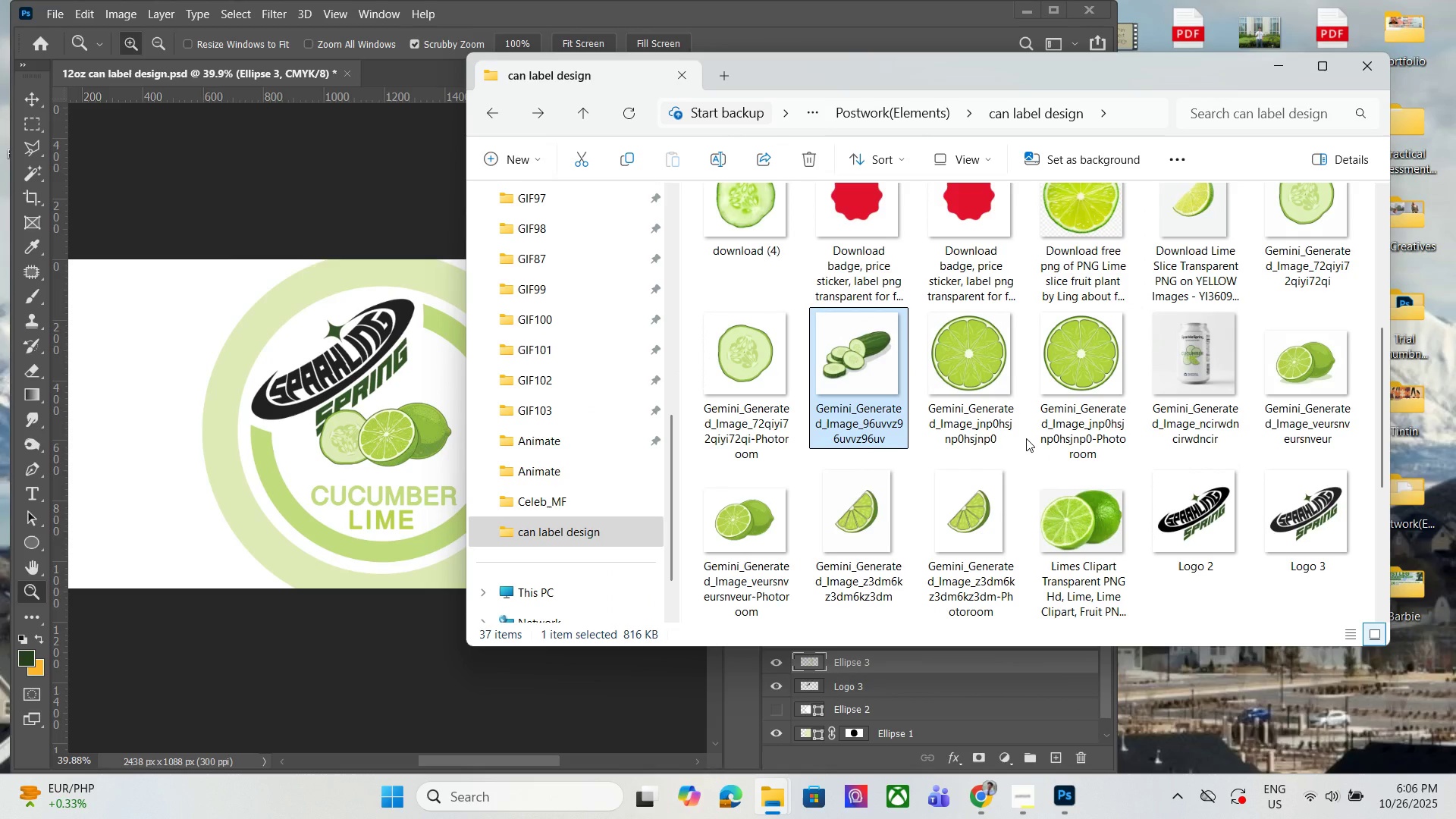 
left_click([519, 14])
 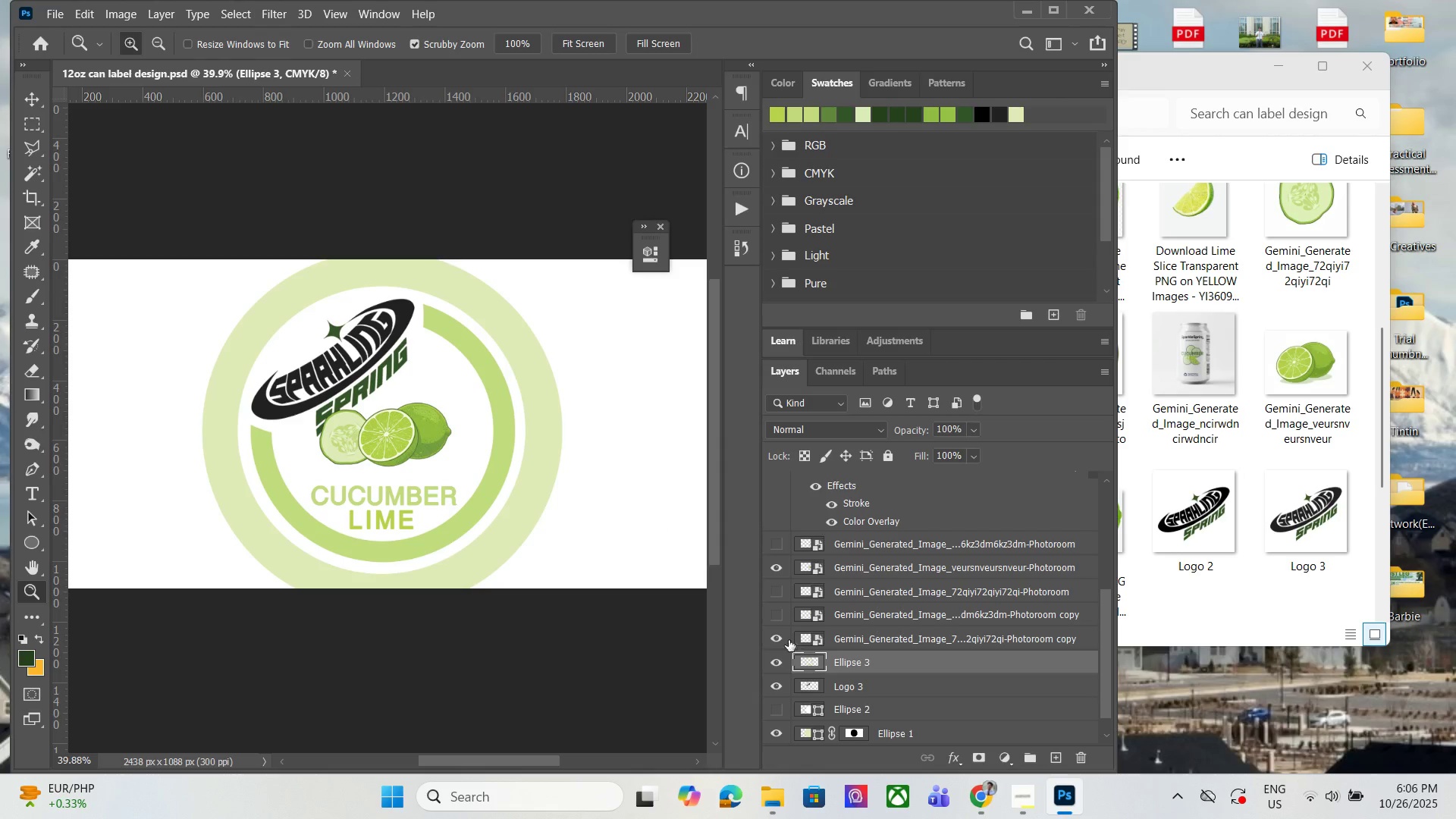 
left_click([775, 620])
 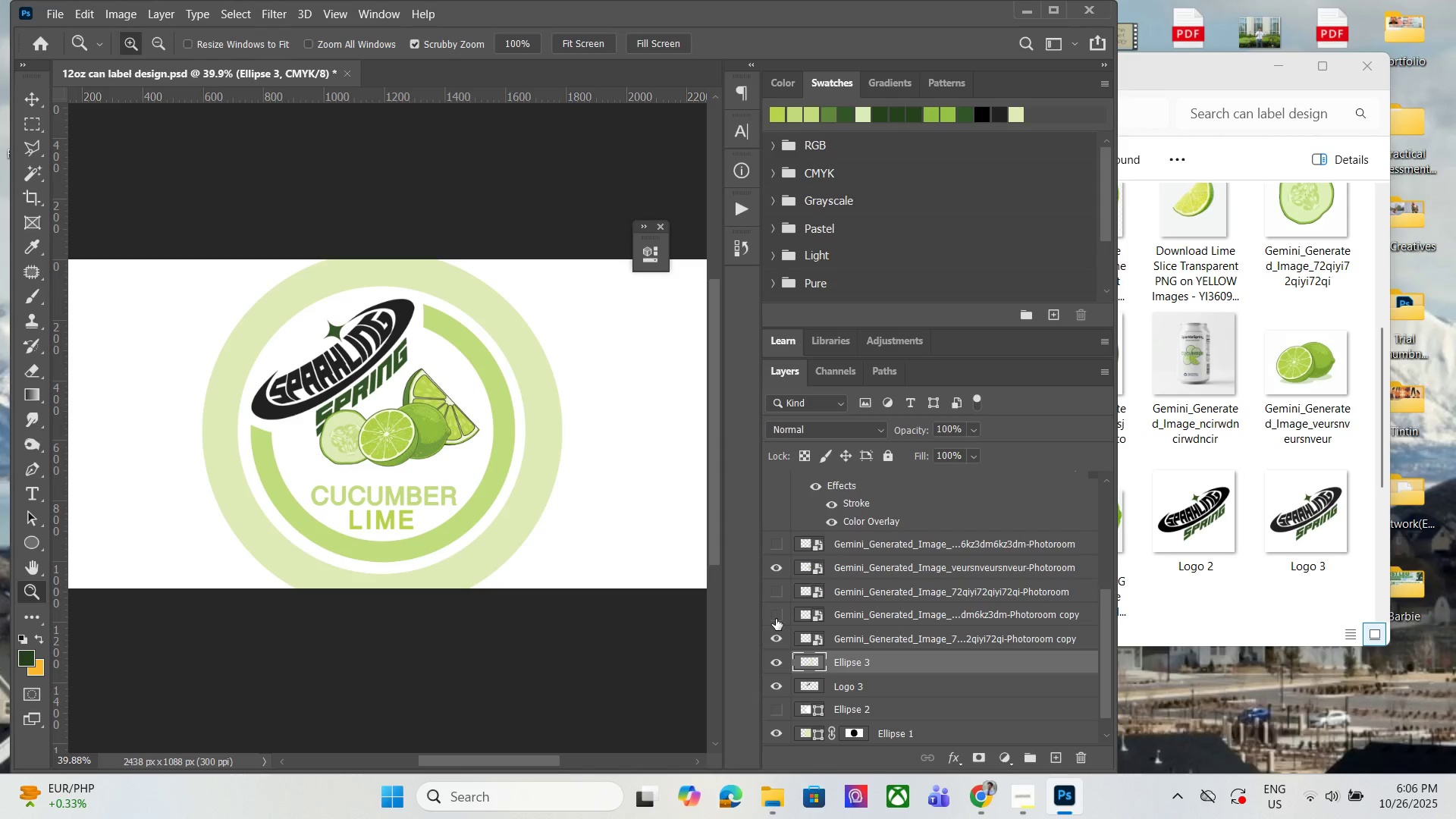 
left_click([776, 619])
 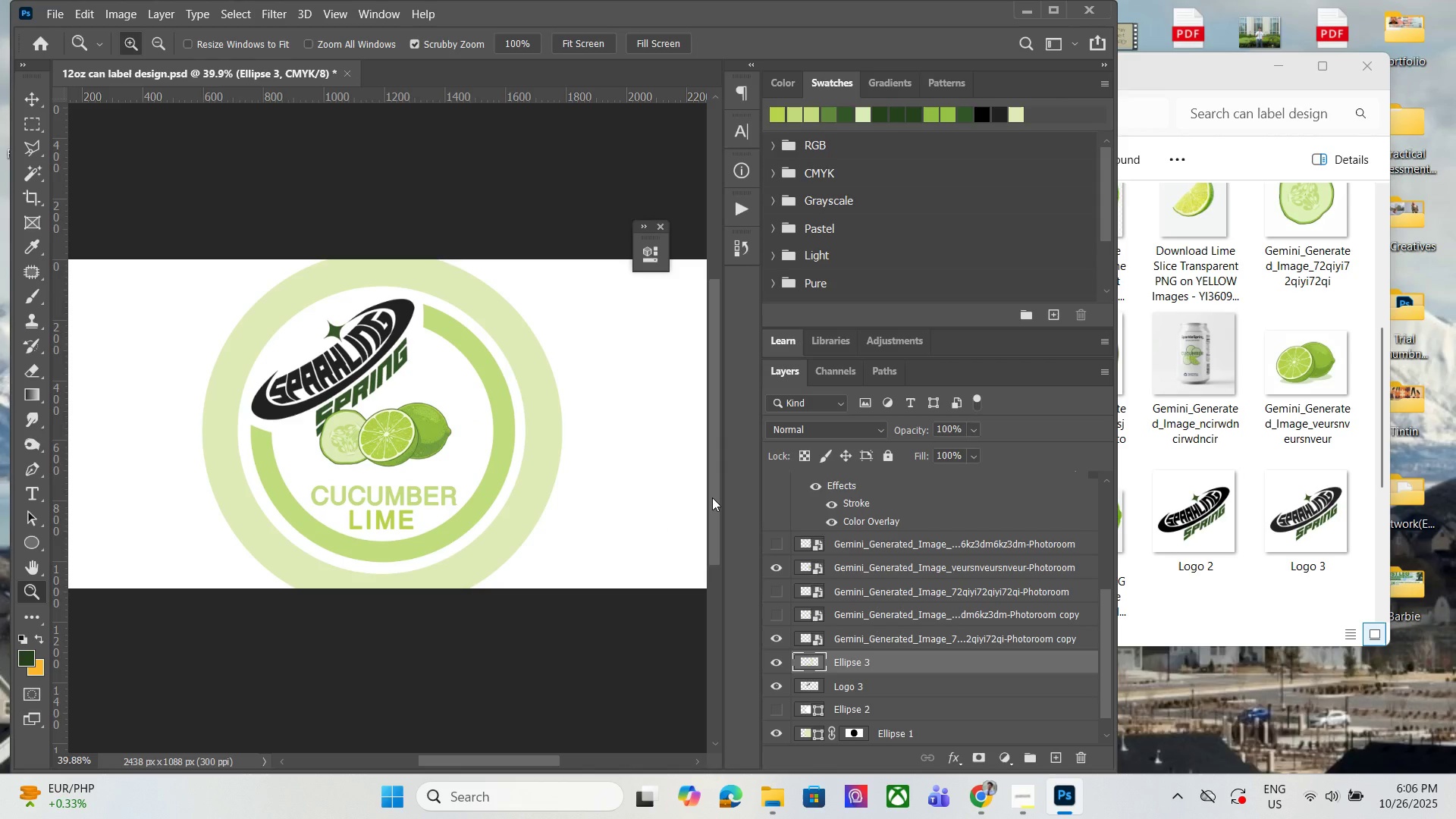 
wait(13.4)
 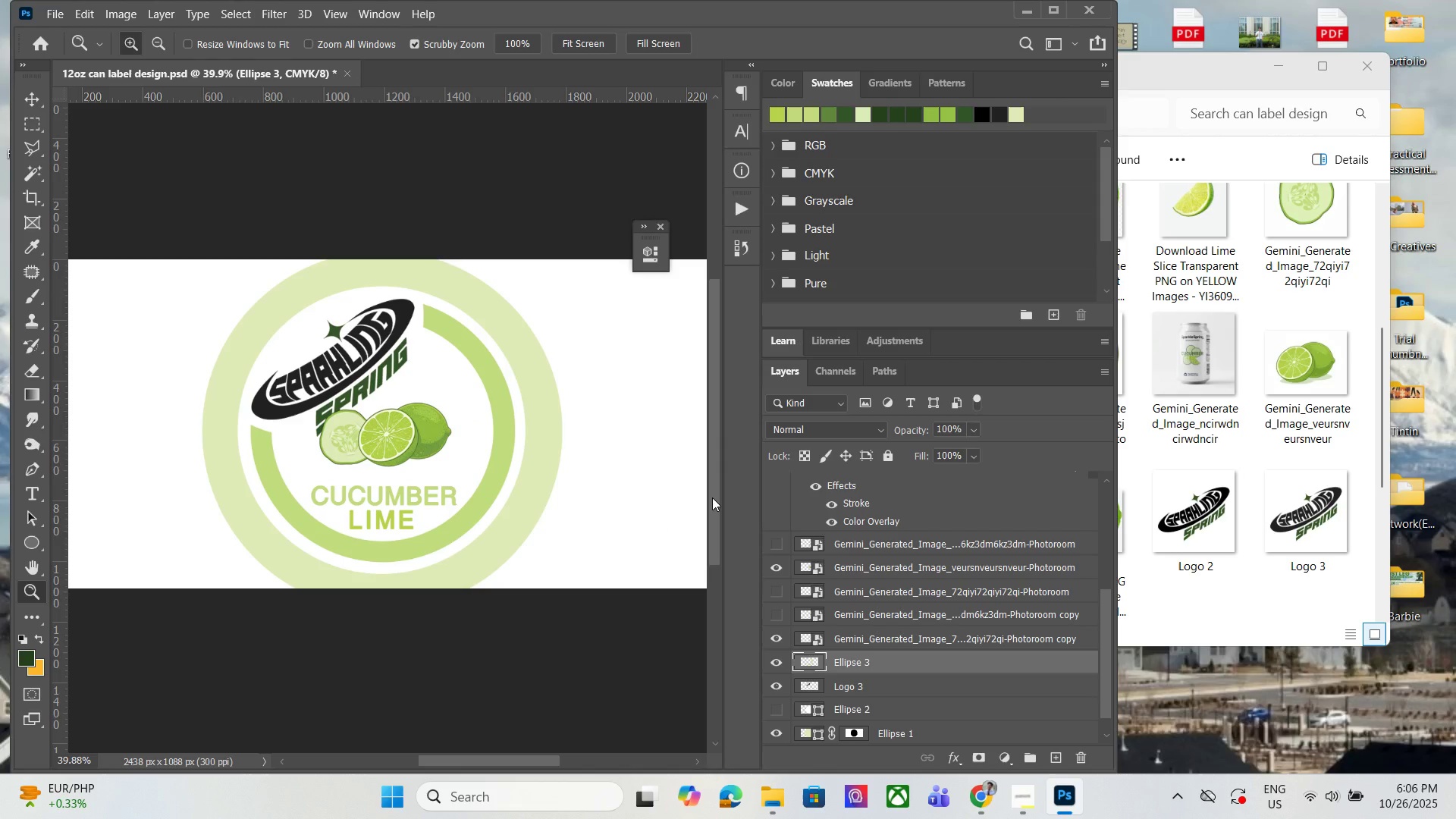 
mouse_move([761, 783])
 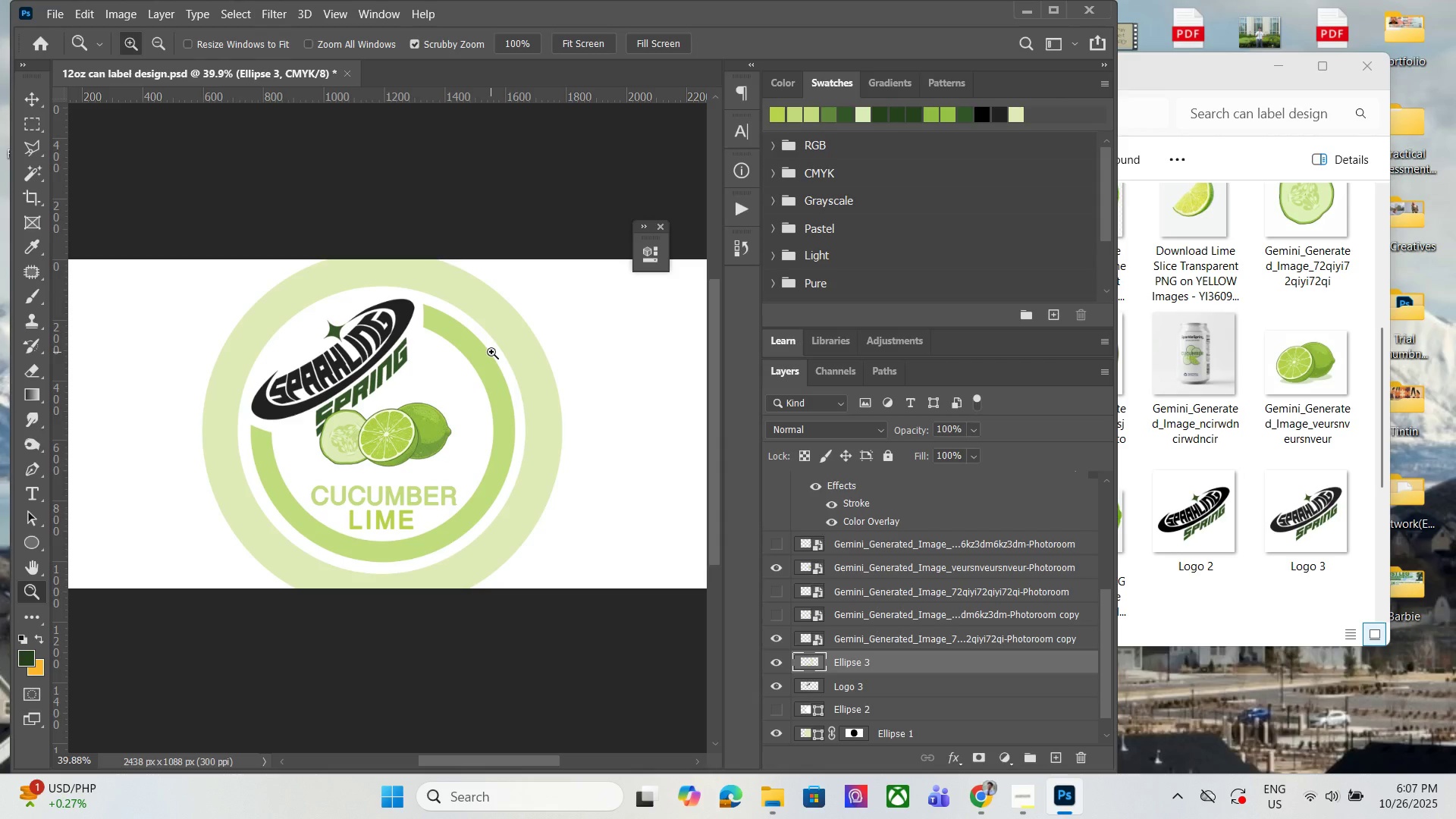 
wait(64.46)
 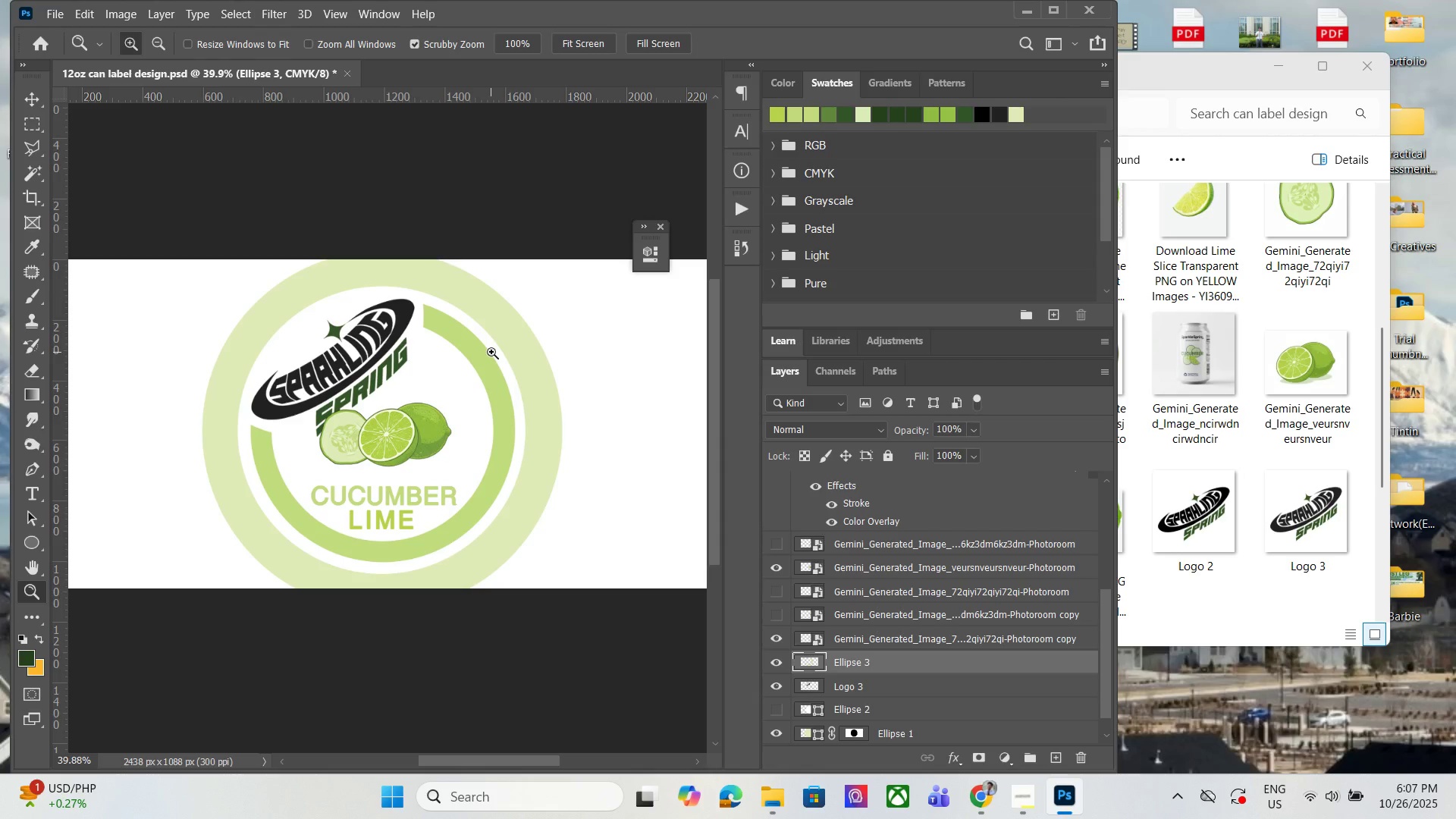 
hold_key(key=AltLeft, duration=1.51)
scroll: coordinate [407, 453], scroll_direction: up, amount: 1.0
 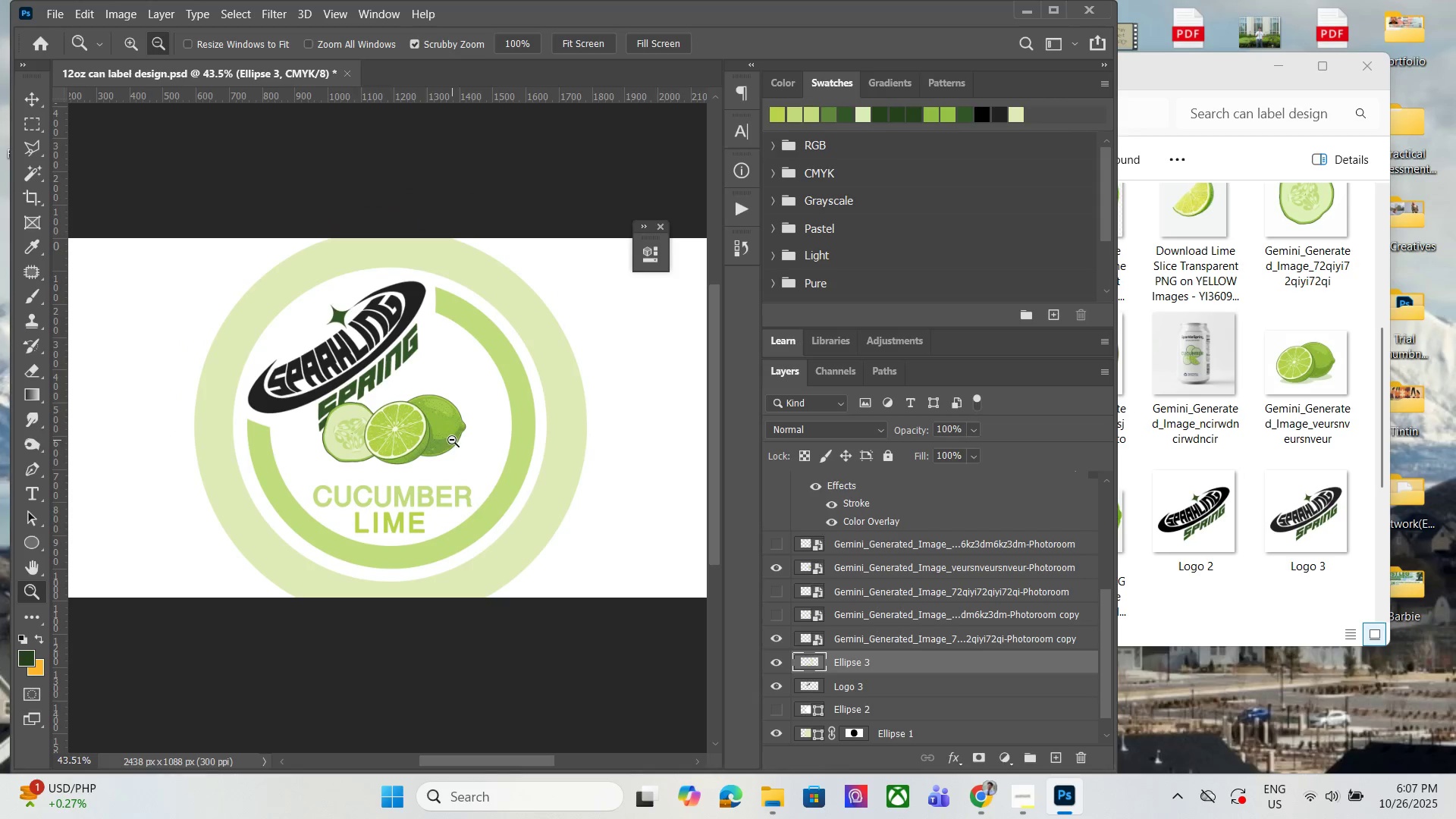 
key(Alt+AltLeft)
 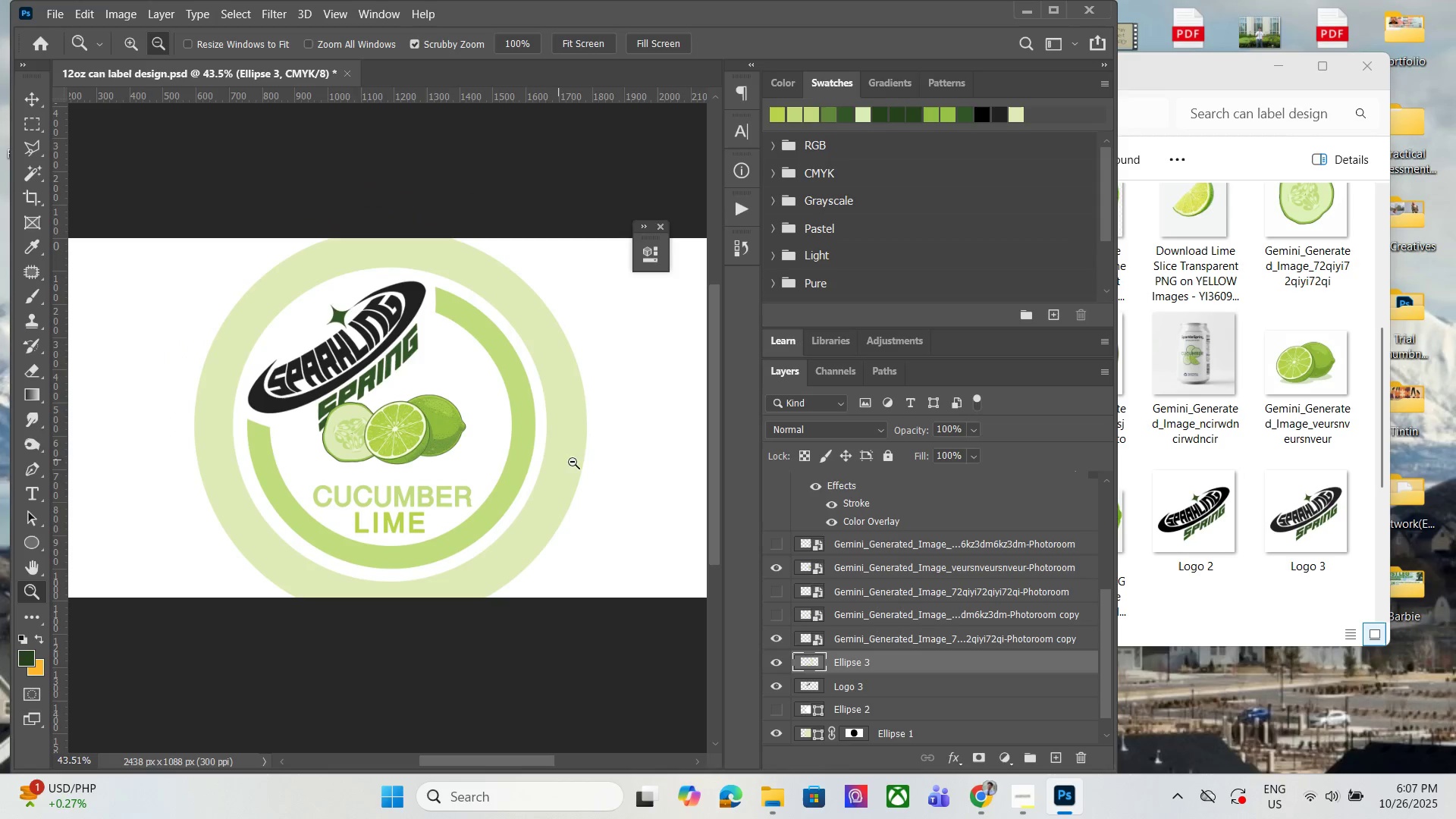 
key(Alt+AltLeft)
 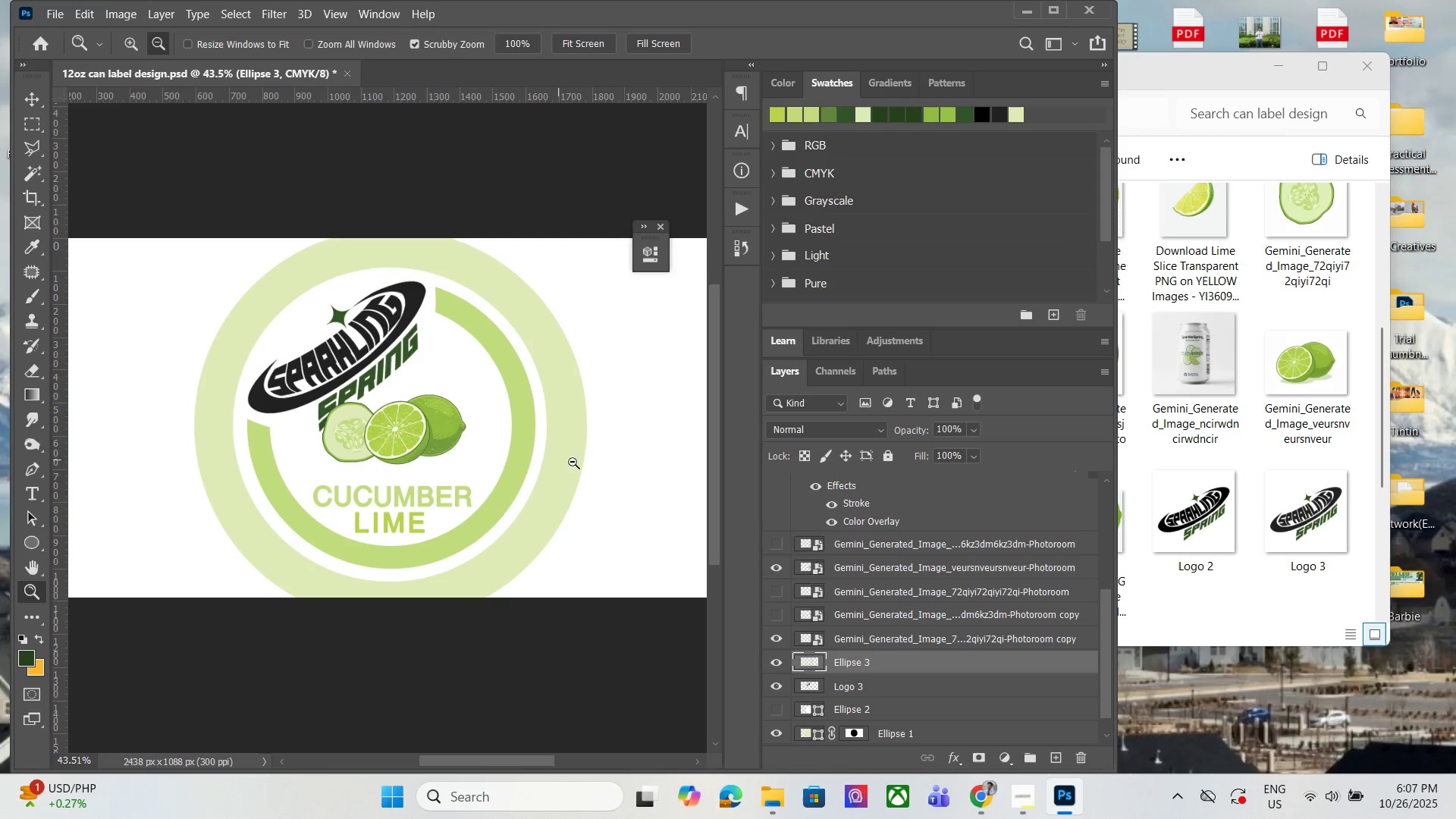 
key(Alt+AltLeft)
 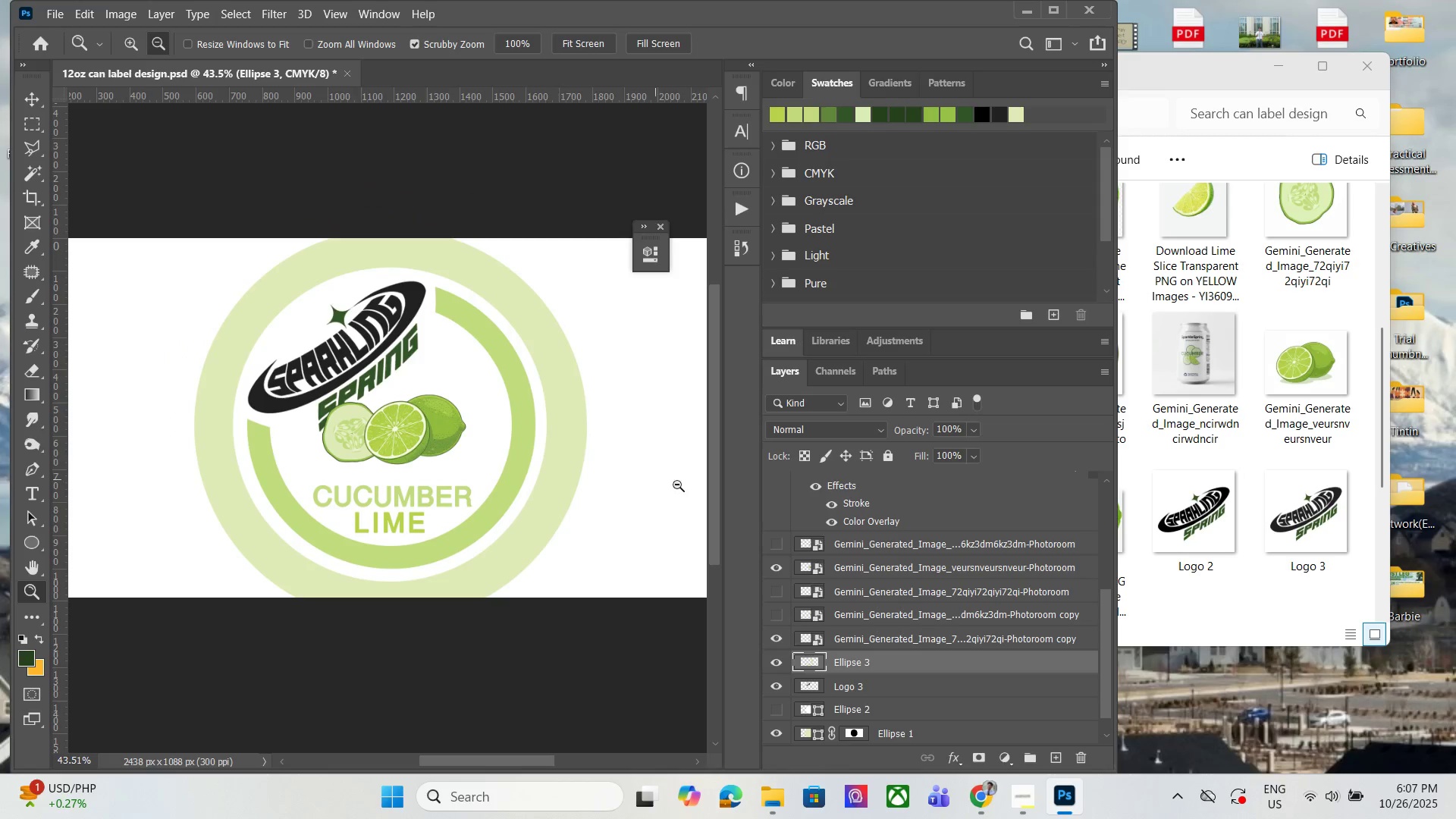 
key(Alt+AltLeft)
 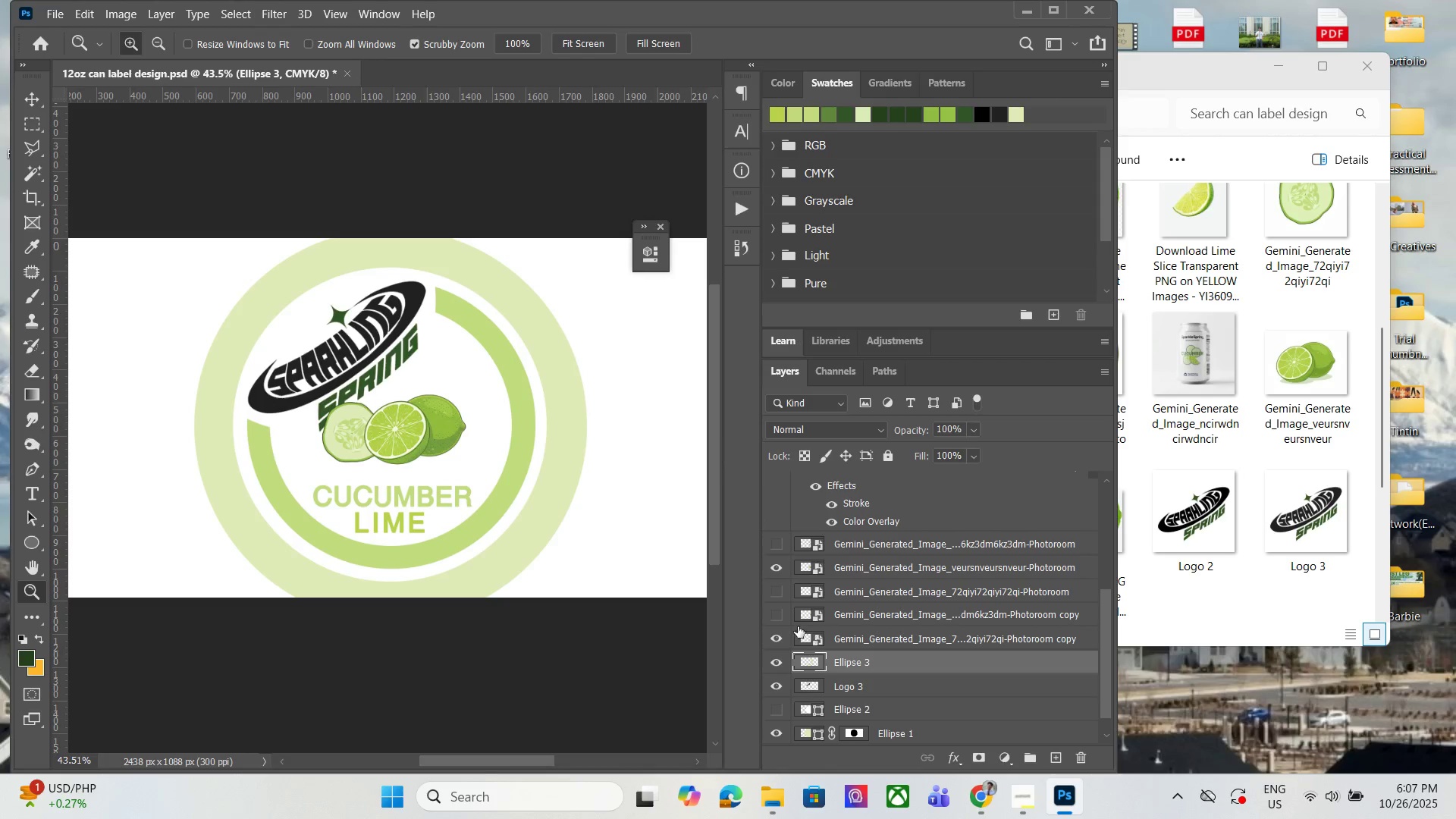 
left_click([782, 619])
 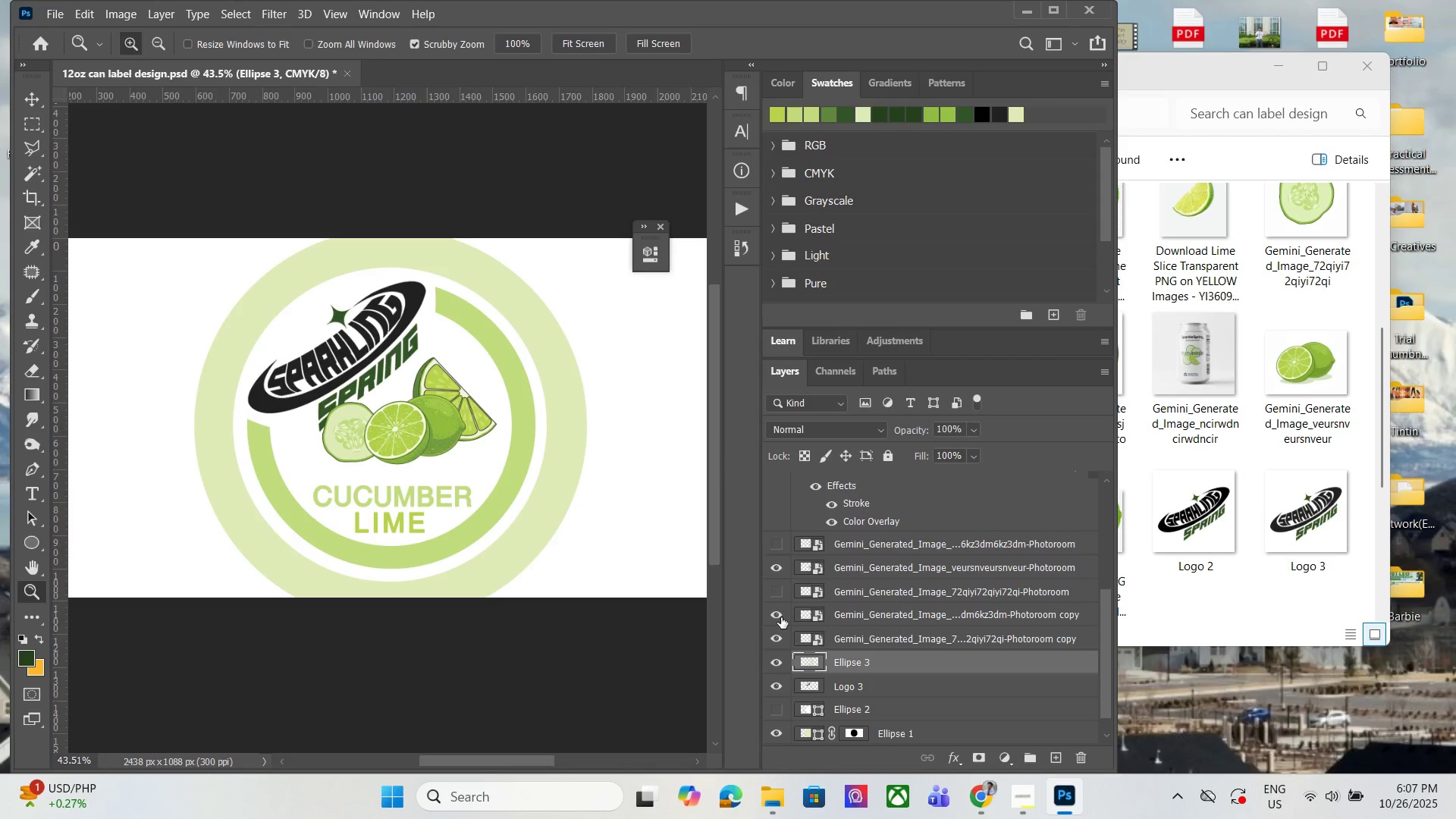 
left_click([781, 617])
 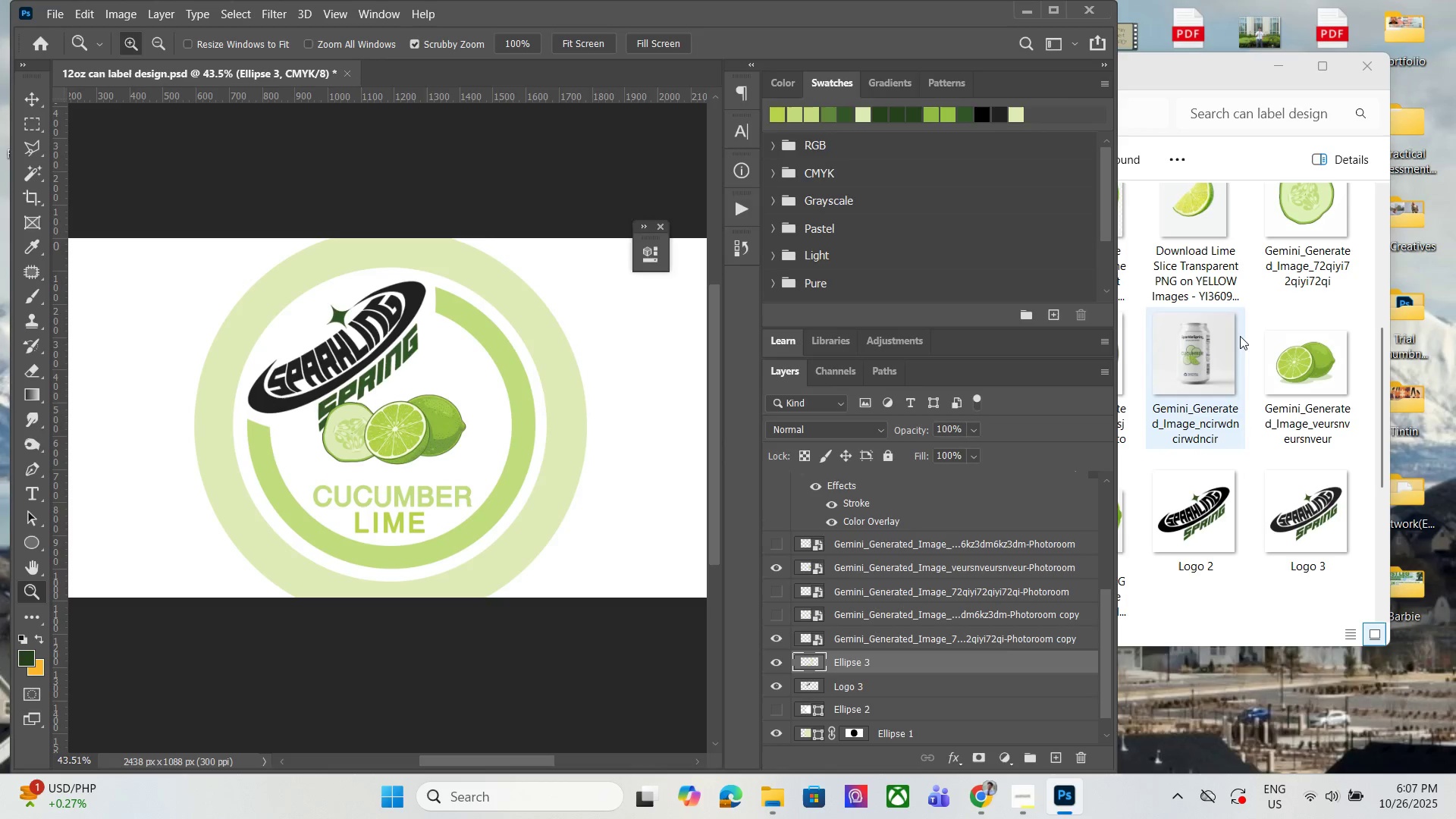 
left_click([1248, 335])
 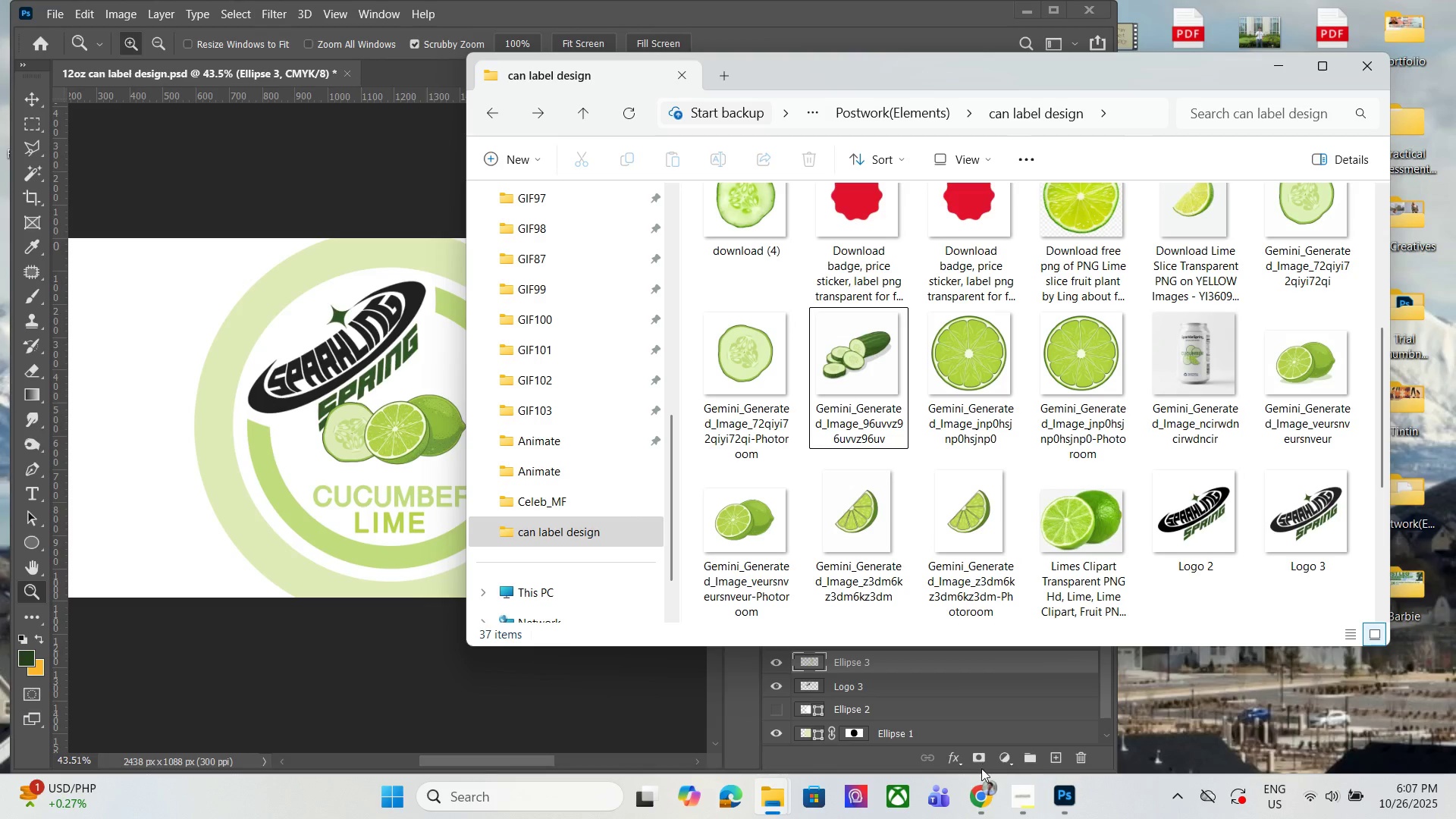 
left_click([989, 784])
 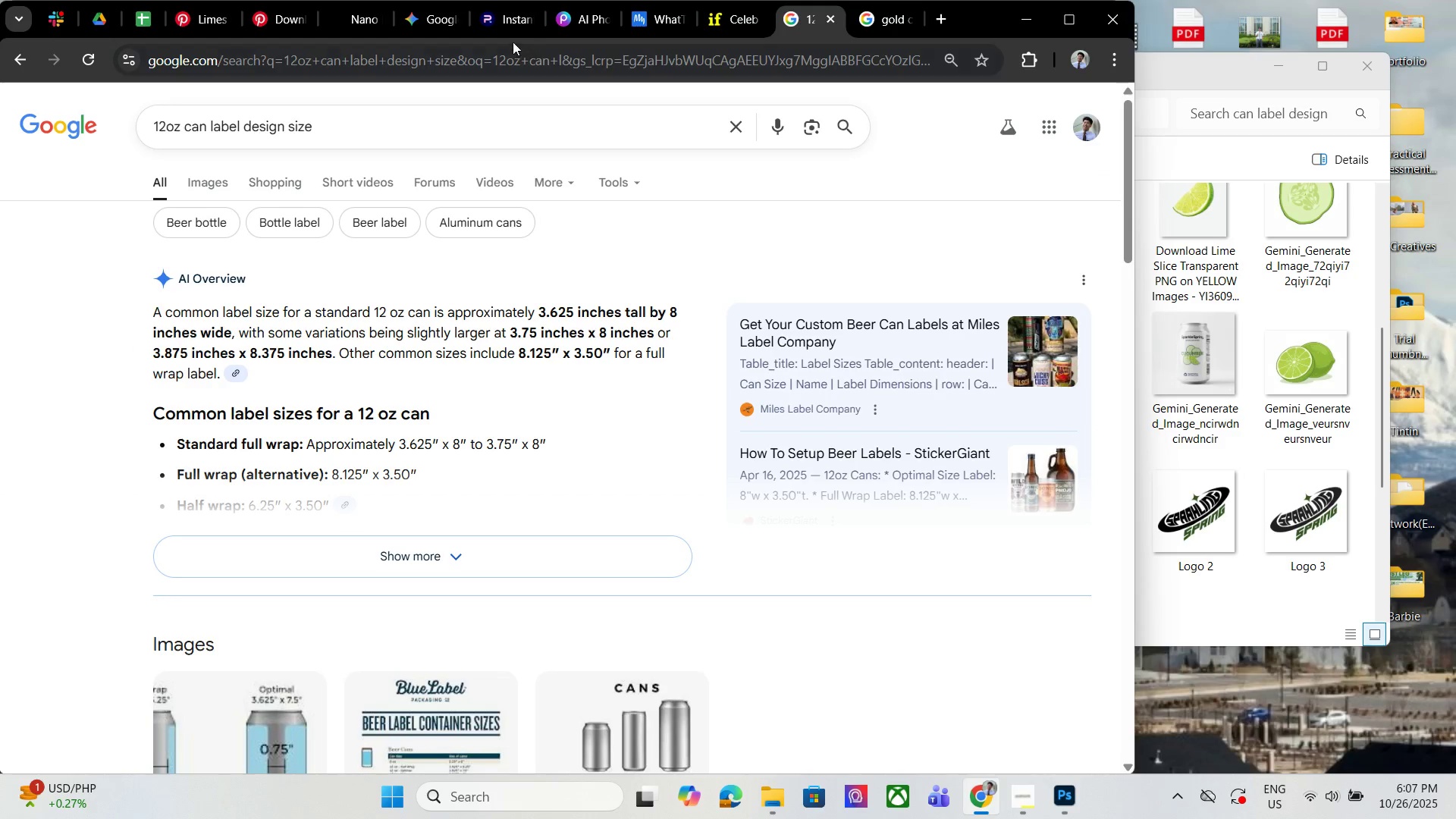 
left_click([563, 20])
 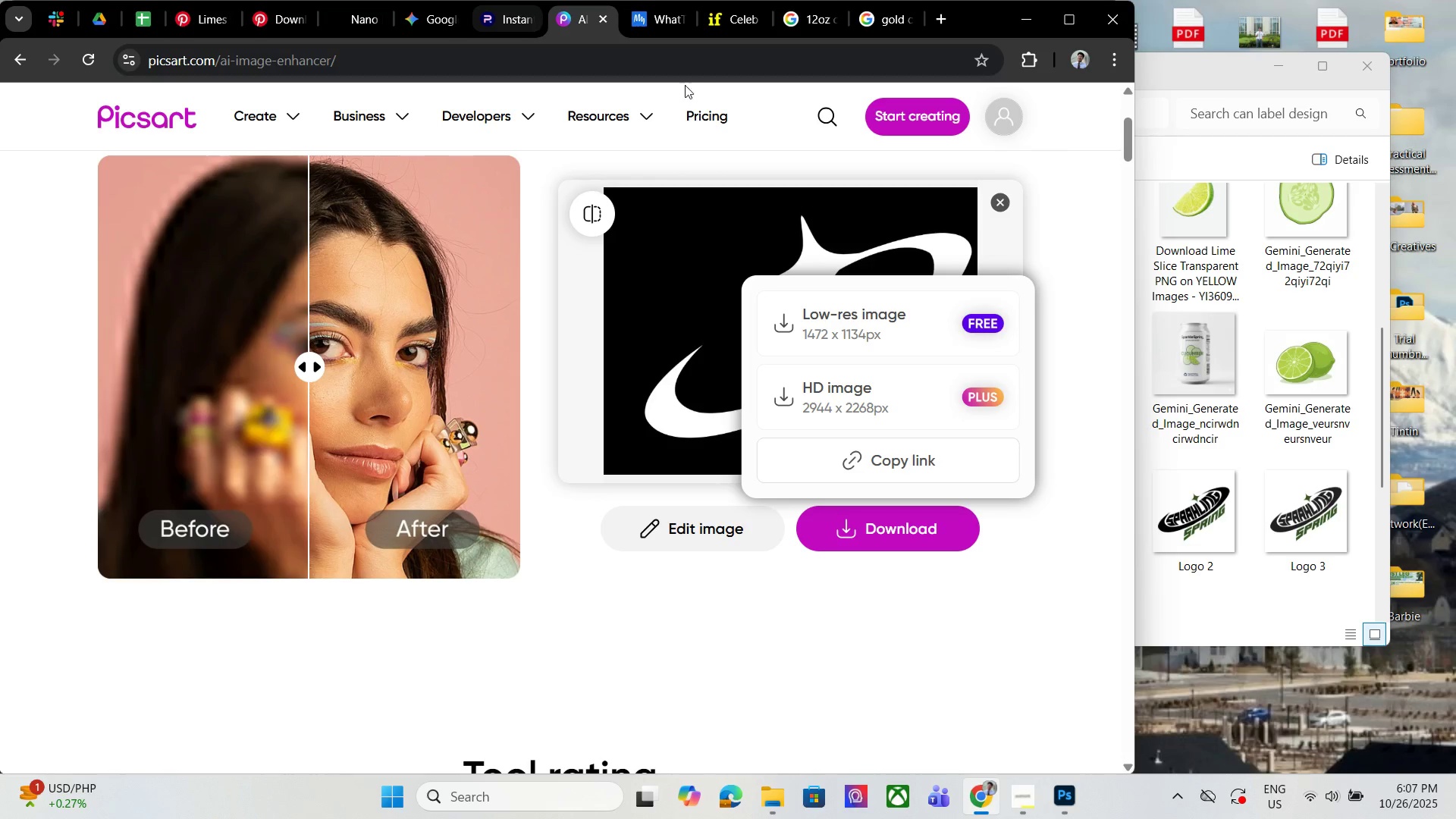 
left_click([518, 19])
 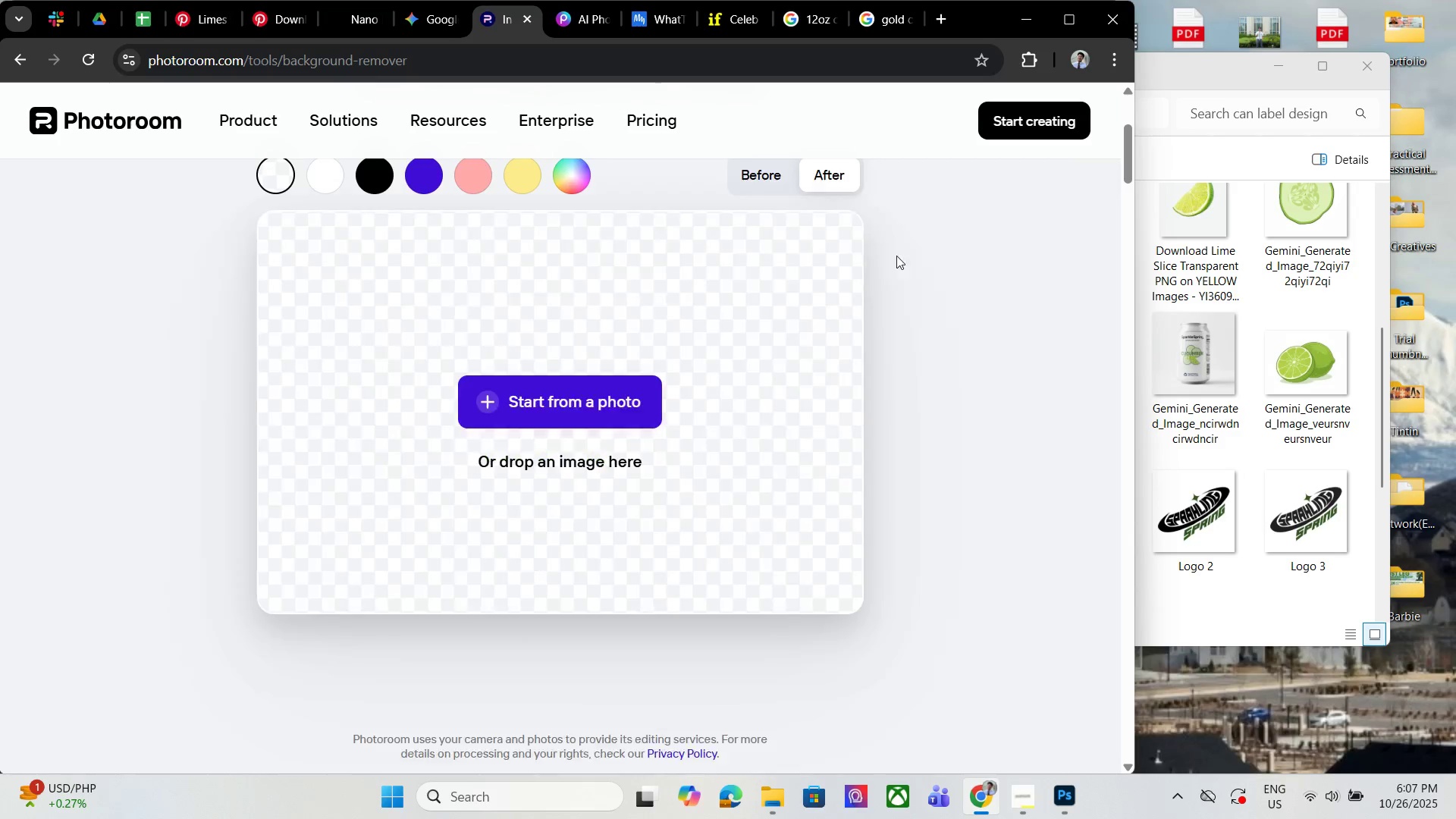 
double_click([1186, 423])
 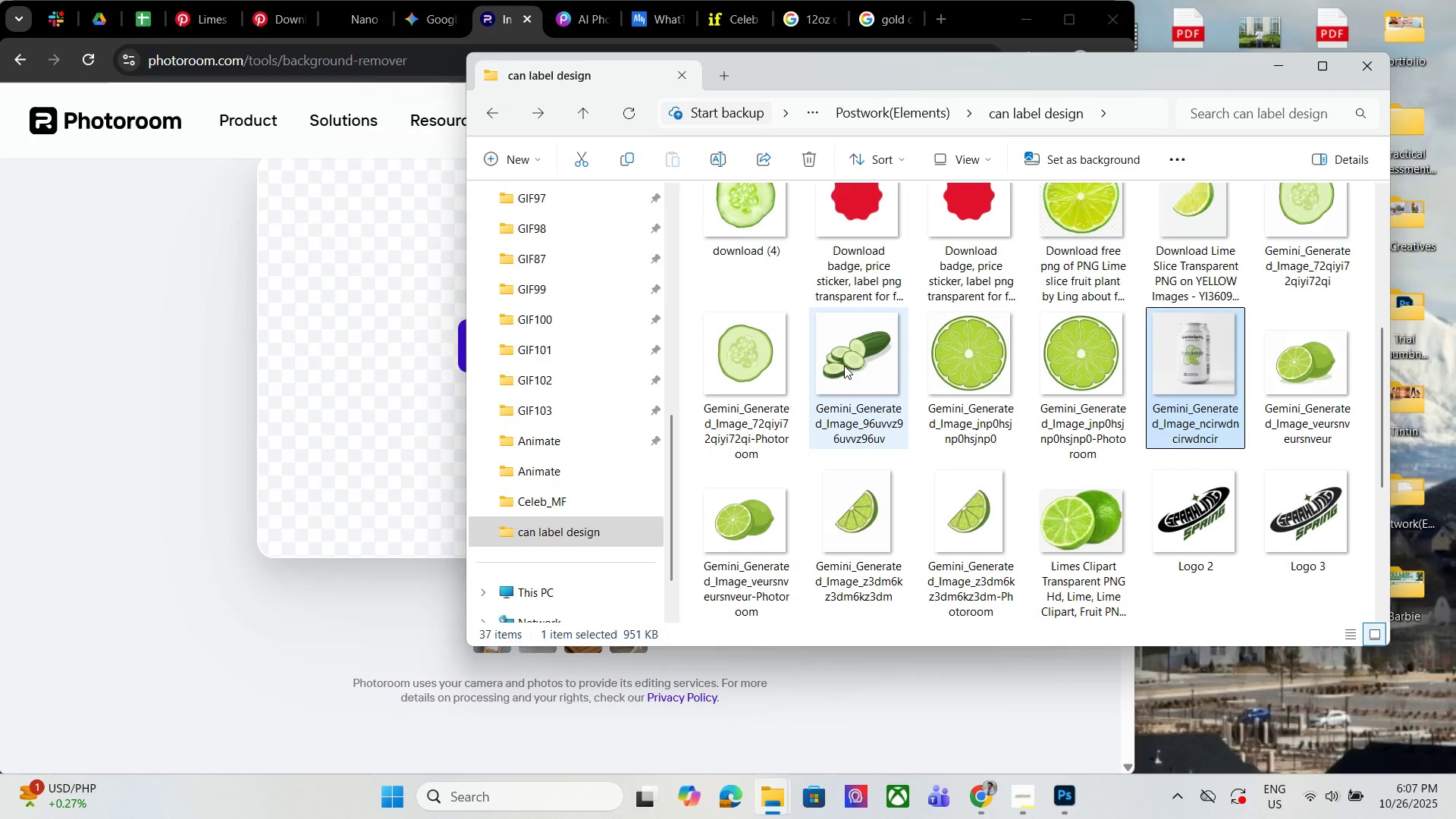 
left_click([844, 366])
 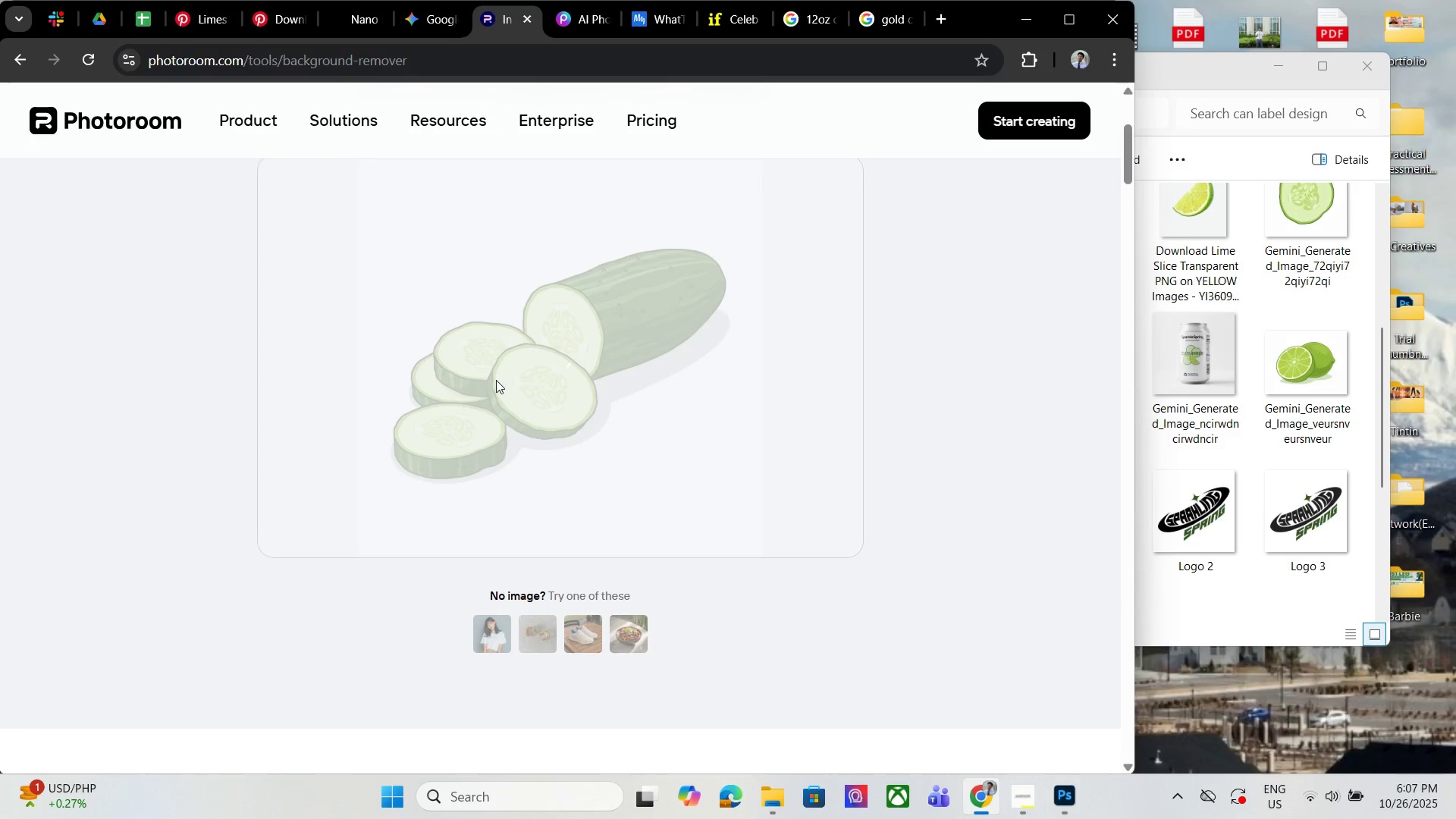 
wait(6.82)
 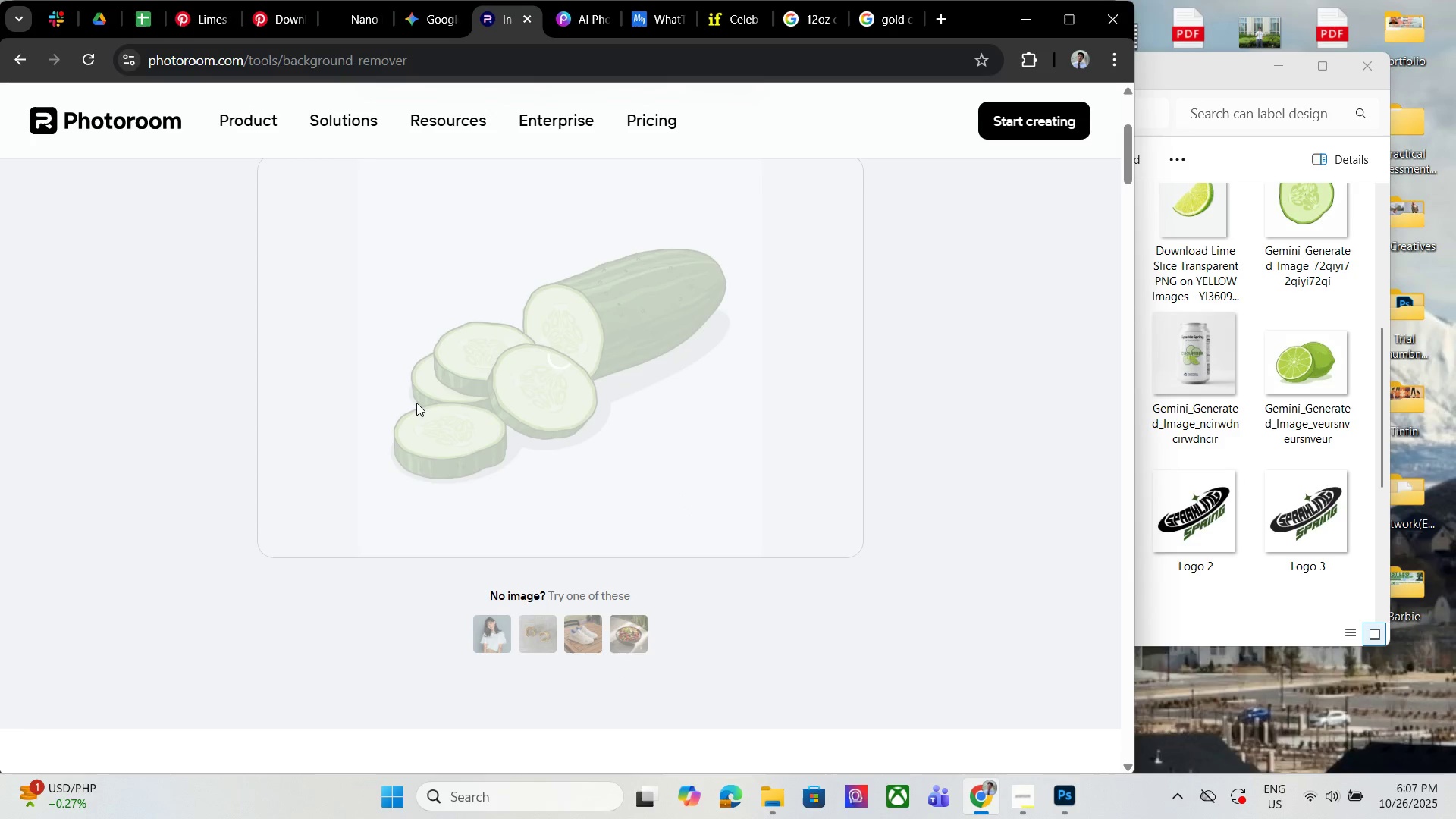 
scroll: coordinate [890, 398], scroll_direction: none, amount: 0.0
 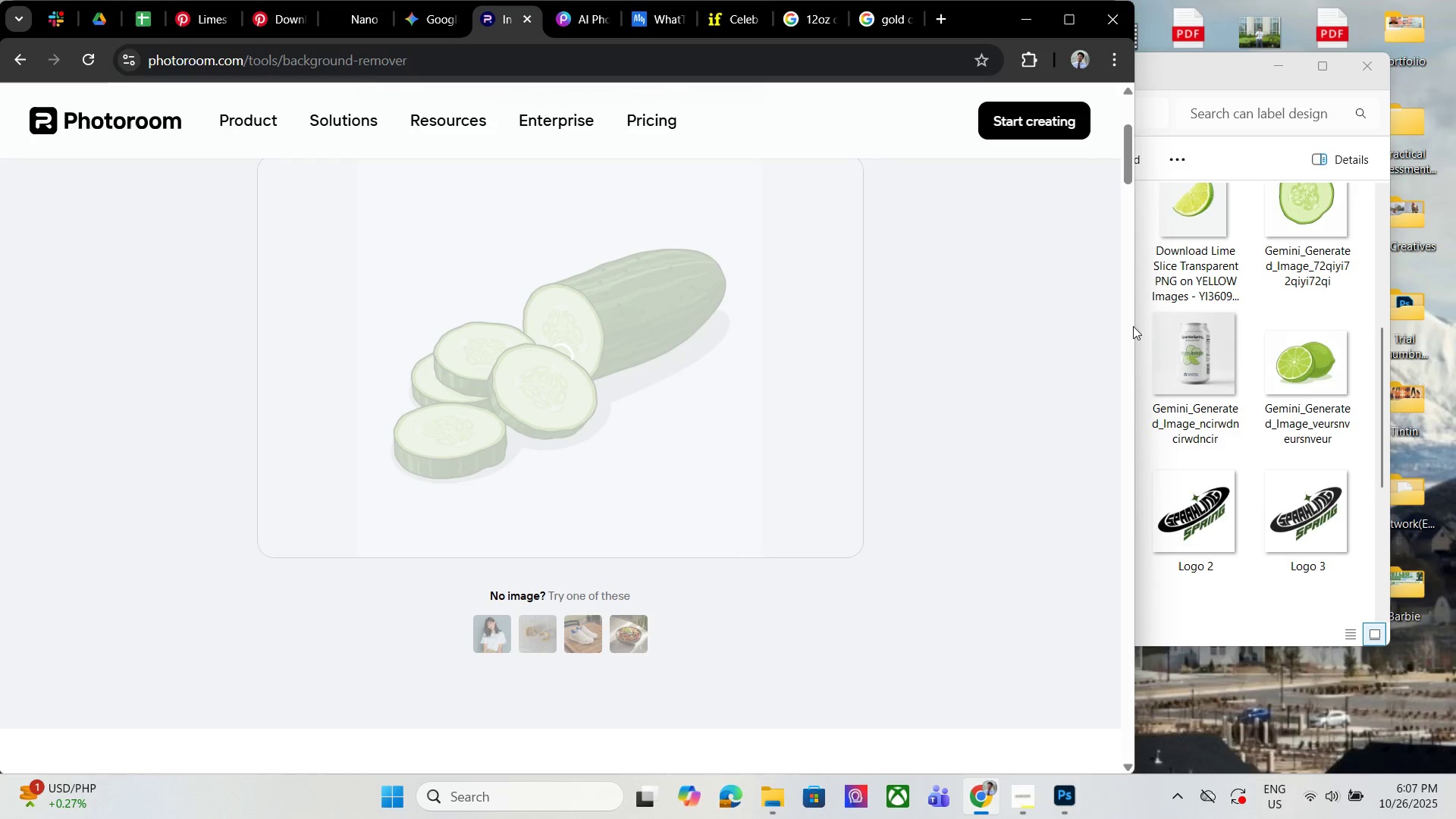 
left_click([1211, 515])
 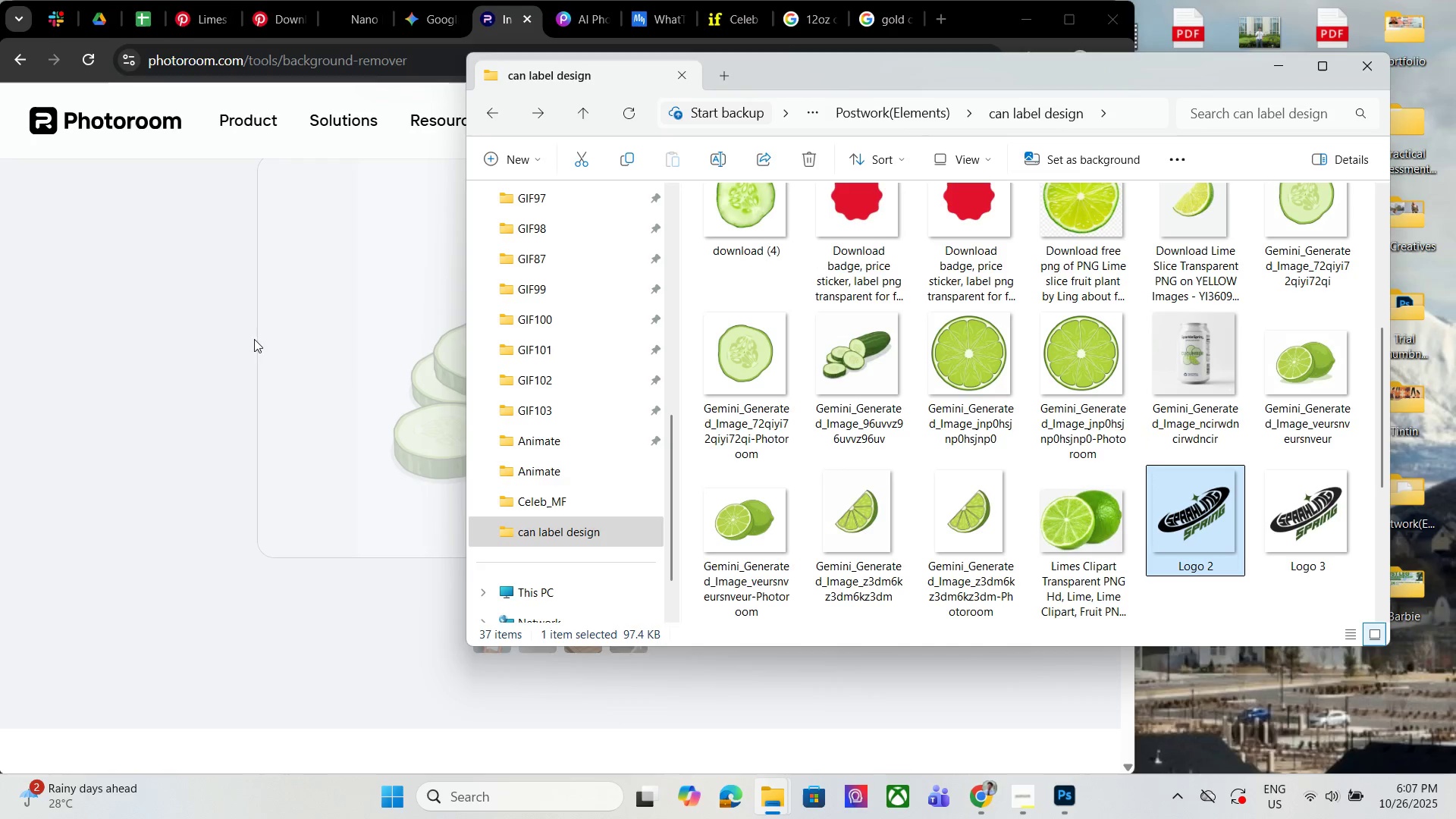 
left_click([331, 366])
 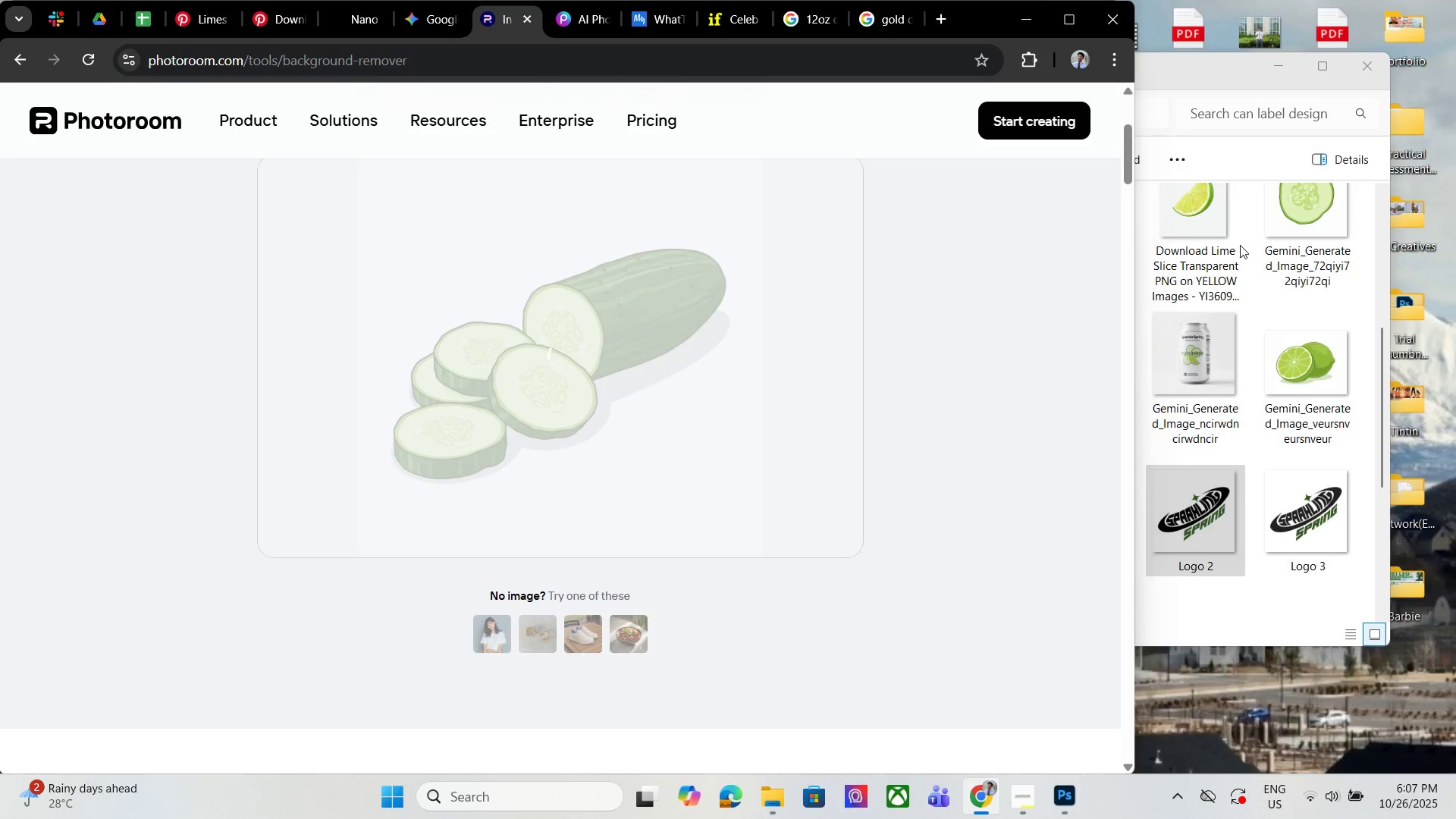 
double_click([1290, 222])
 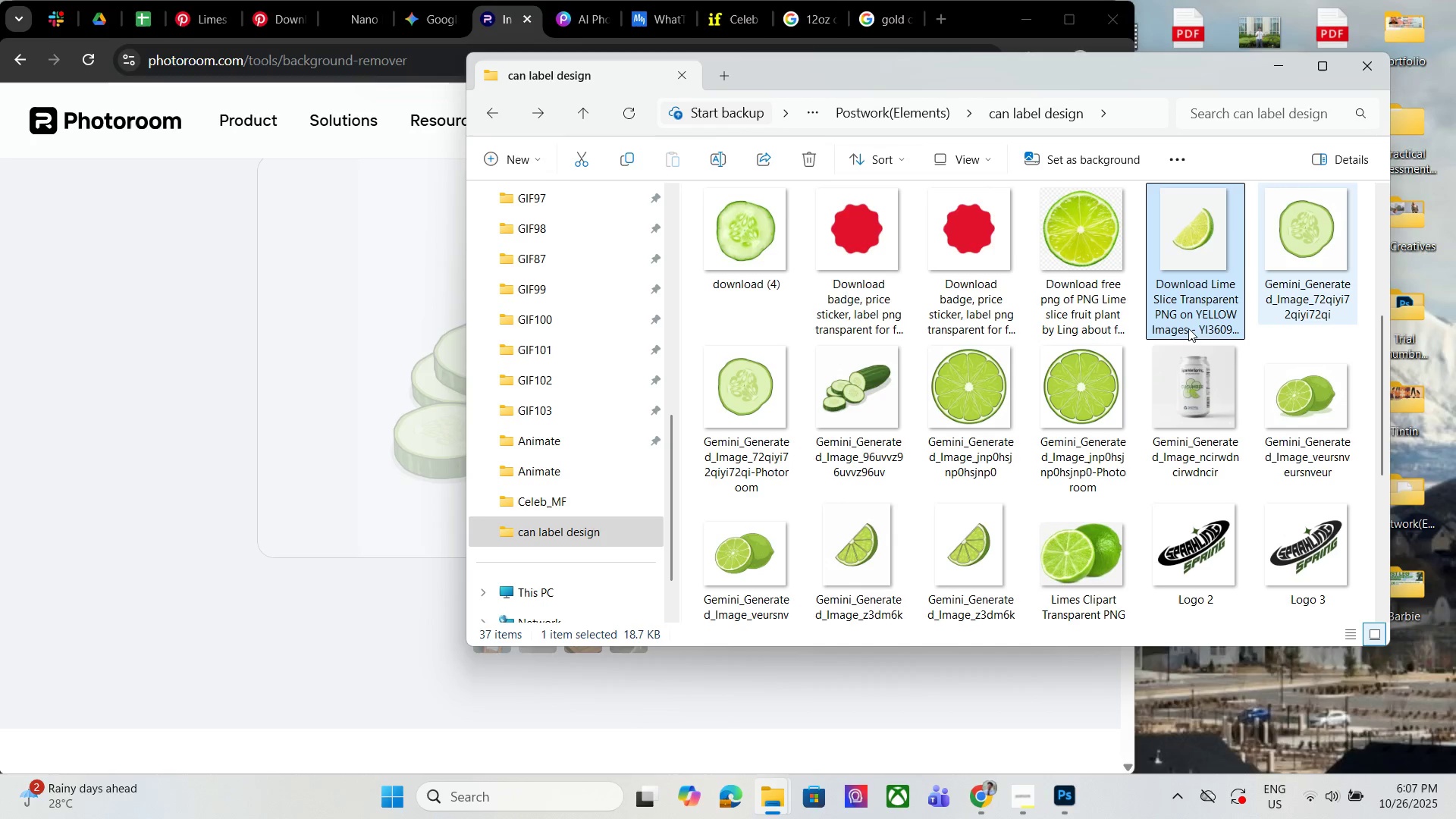 
scroll: coordinate [1295, 346], scroll_direction: down, amount: 4.0
 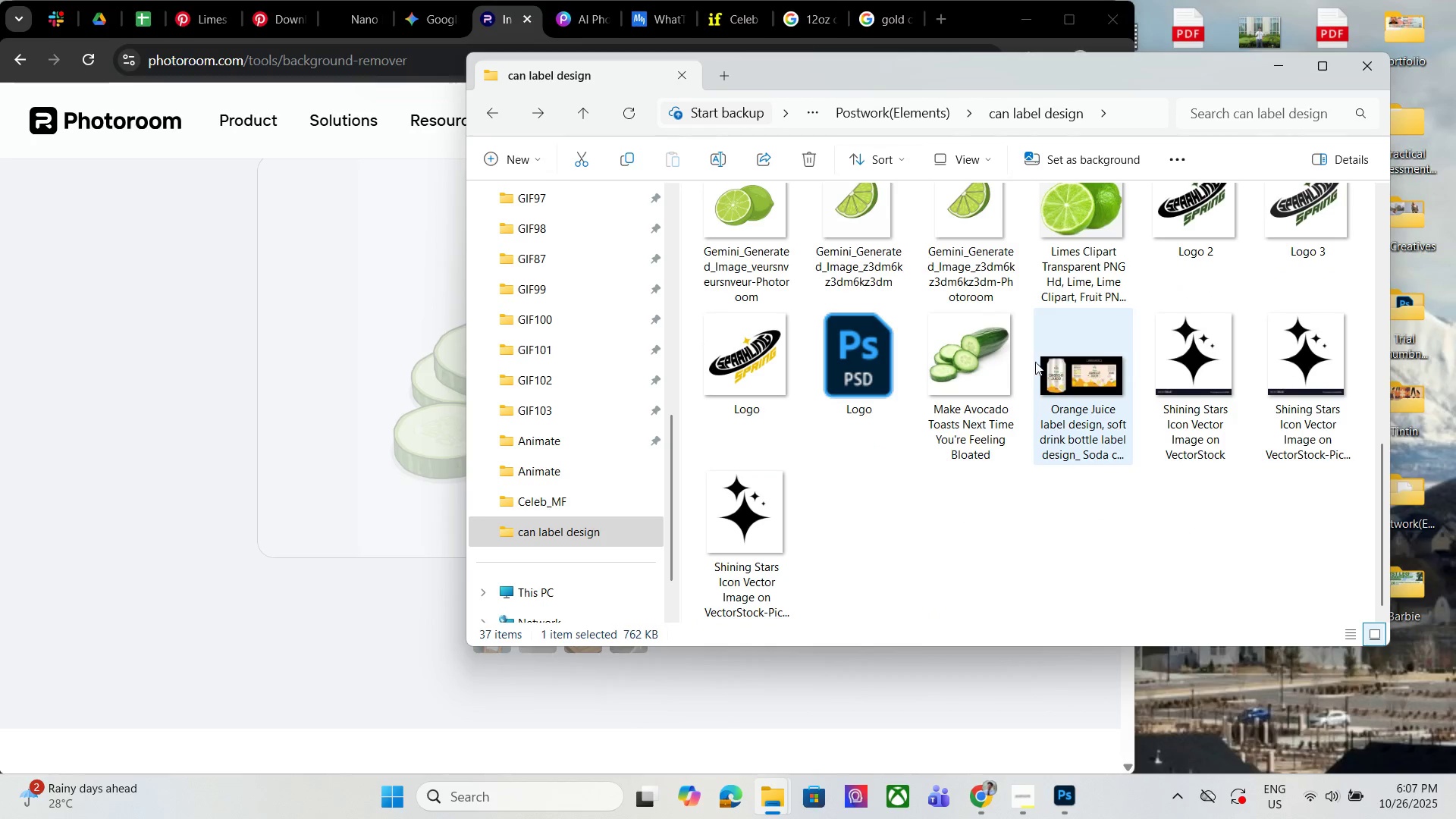 
left_click([1013, 369])
 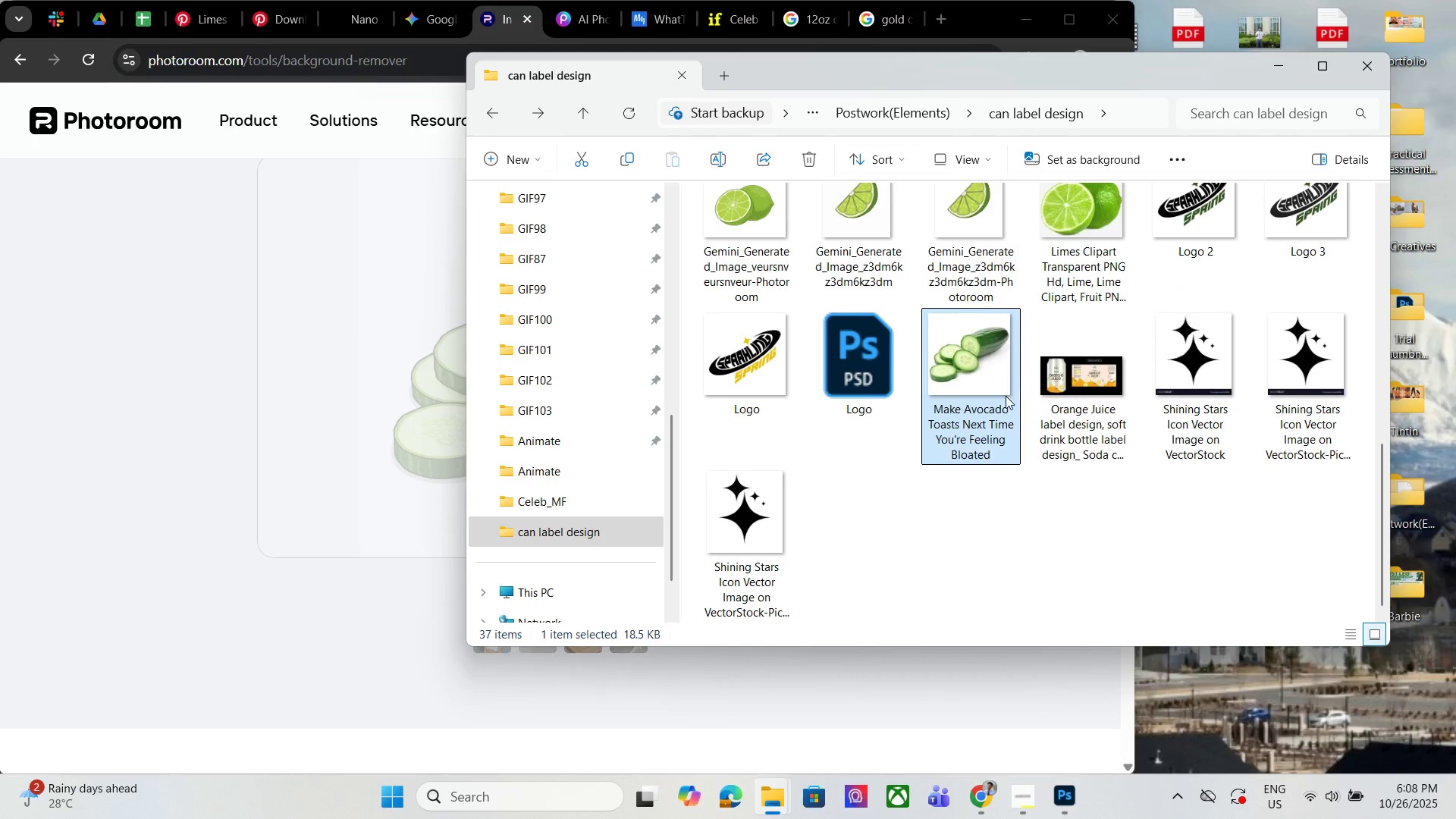 
scroll: coordinate [1004, 403], scroll_direction: up, amount: 3.0
 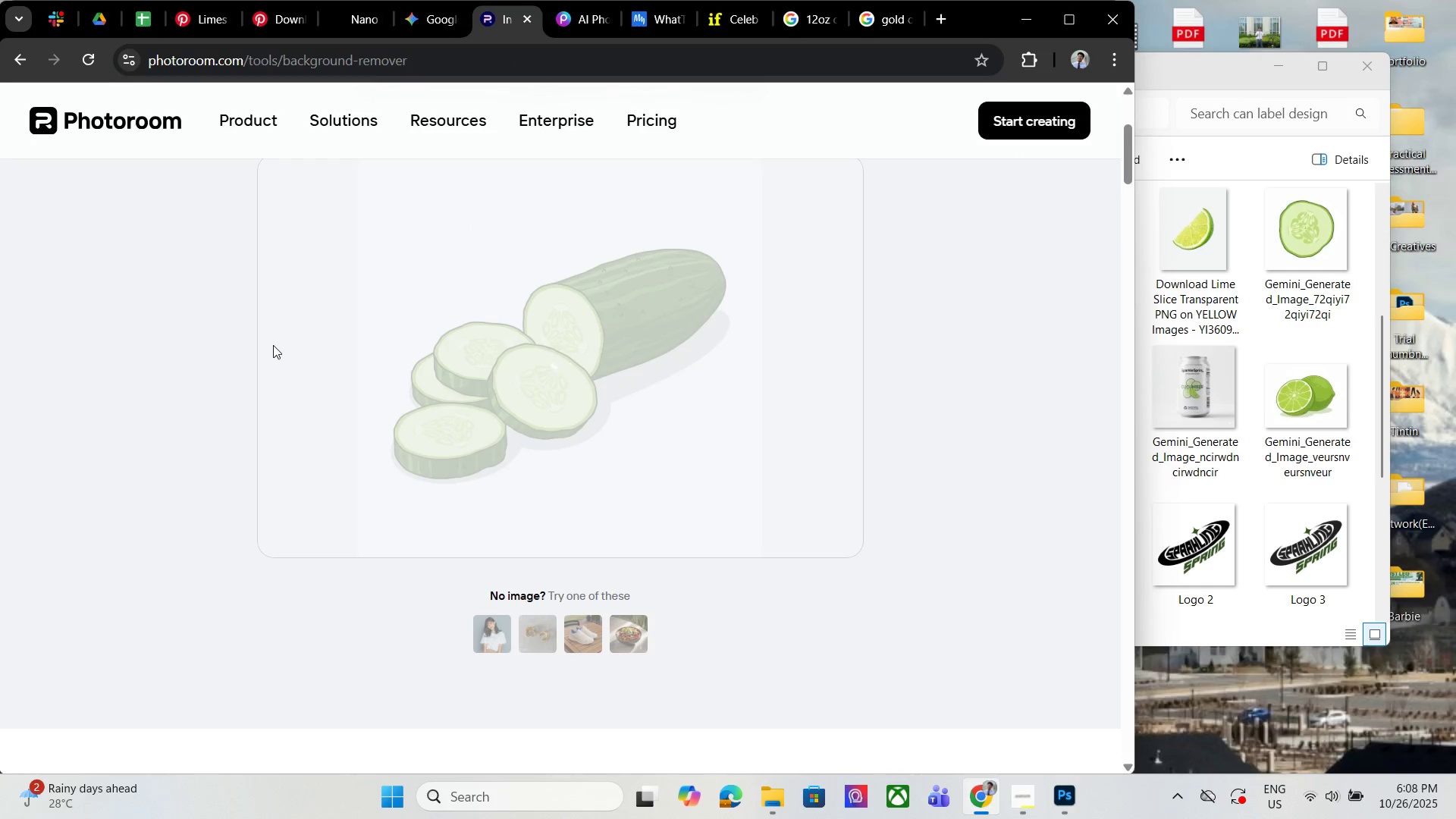 
left_click([1245, 329])
 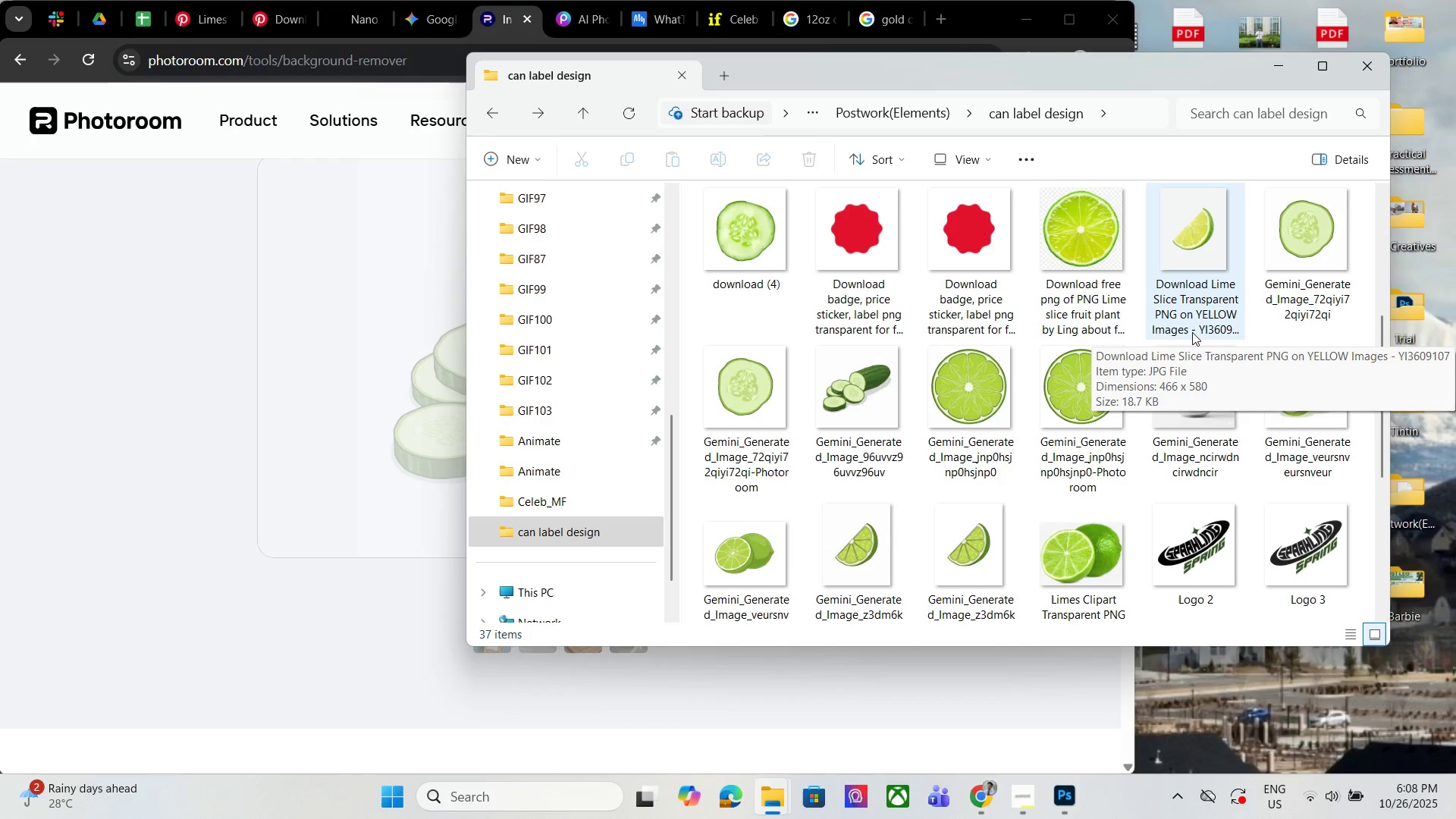 
wait(21.94)
 